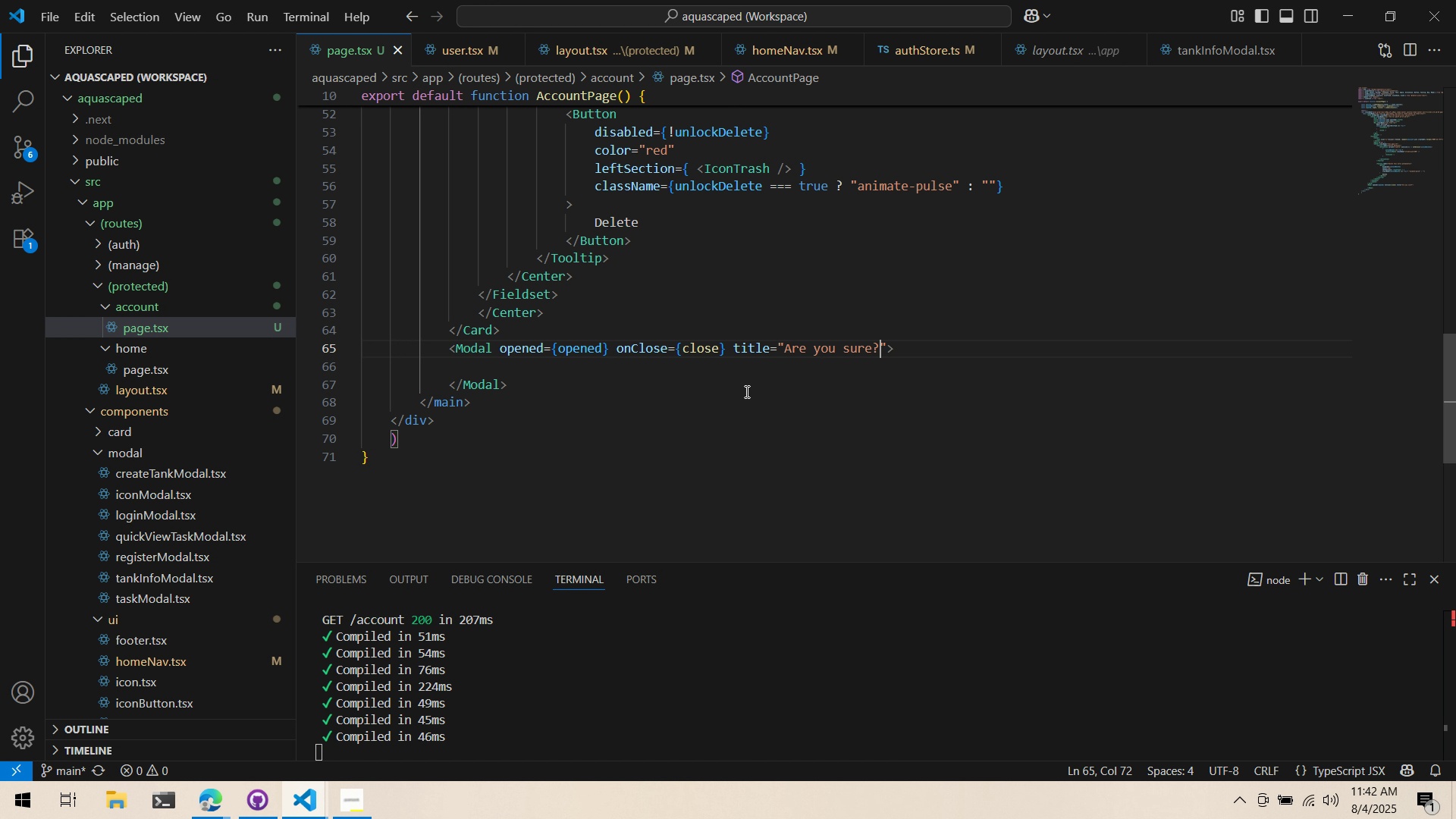 
scroll: coordinate [742, 418], scroll_direction: up, amount: 4.0
 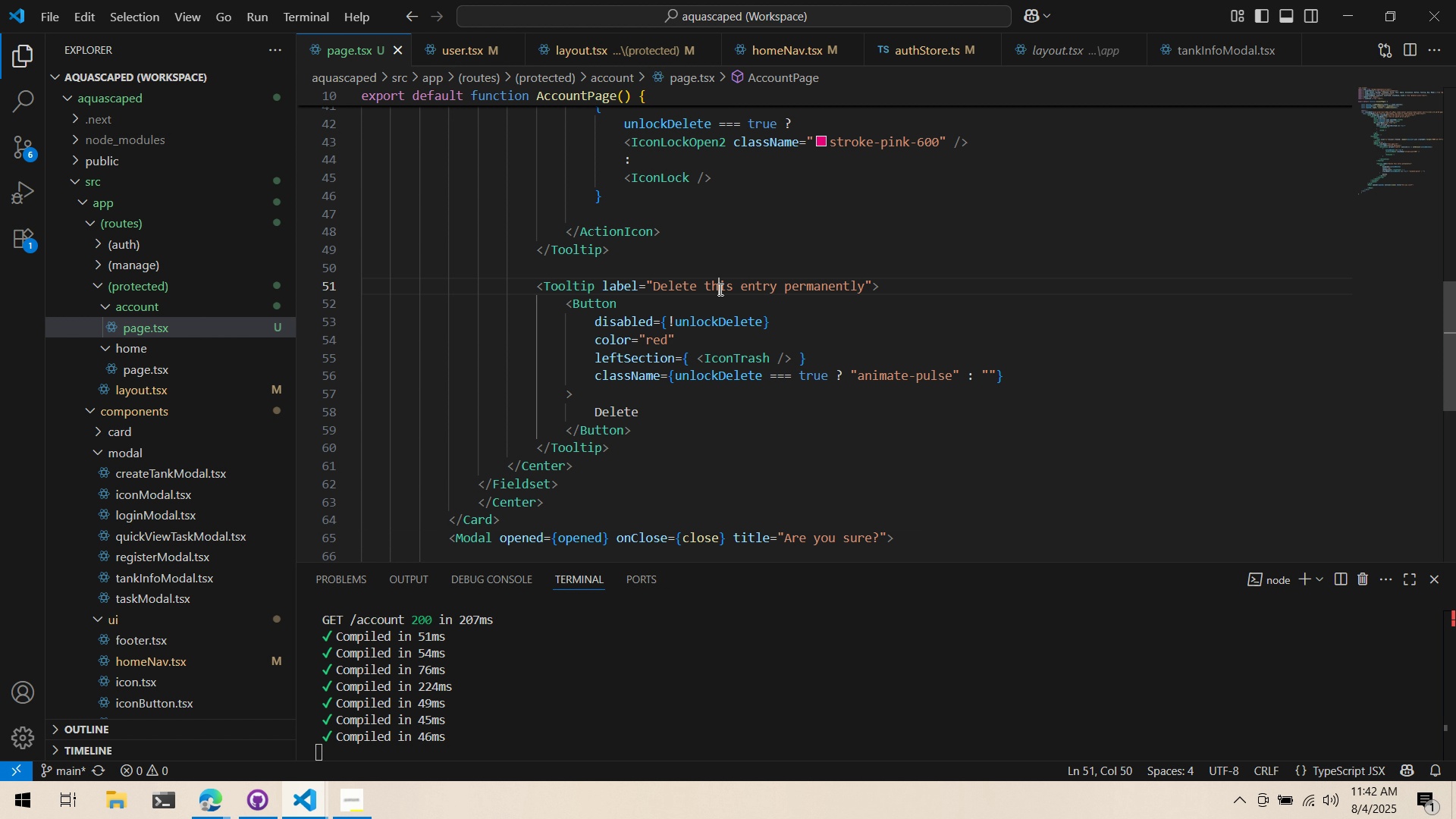 
left_click([719, 289])
 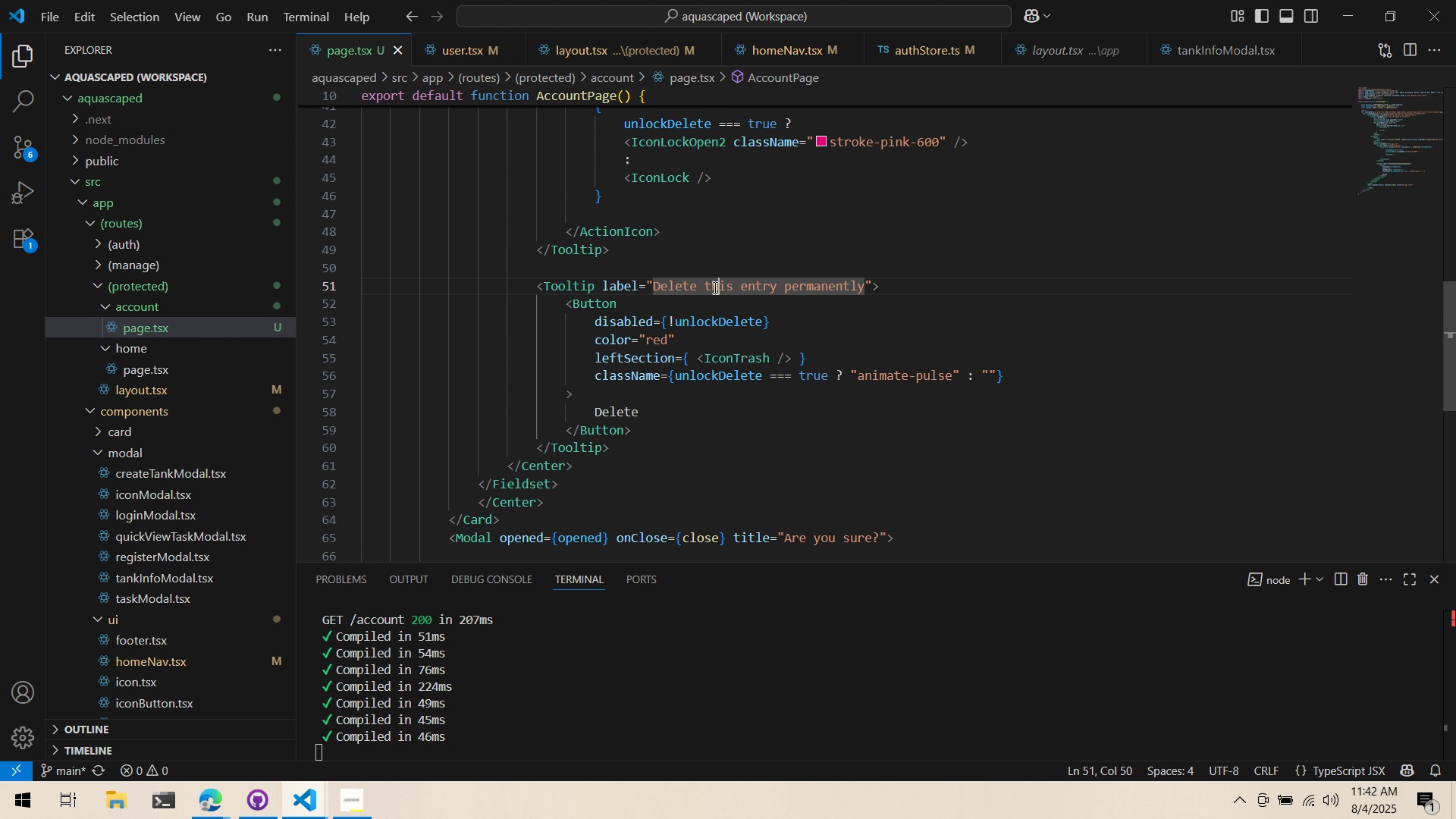 
left_click_drag(start_coordinate=[708, 284], to_coordinate=[861, 285])
 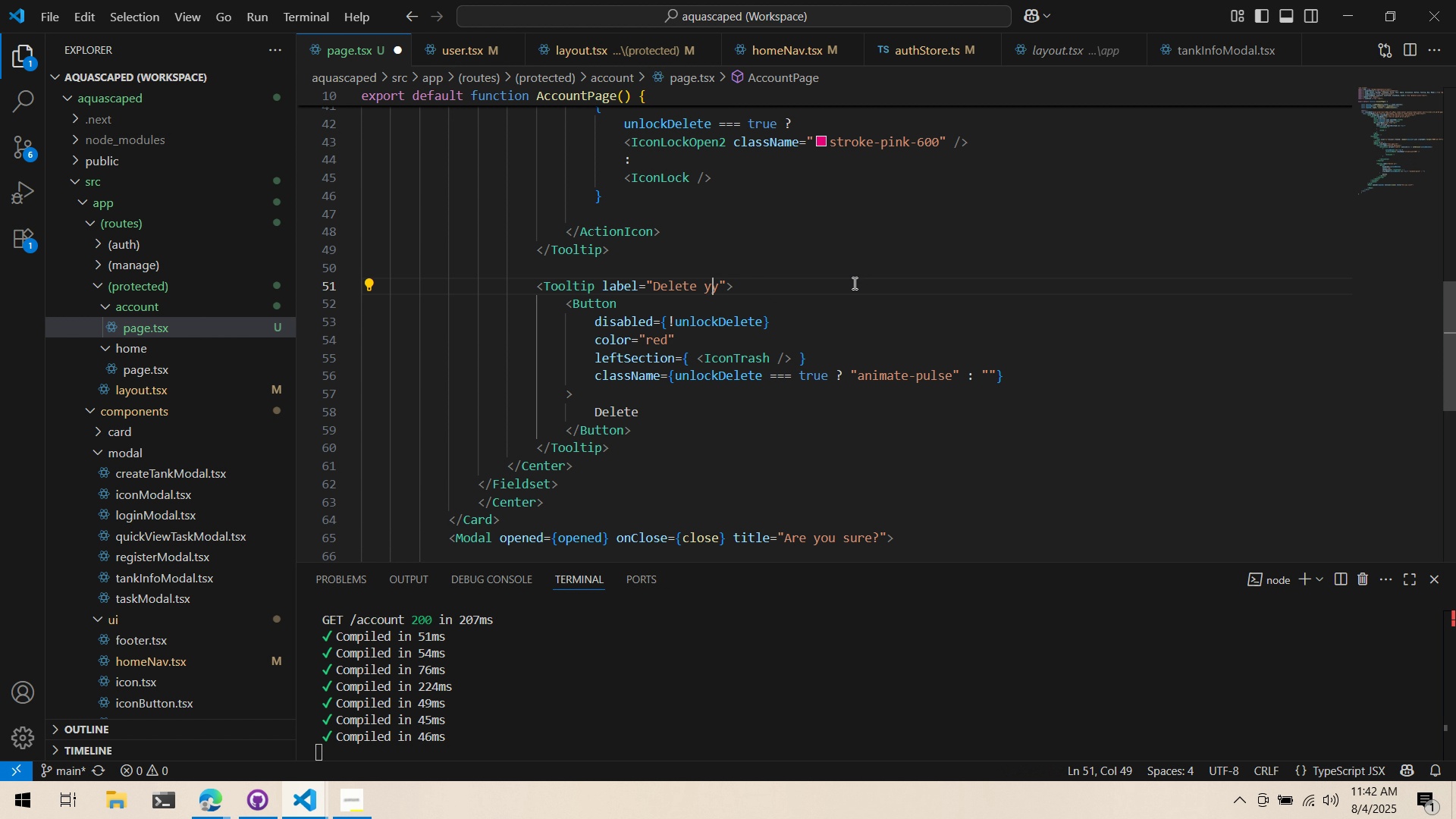 
type(your acc)
 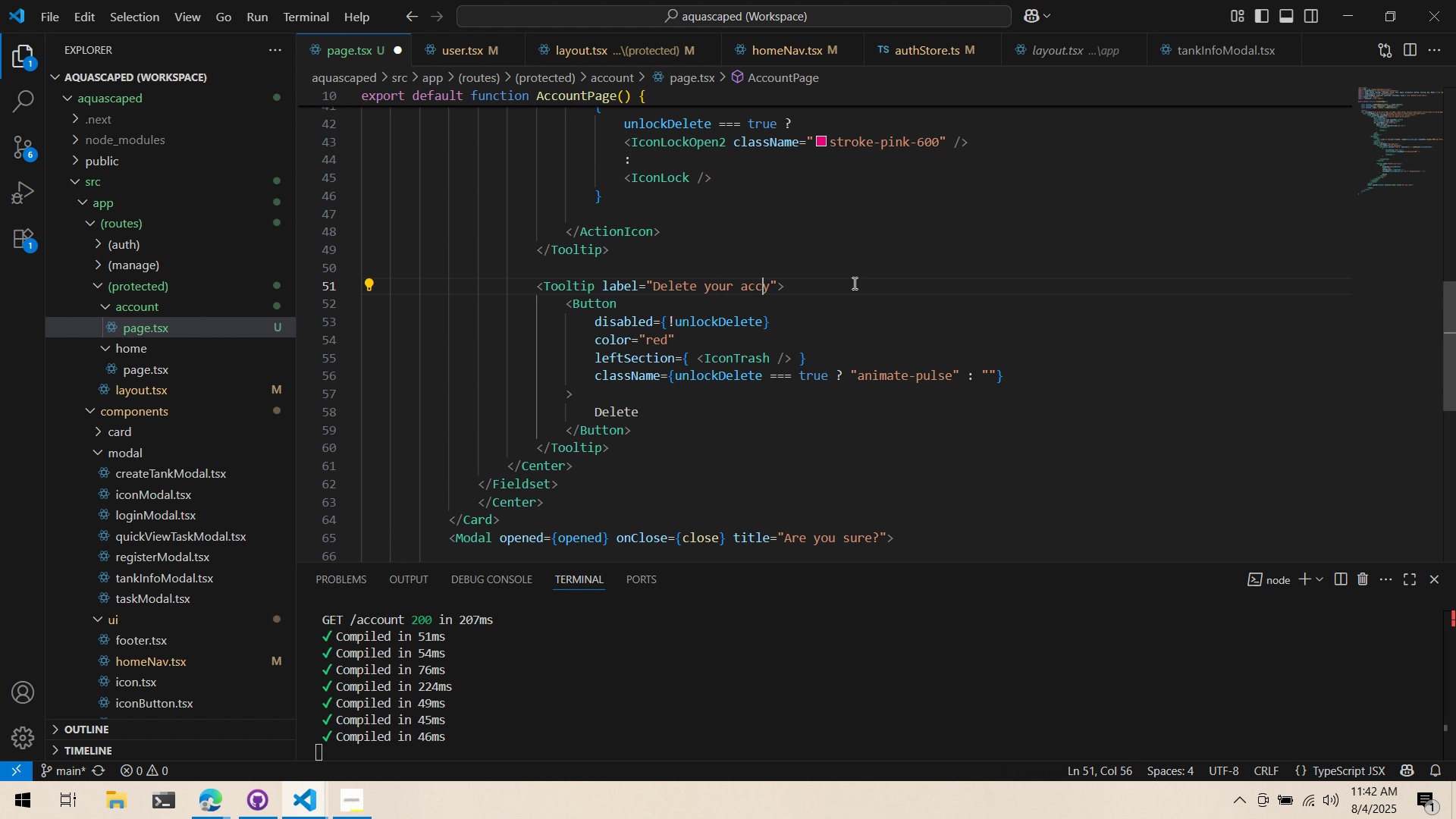 
key(Control+ControlLeft)
 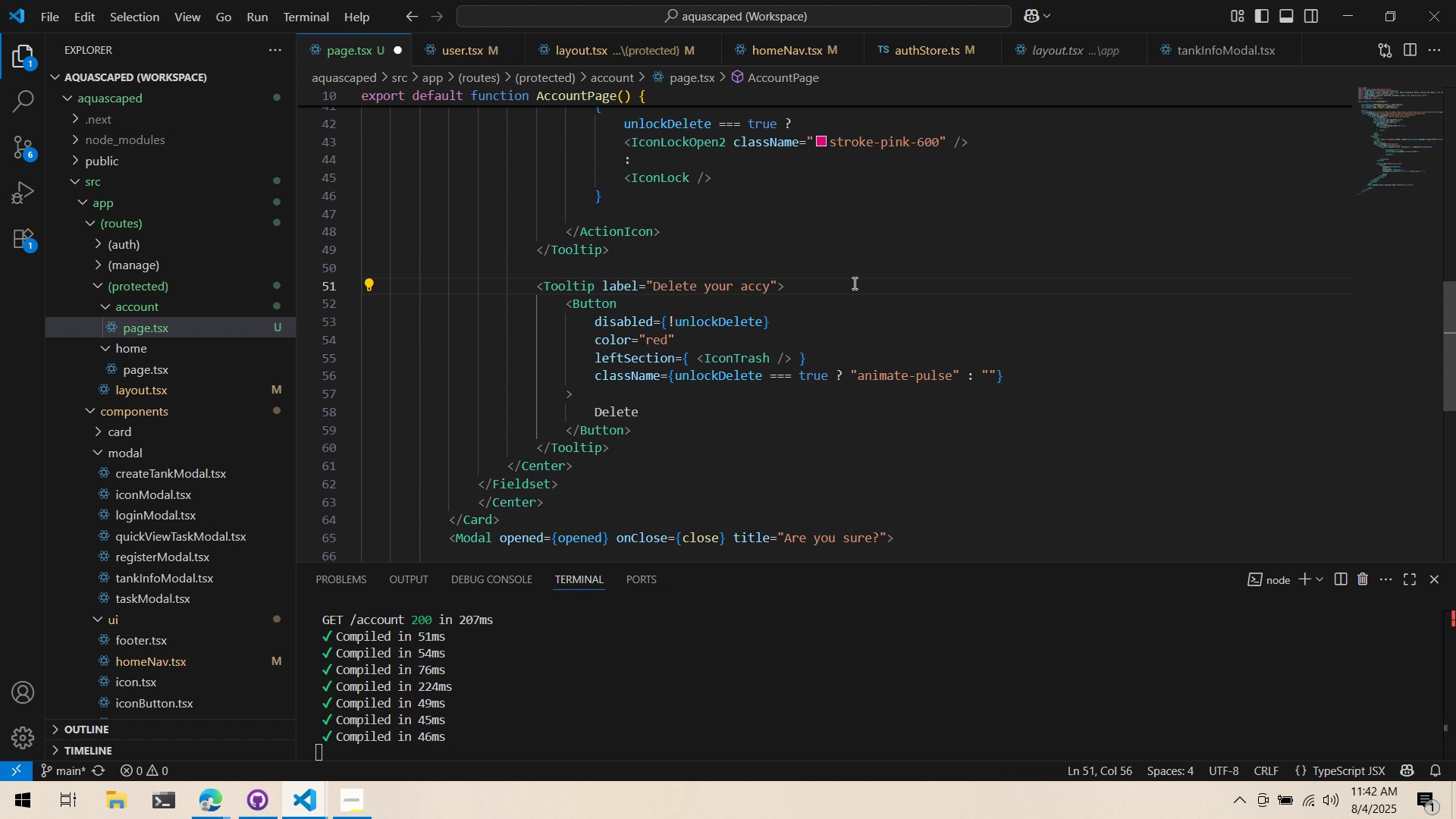 
type(ount perman)
key(Backspace)
key(Backspace)
type(an)
key(Backspace)
key(Backspace)
type(a)
key(Backspace)
type(e)
key(Backspace)
type(anently)
key(Backspace)
 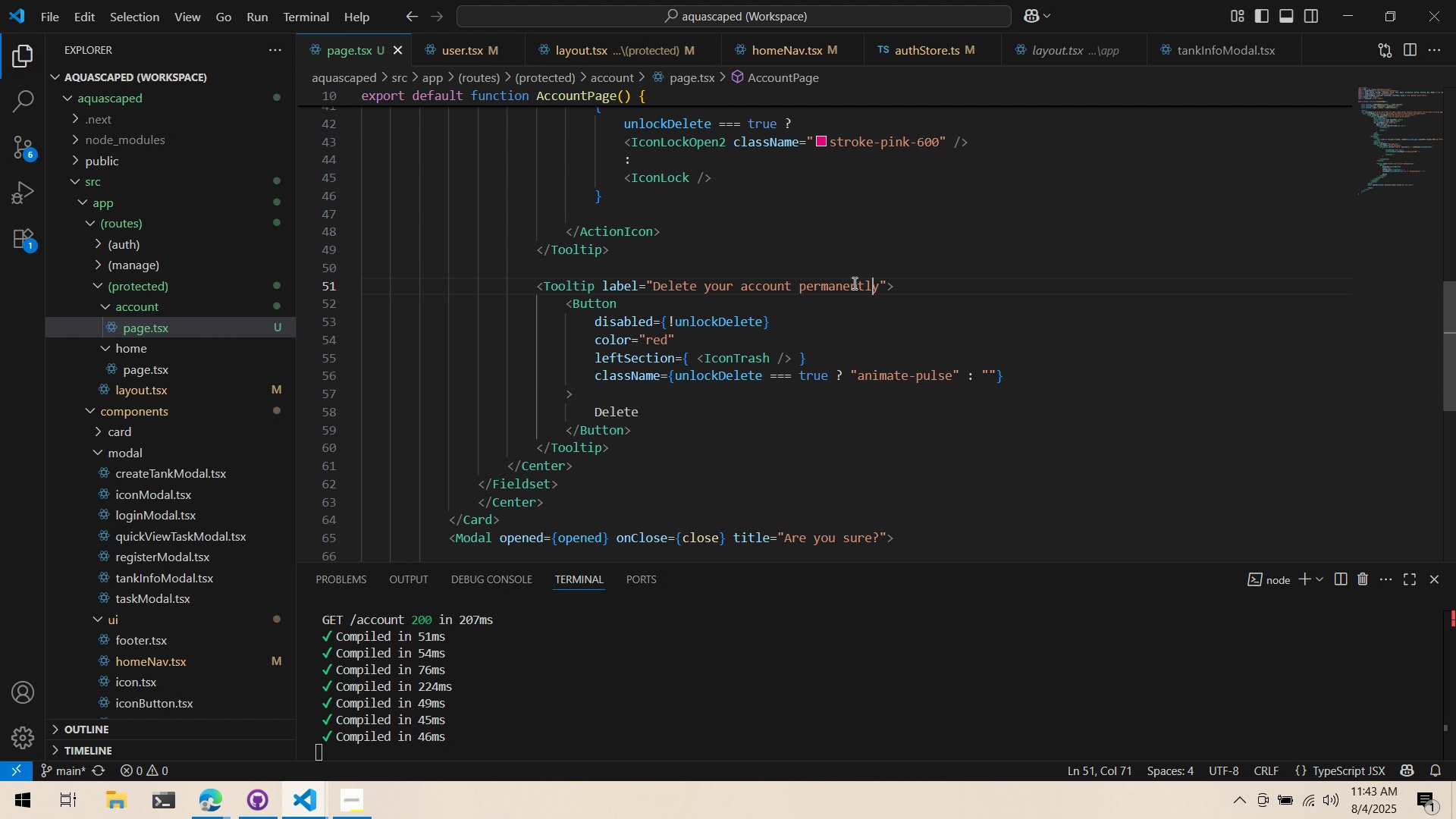 
key(Control+ControlLeft)
 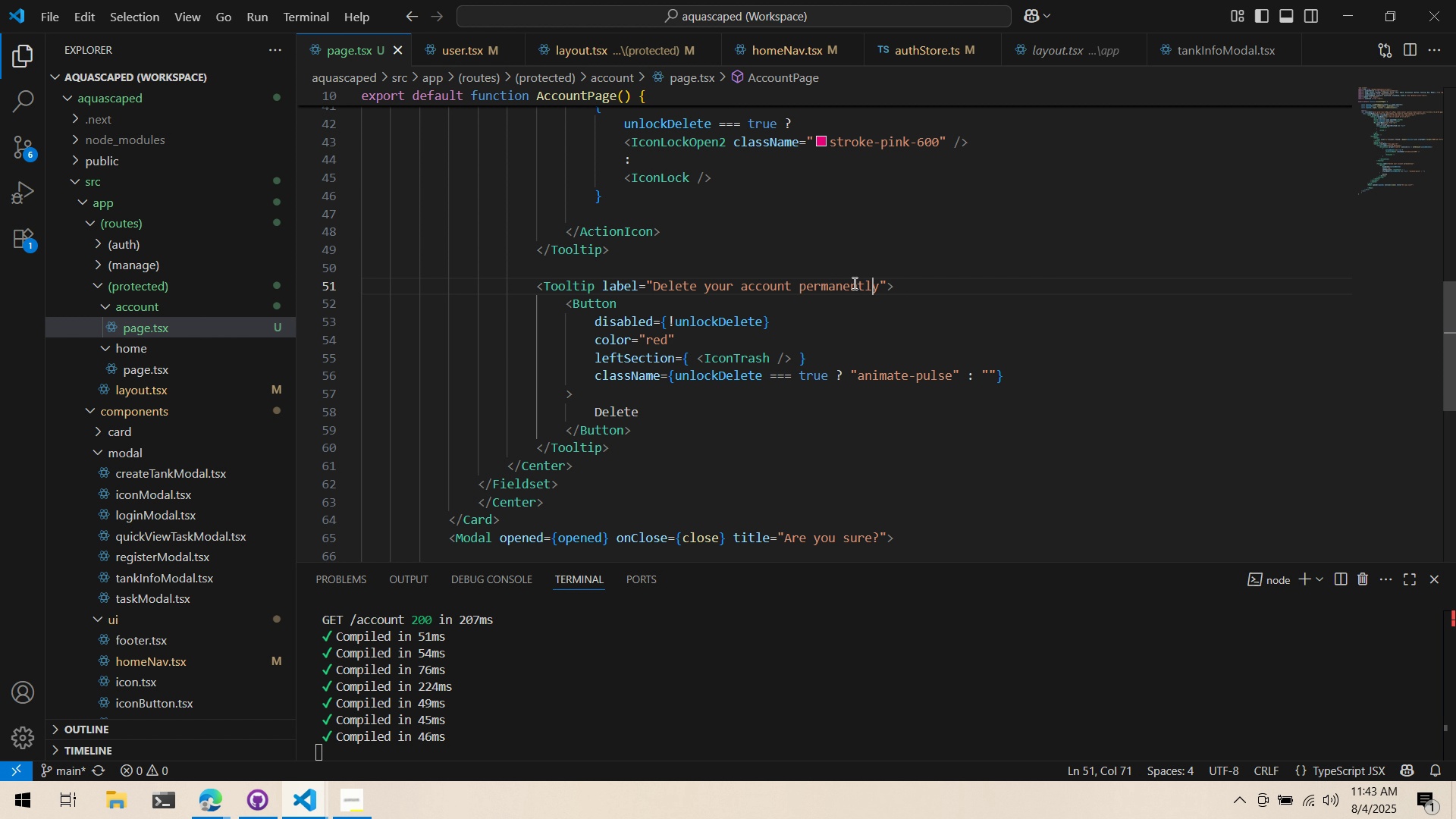 
key(Control+S)
 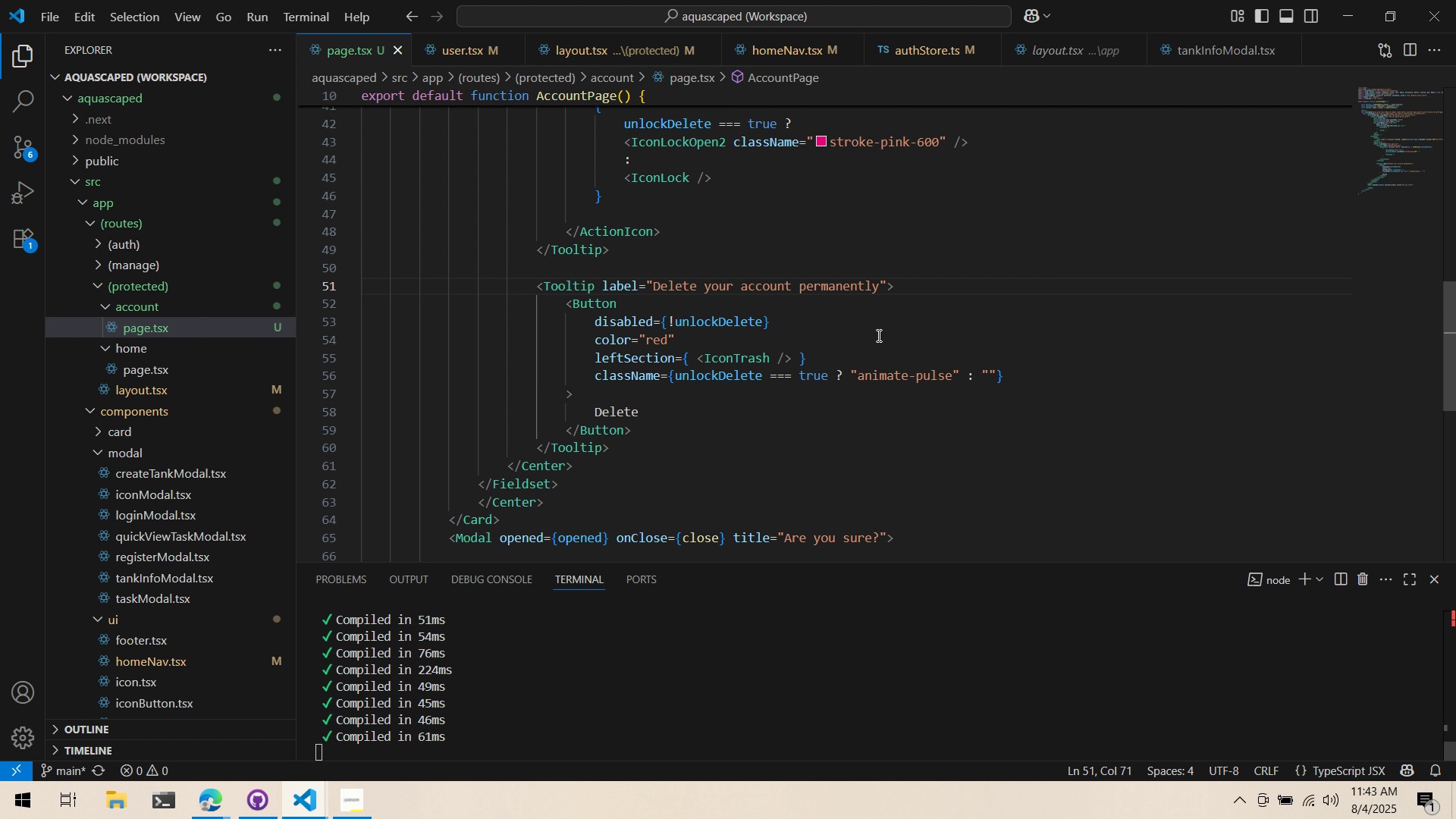 
left_click([877, 336])
 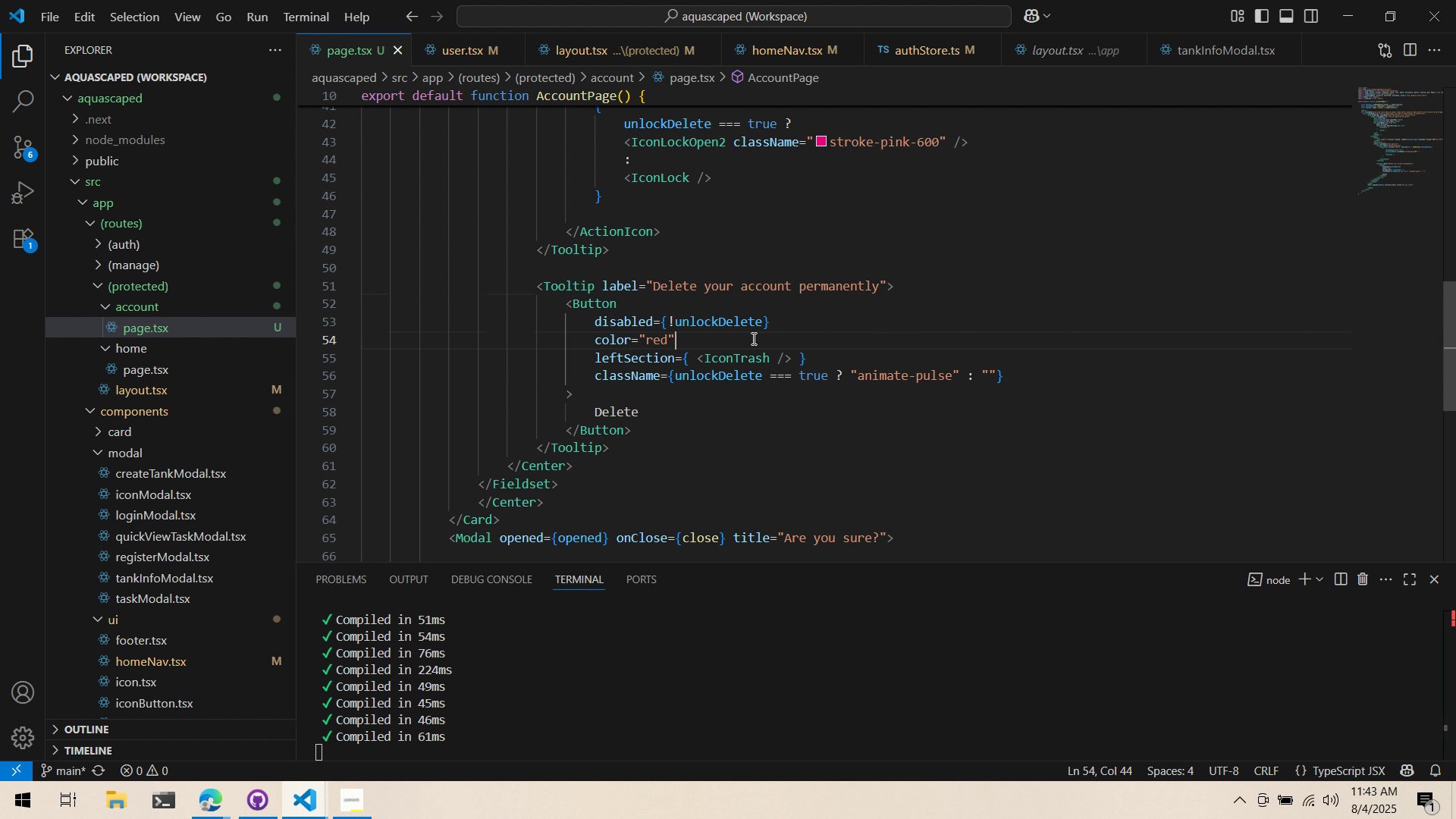 
key(Alt+AltLeft)
 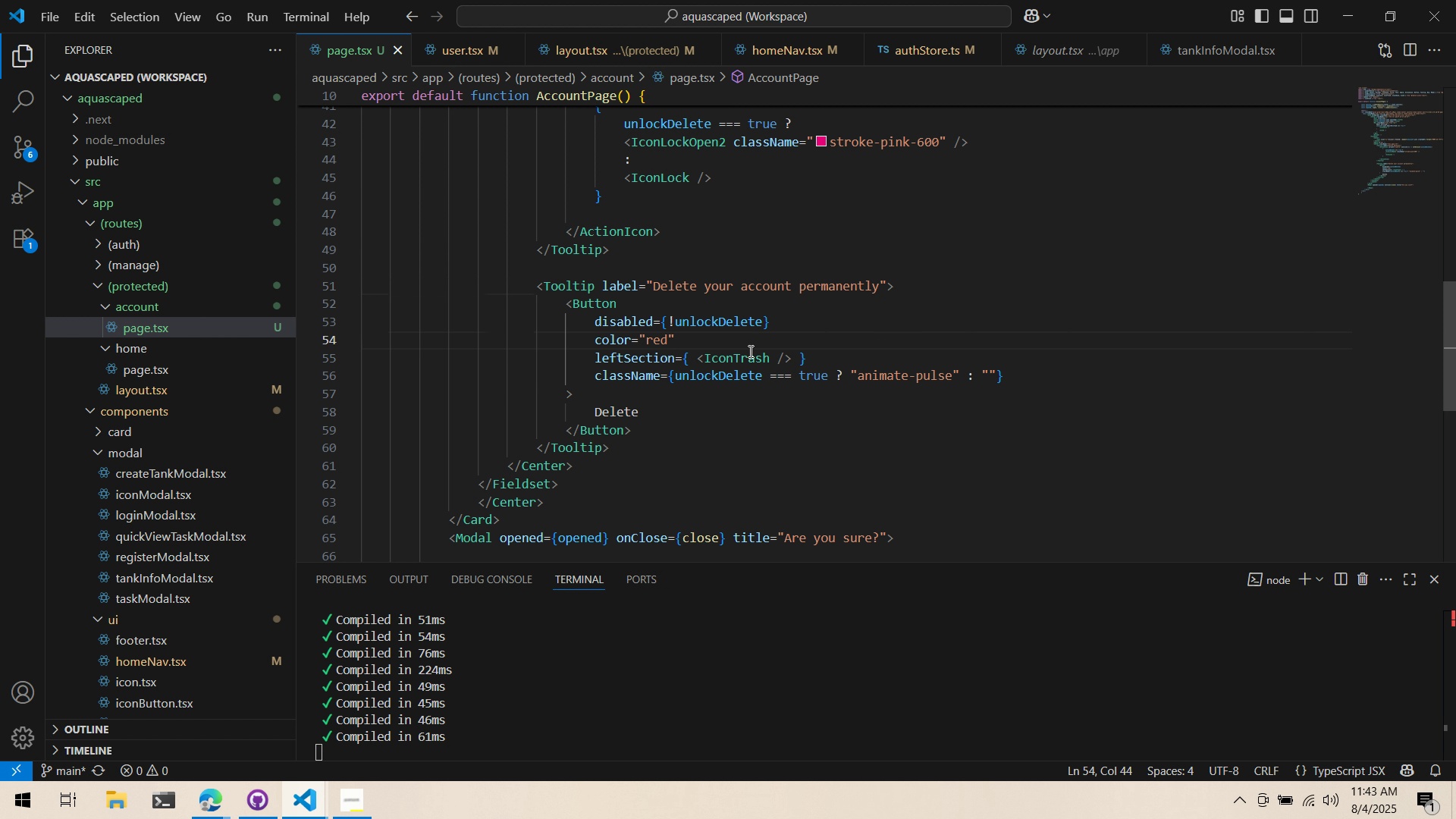 
key(Alt+Tab)
 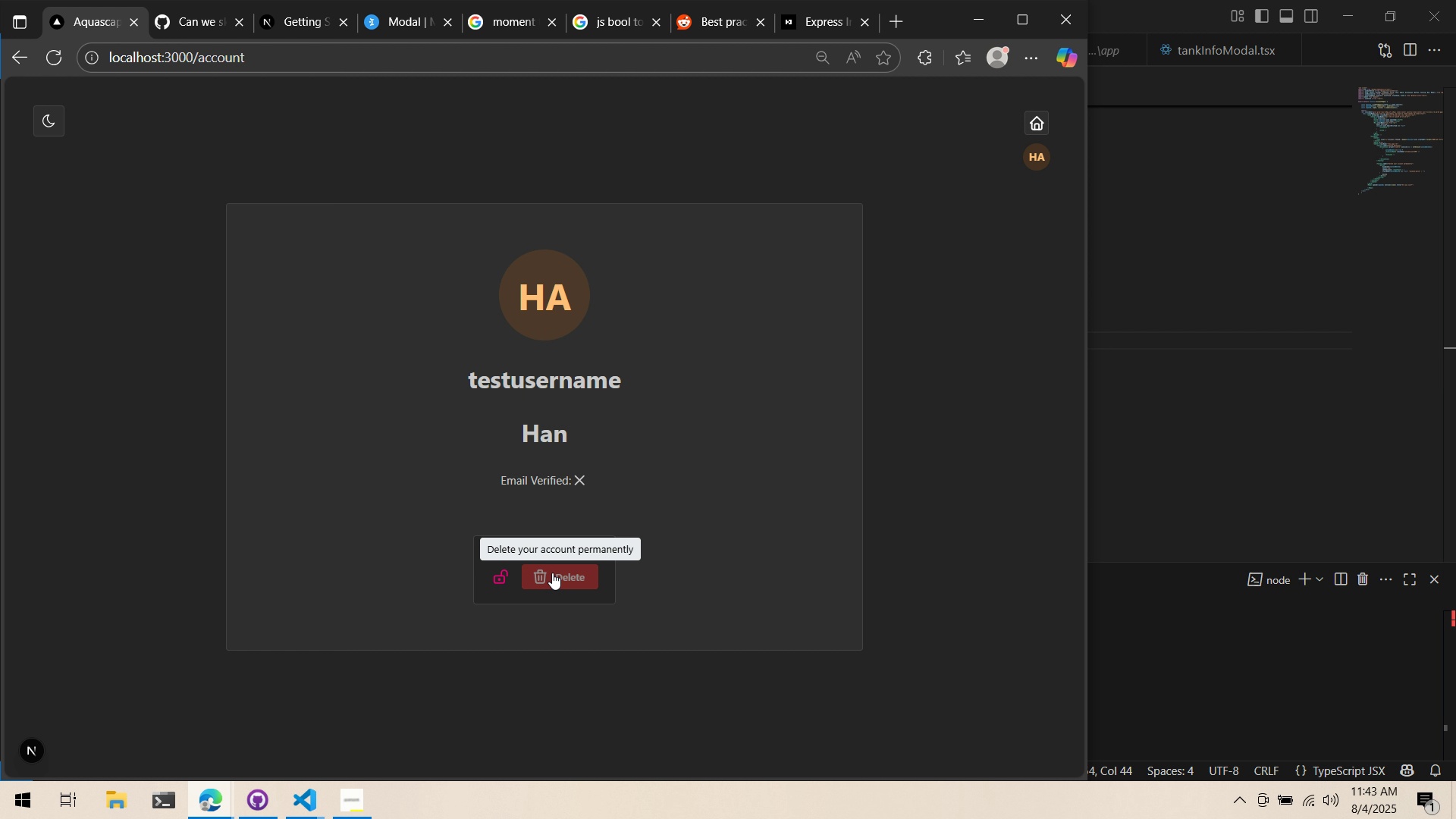 
left_click([552, 573])
 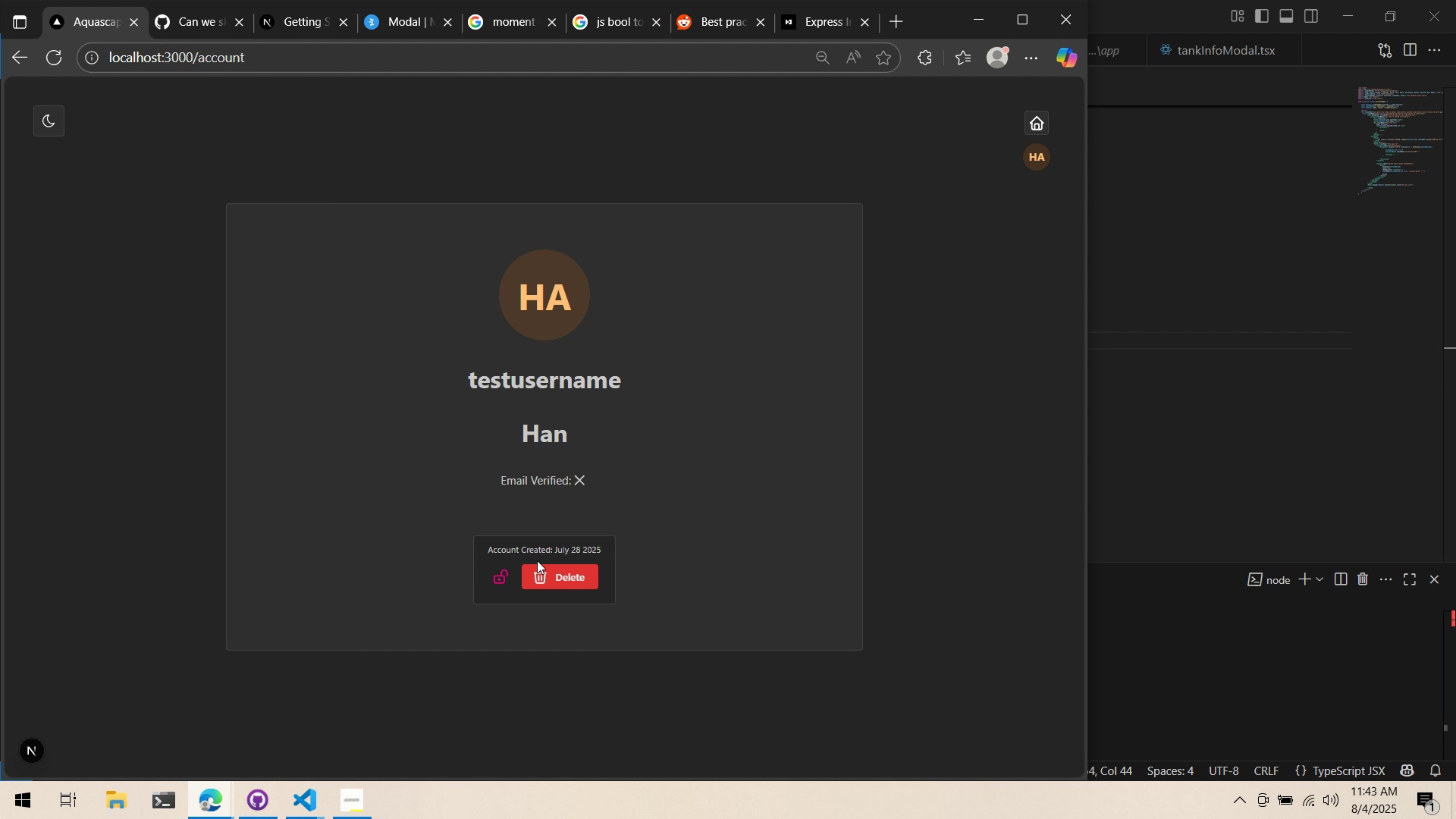 
key(Alt+AltLeft)
 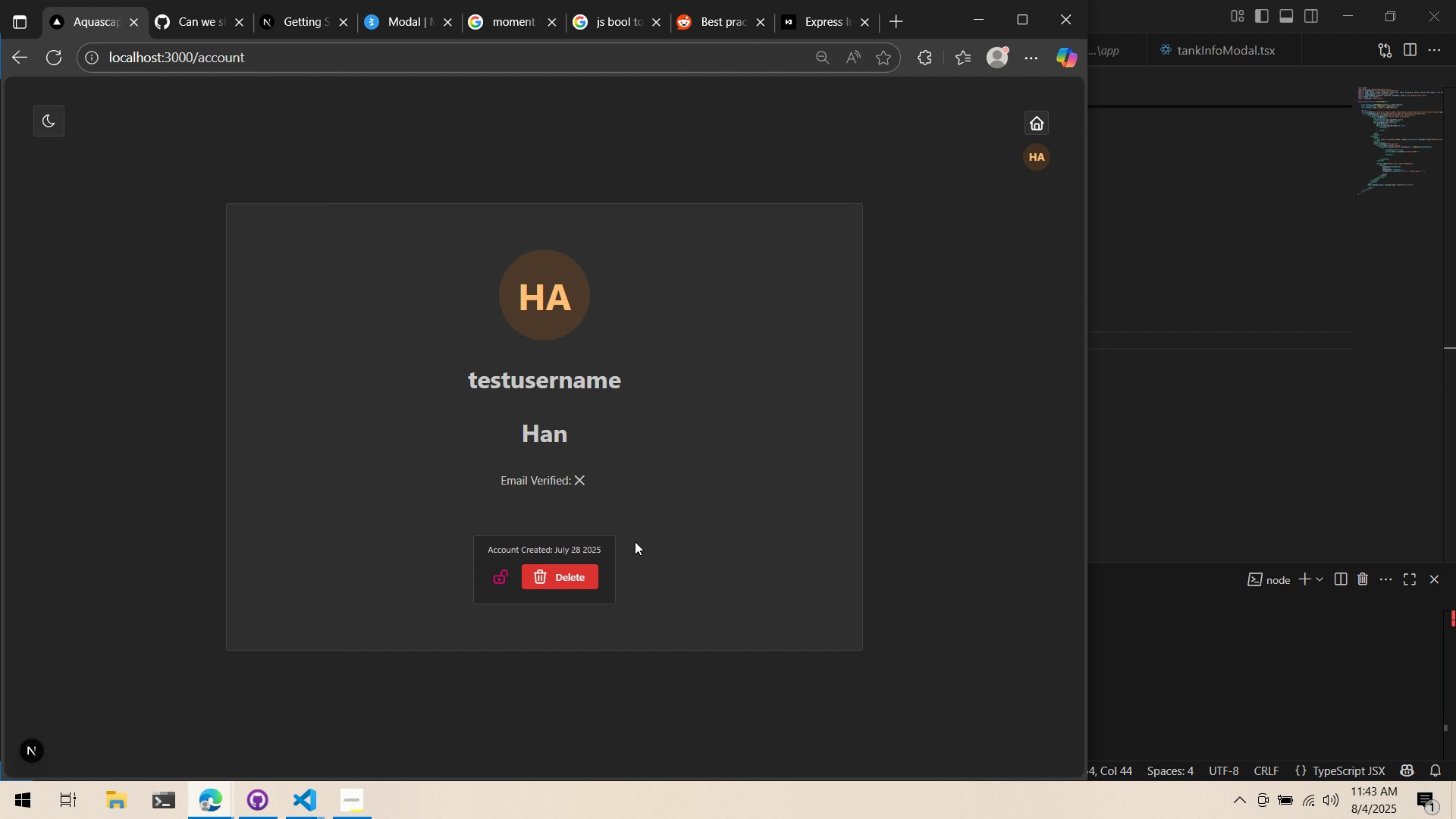 
key(Alt+Tab)
 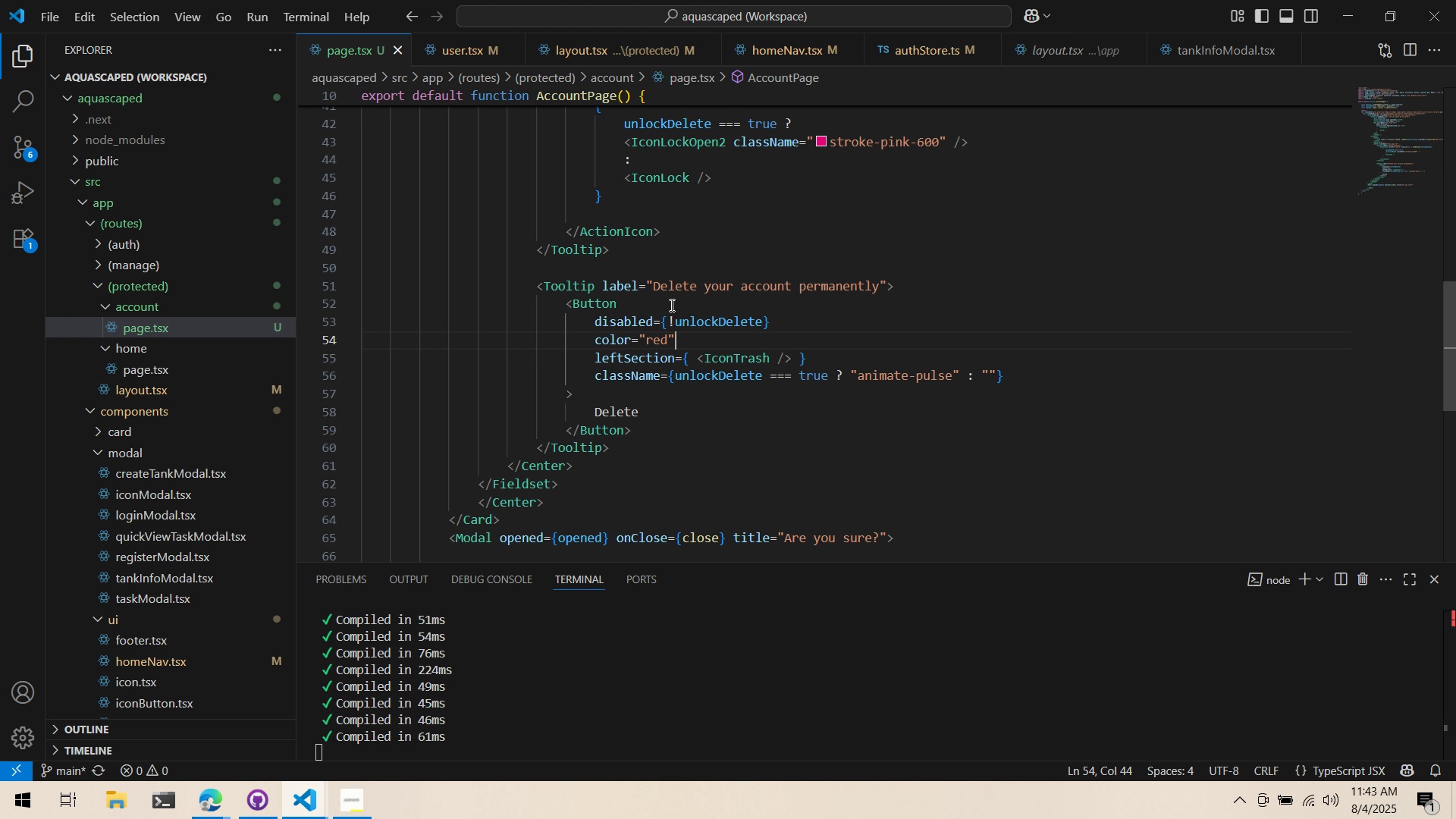 
scroll: coordinate [668, 300], scroll_direction: up, amount: 1.0
 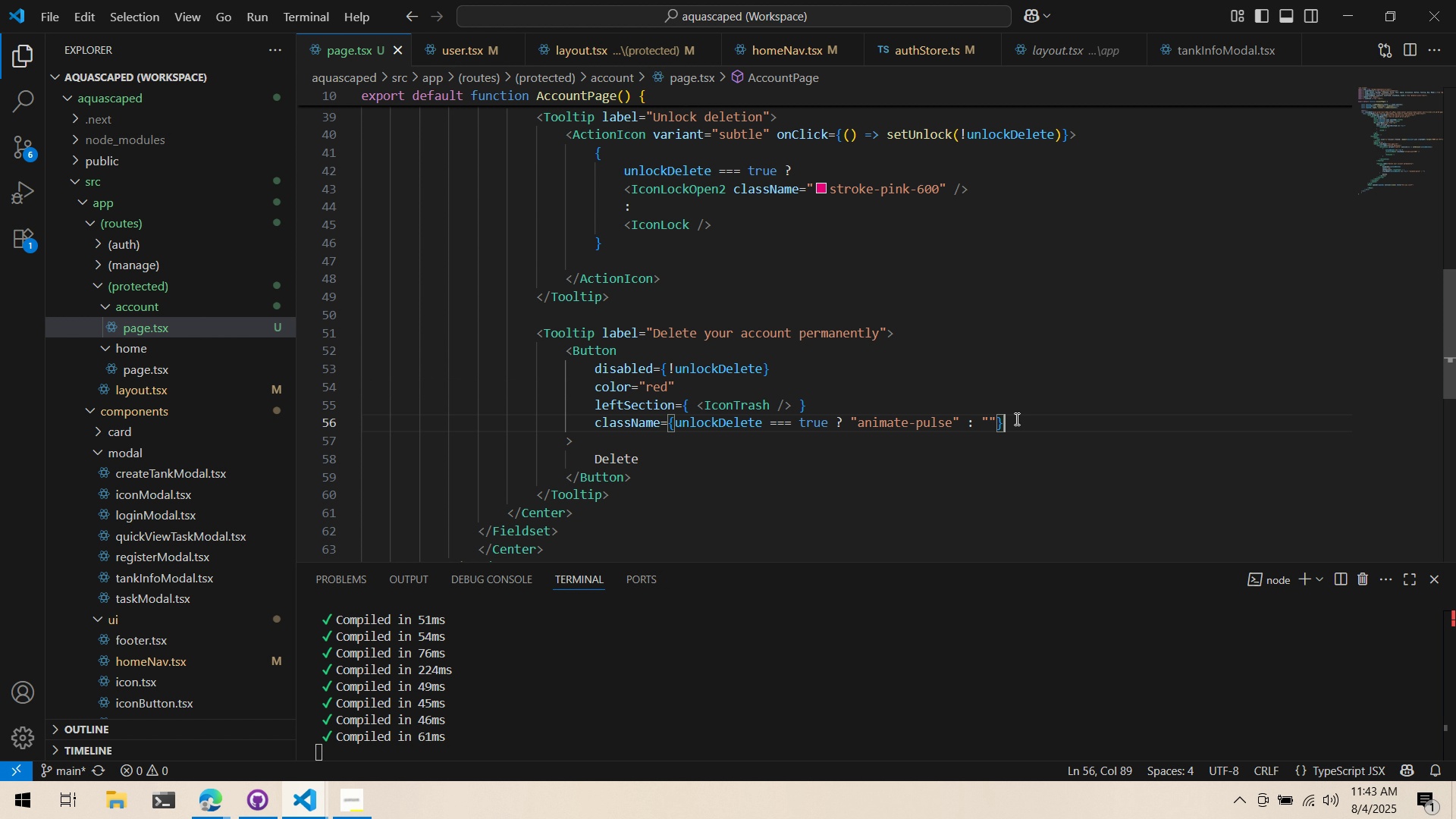 
key(Enter)
 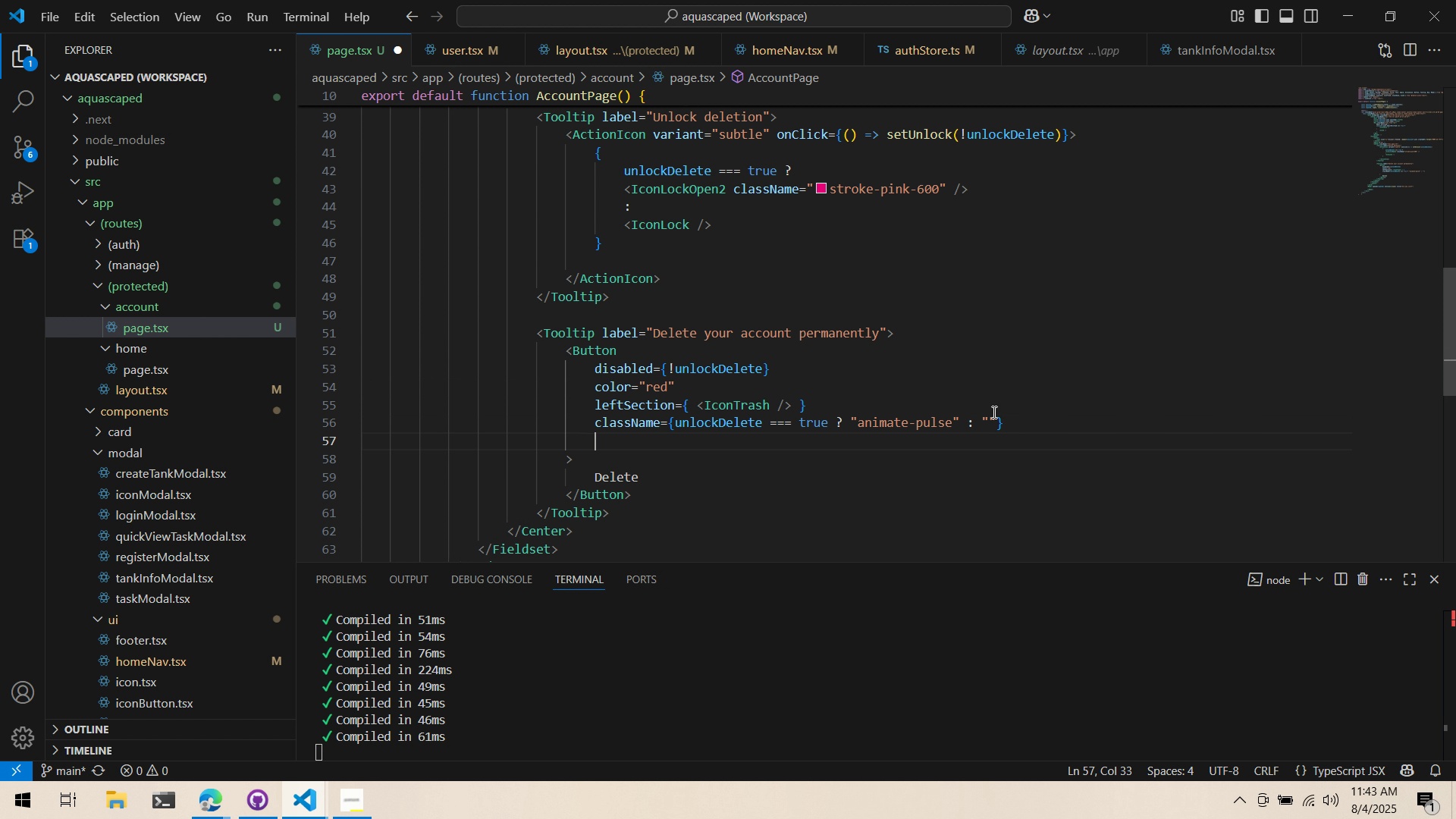 
type(onCLick+)
key(Backspace)
key(Backspace)
key(Backspace)
key(Backspace)
key(Backspace)
type(lick+)
key(Backspace)
type(={open)
 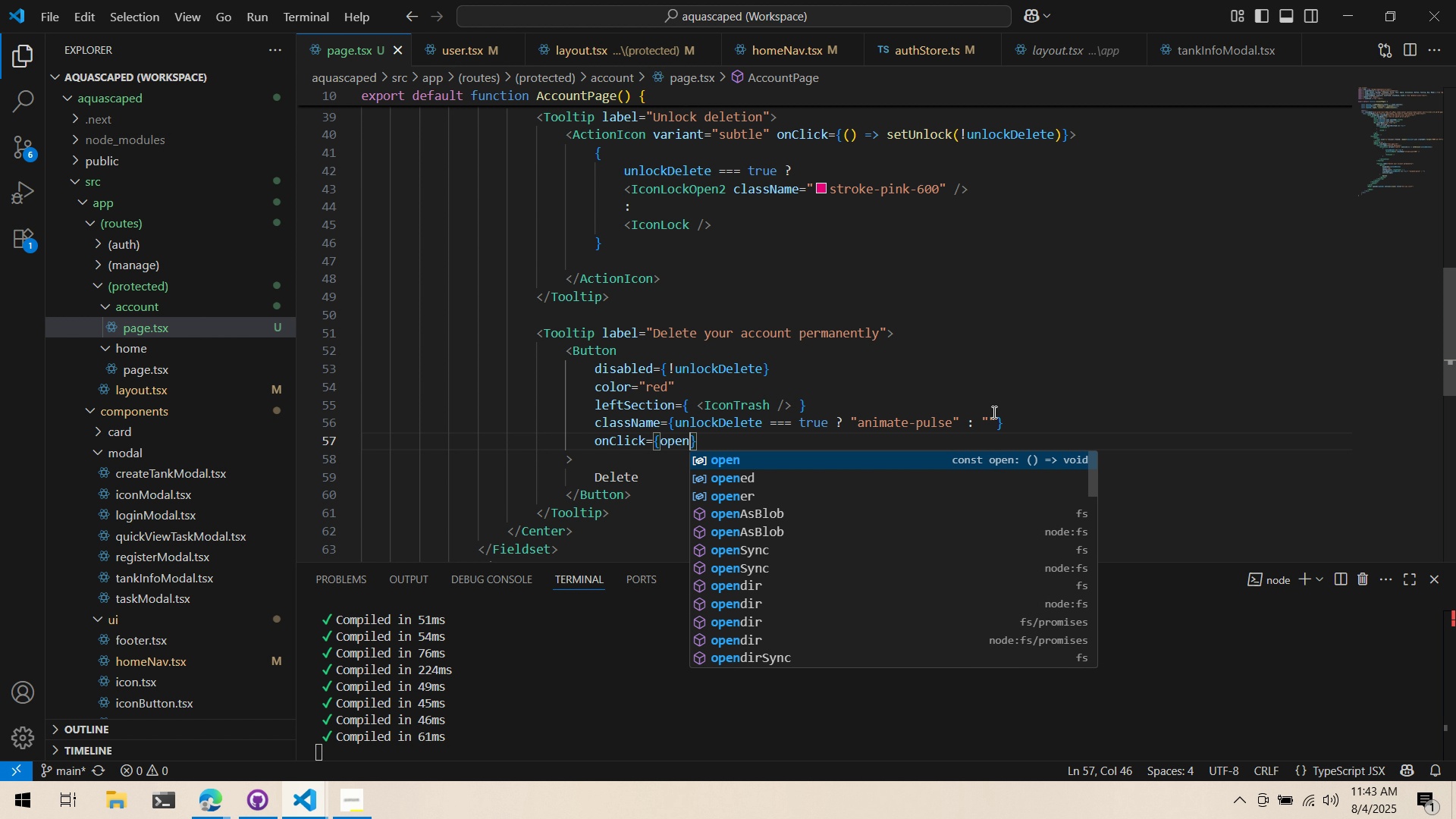 
 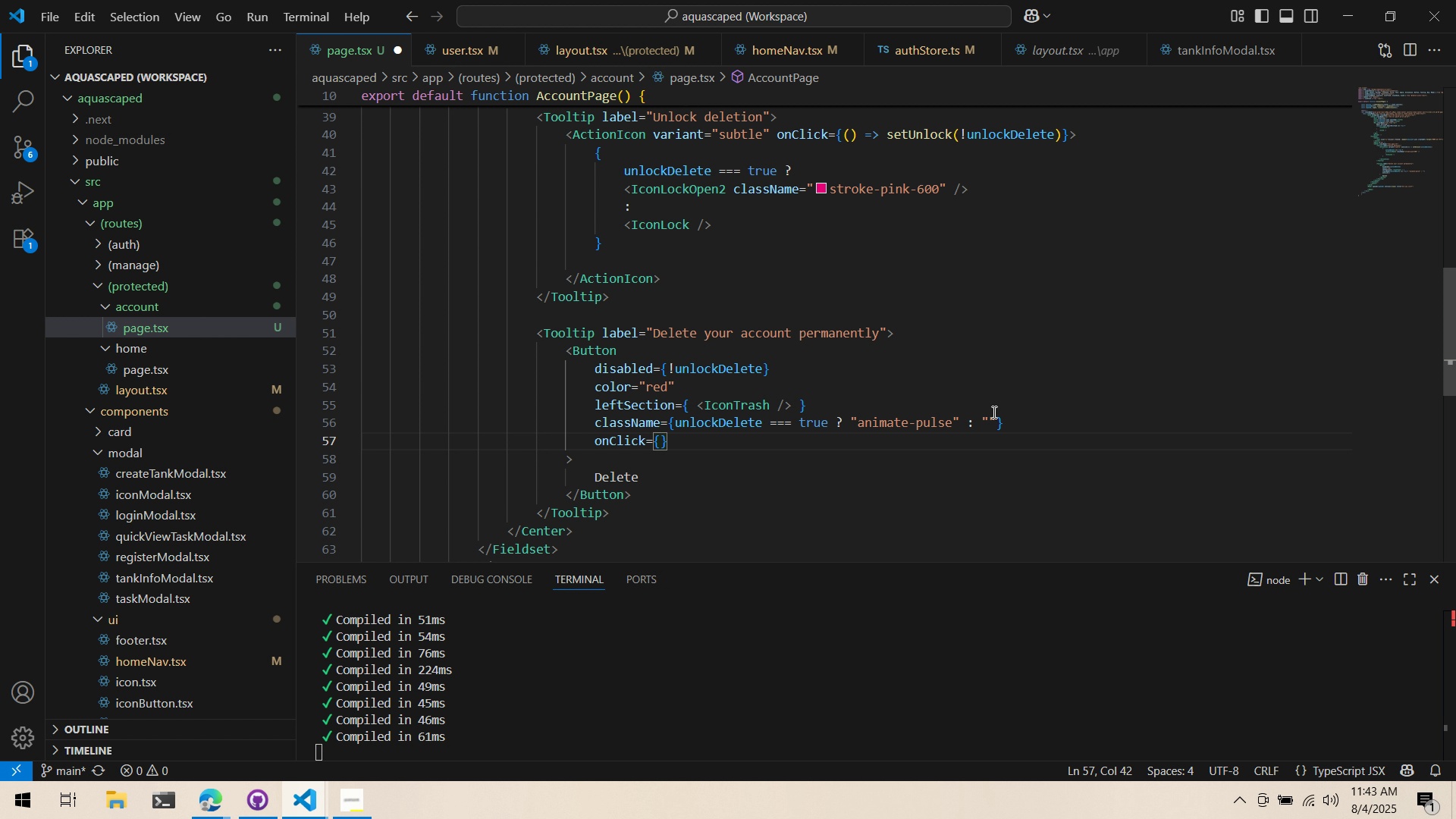 
key(Control+ControlLeft)
 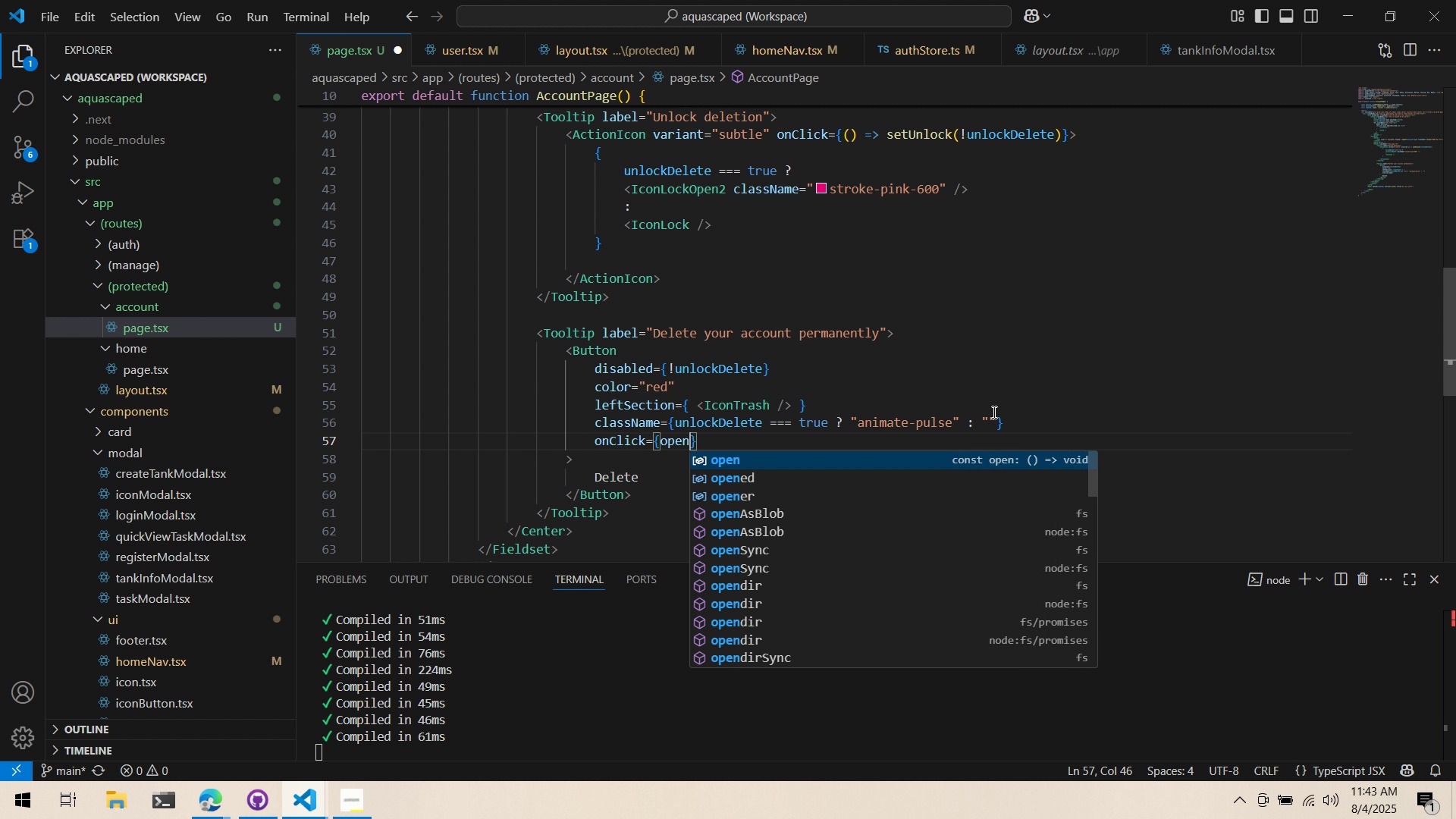 
key(Control+S)
 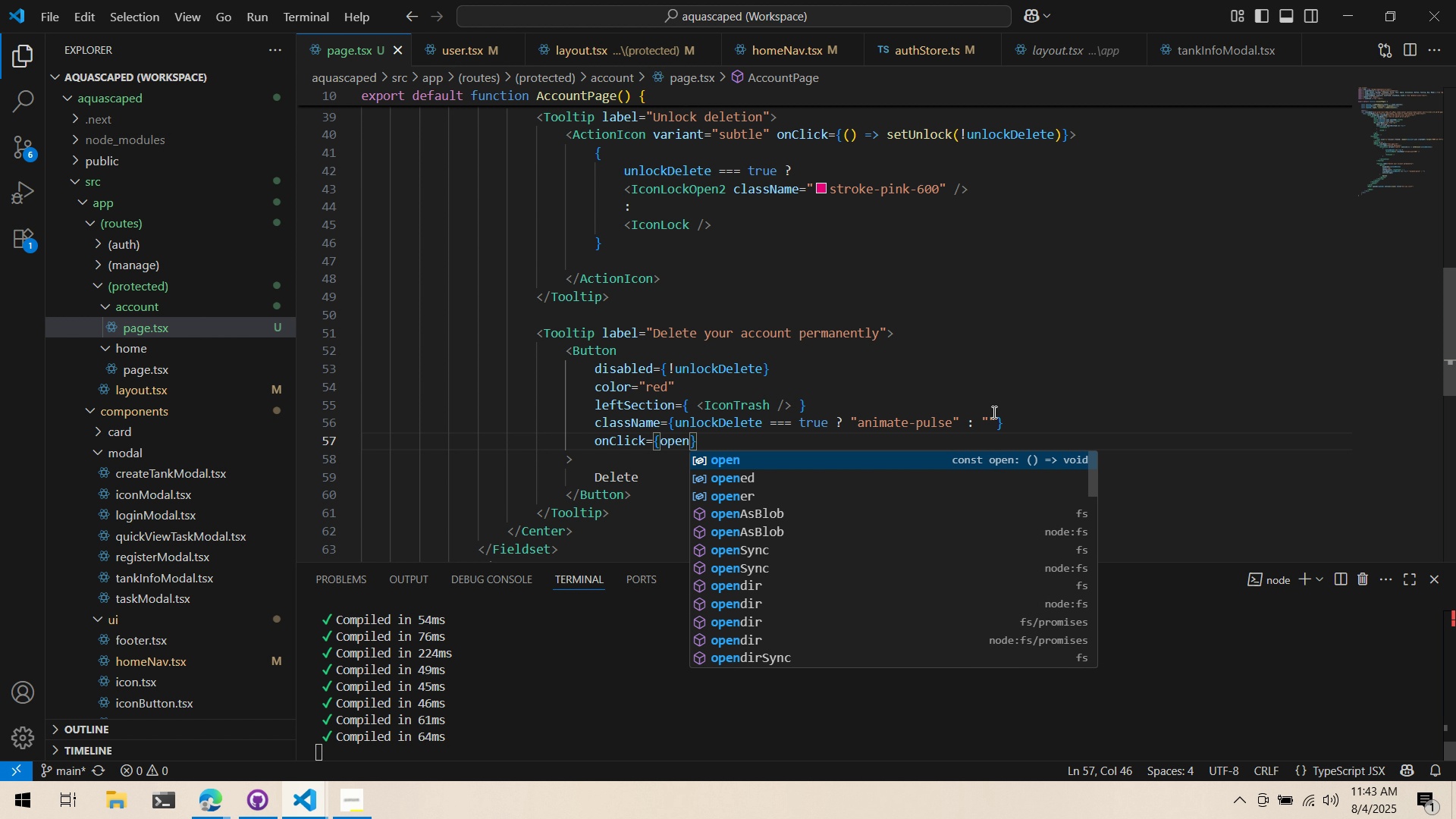 
key(Alt+AltLeft)
 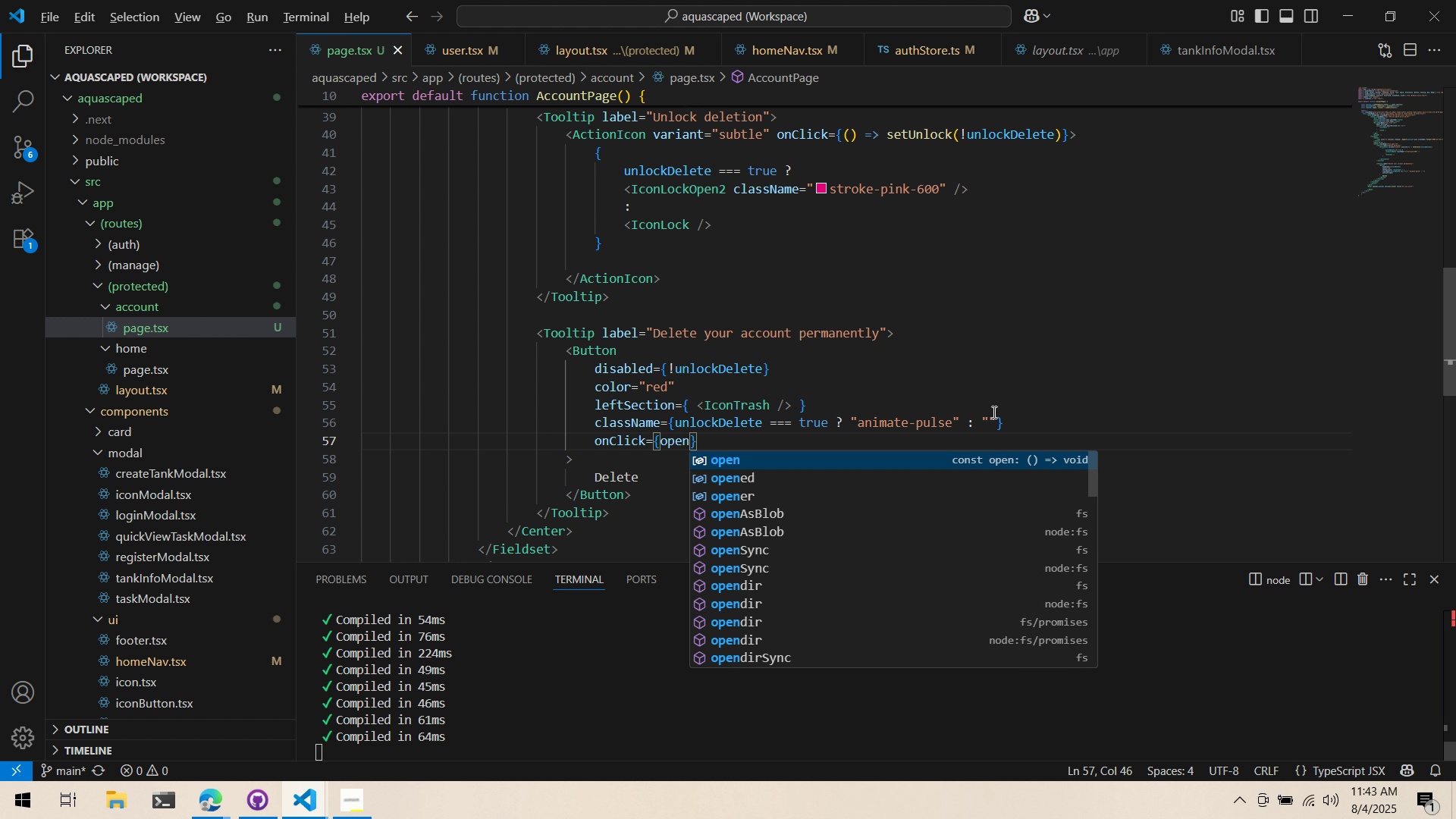 
key(Alt+Tab)
 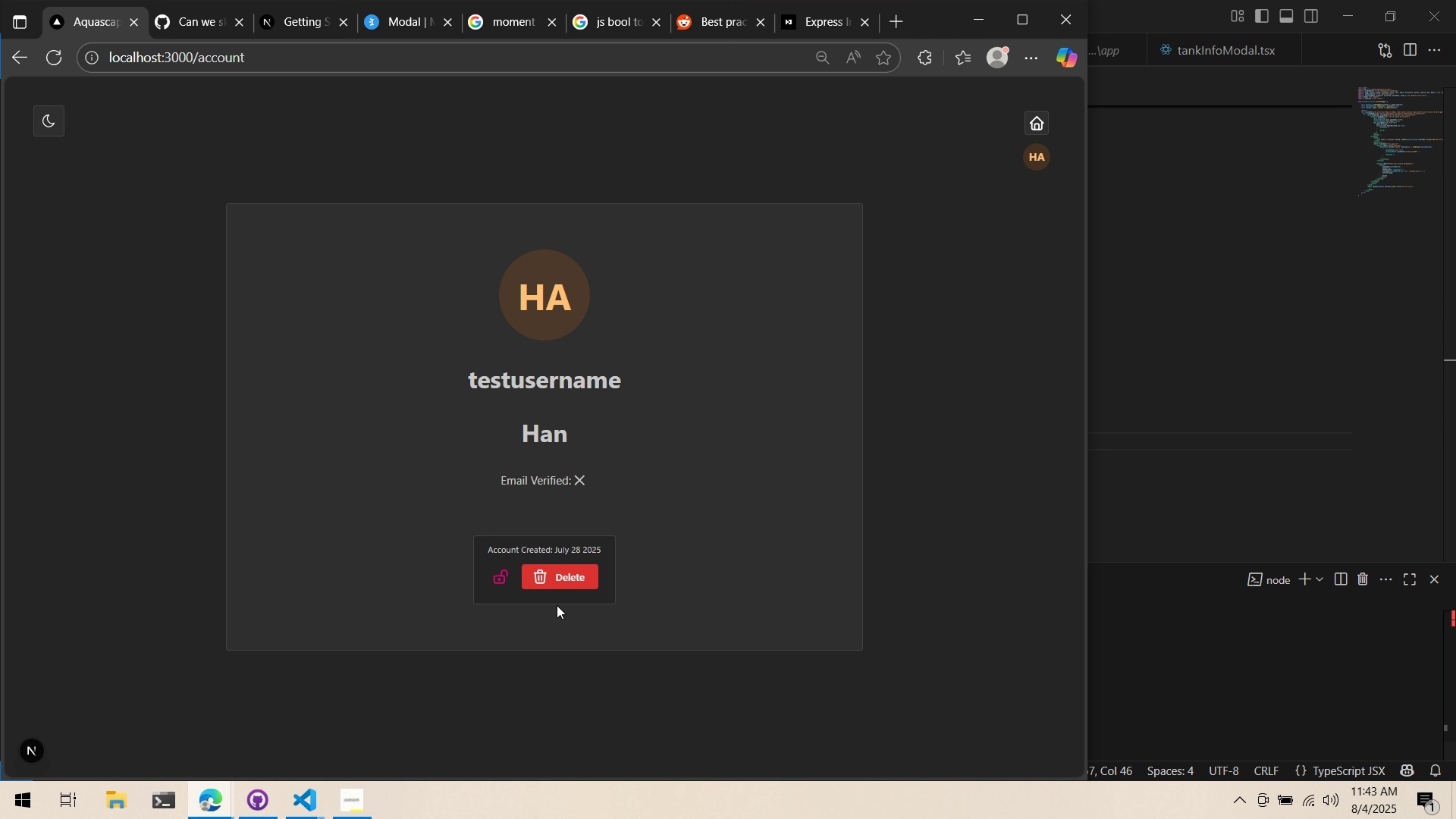 
double_click([574, 587])
 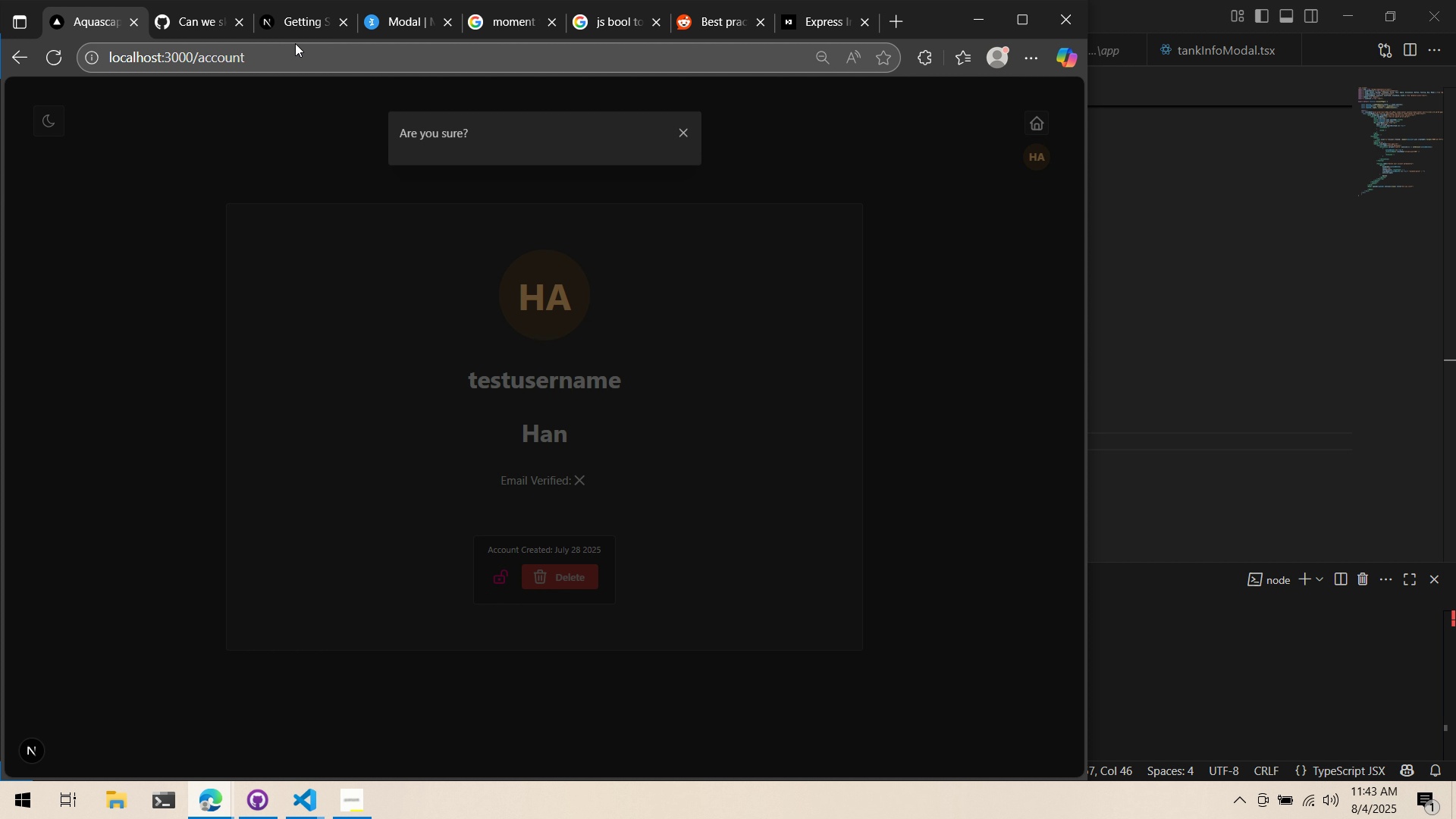 
scroll: coordinate [513, 248], scroll_direction: down, amount: 4.0
 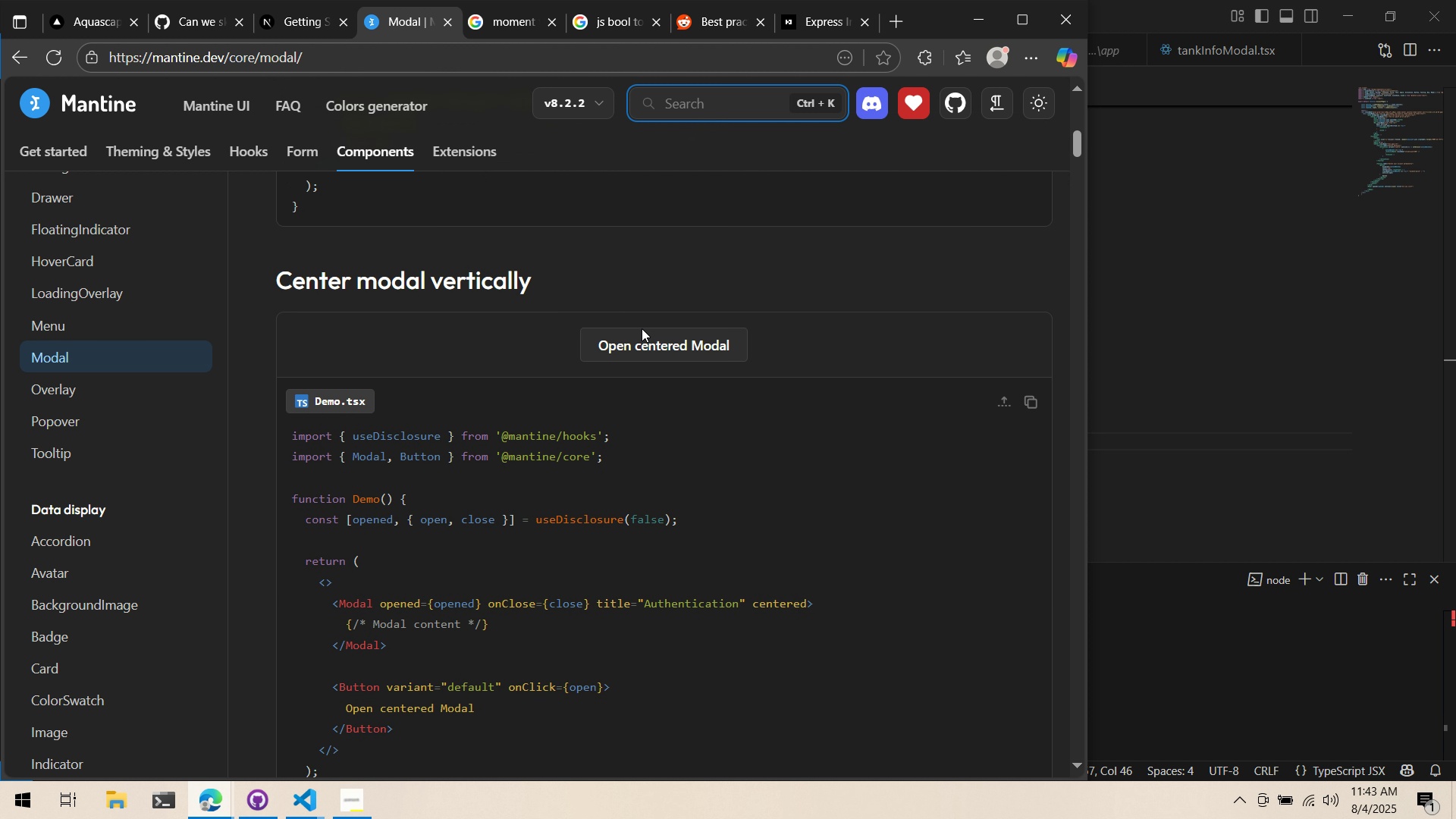 
left_click([623, 366])
 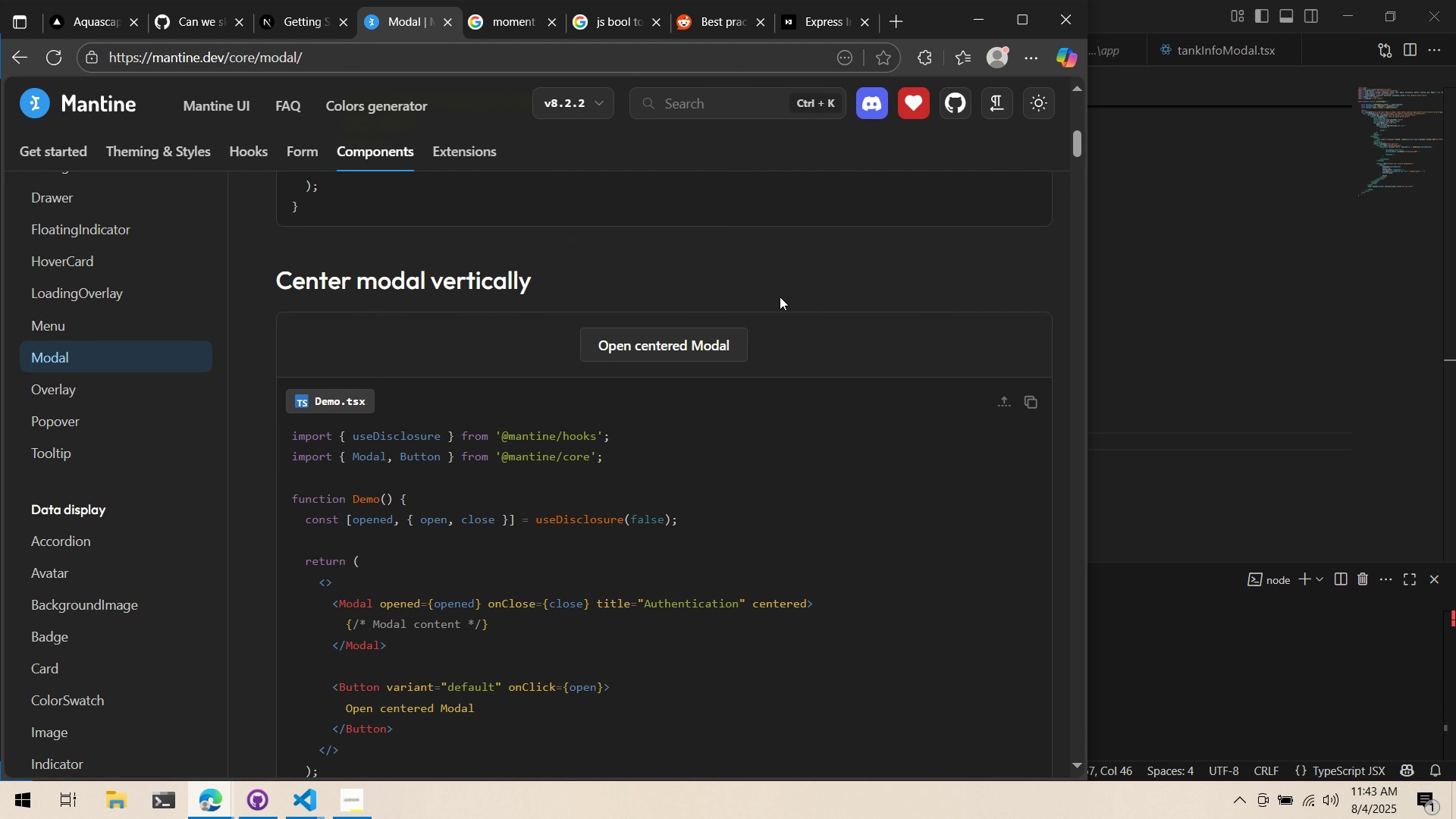 
key(Alt+AltLeft)
 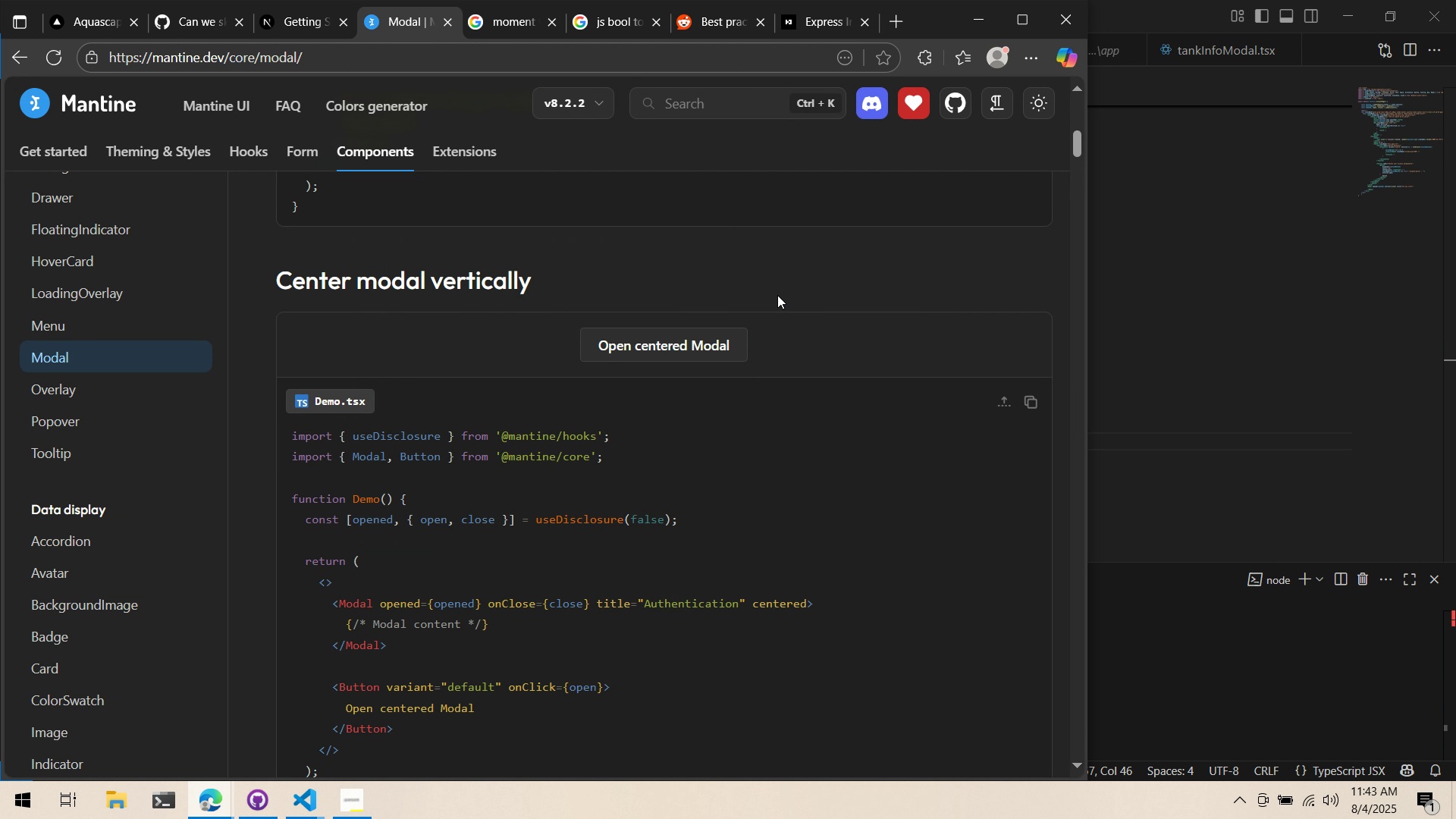 
key(Alt+Tab)
 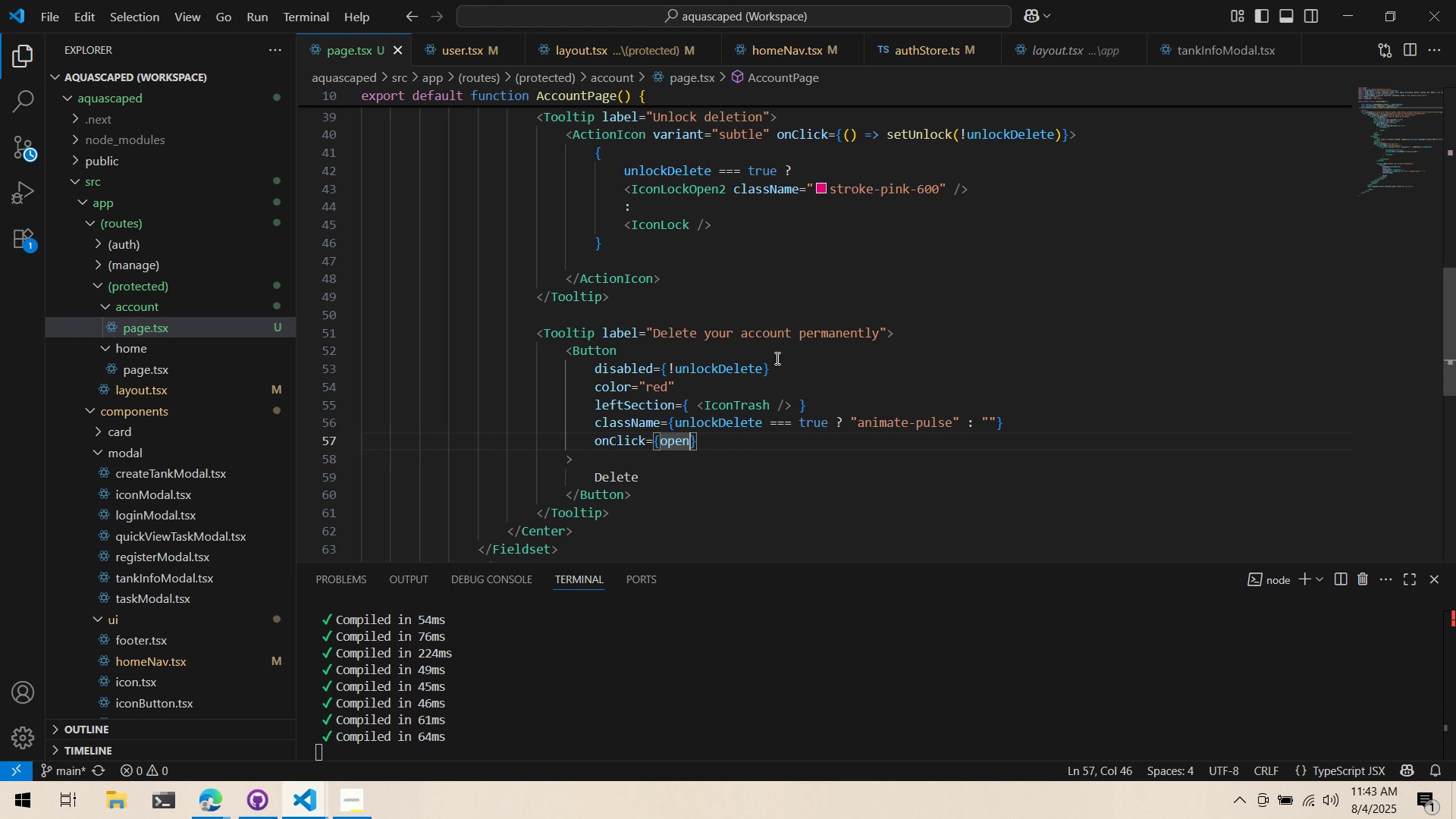 
scroll: coordinate [792, 367], scroll_direction: down, amount: 3.0
 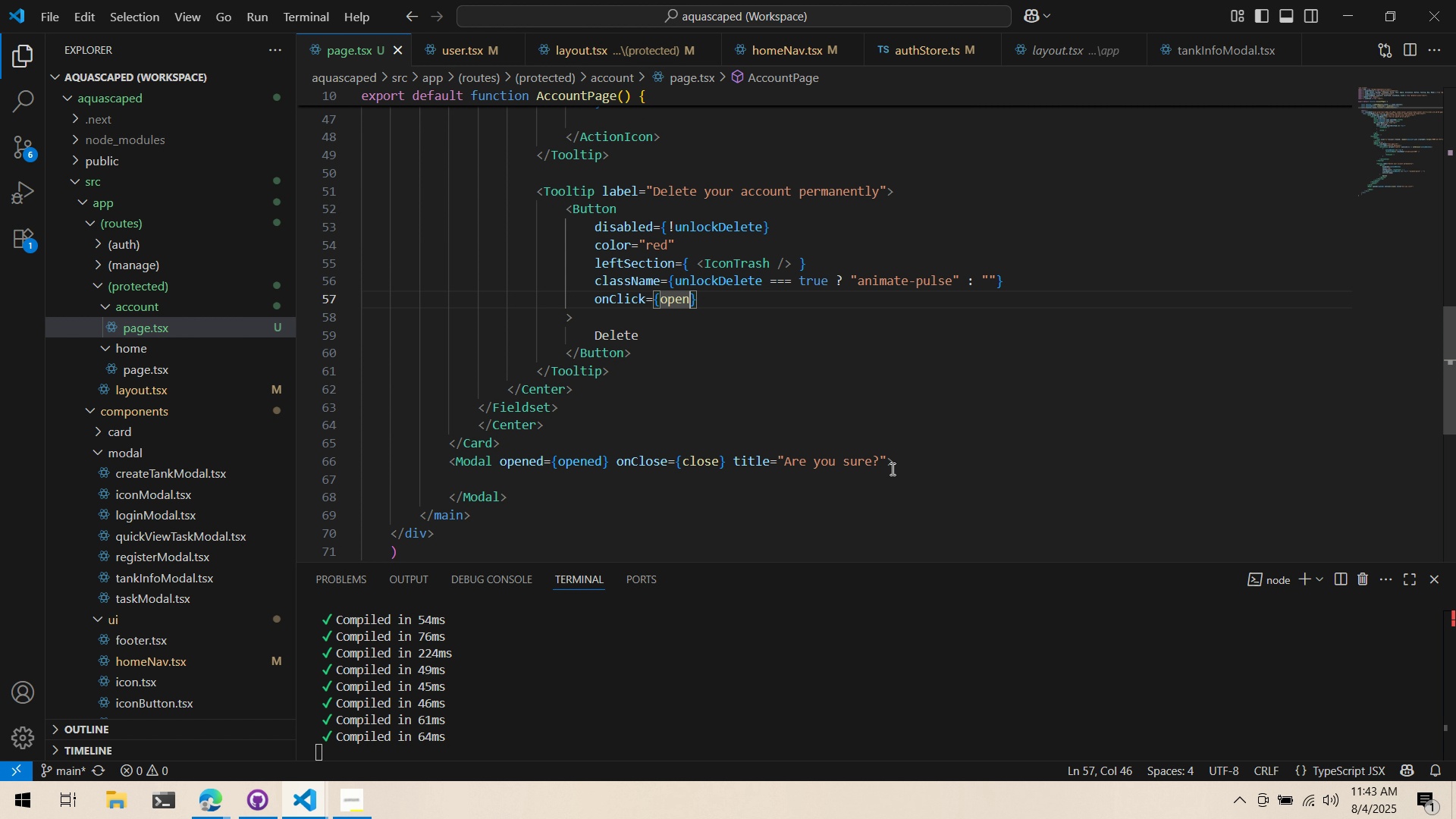 
left_click([883, 466])
 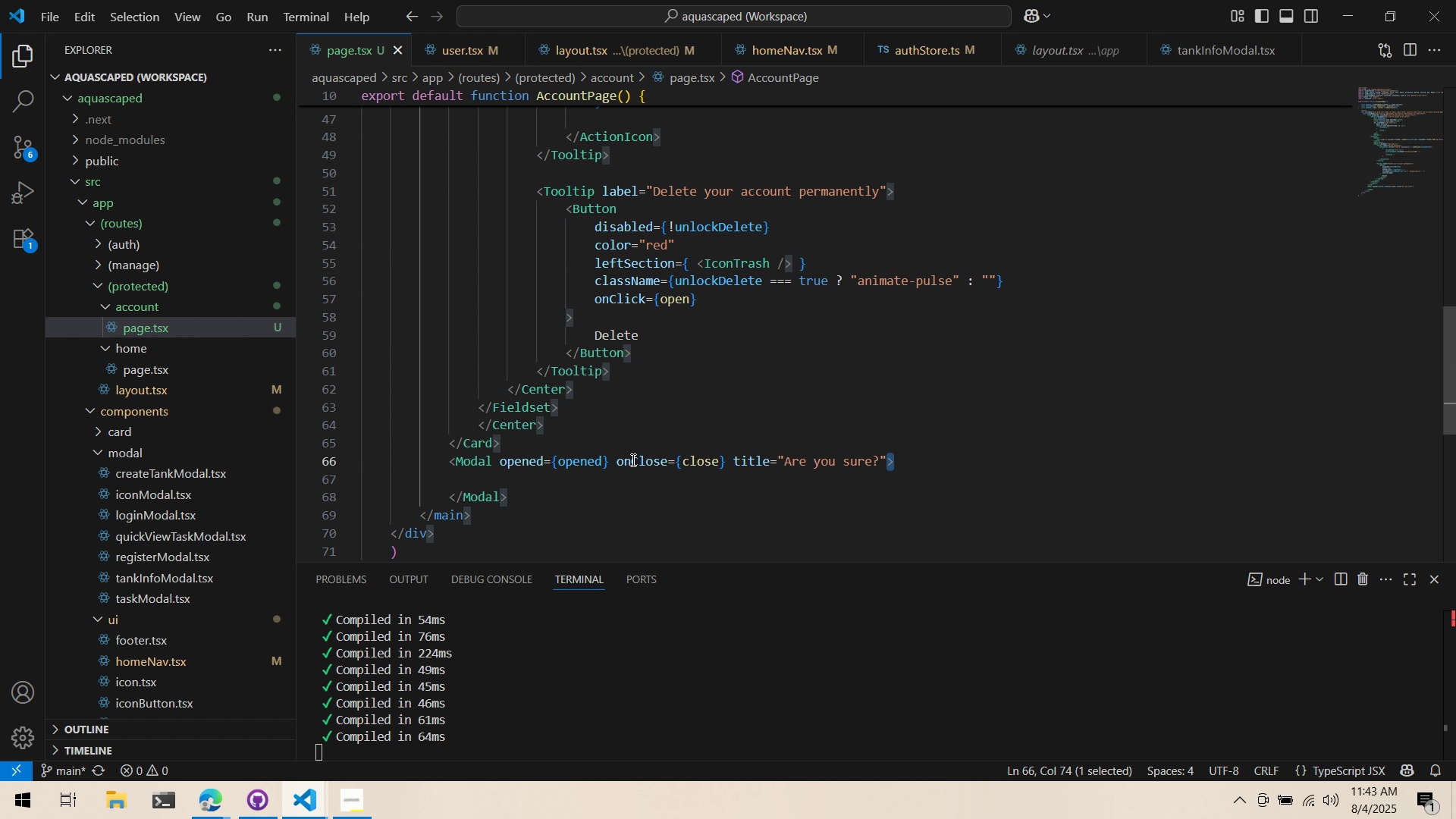 
left_click([614, 461])
 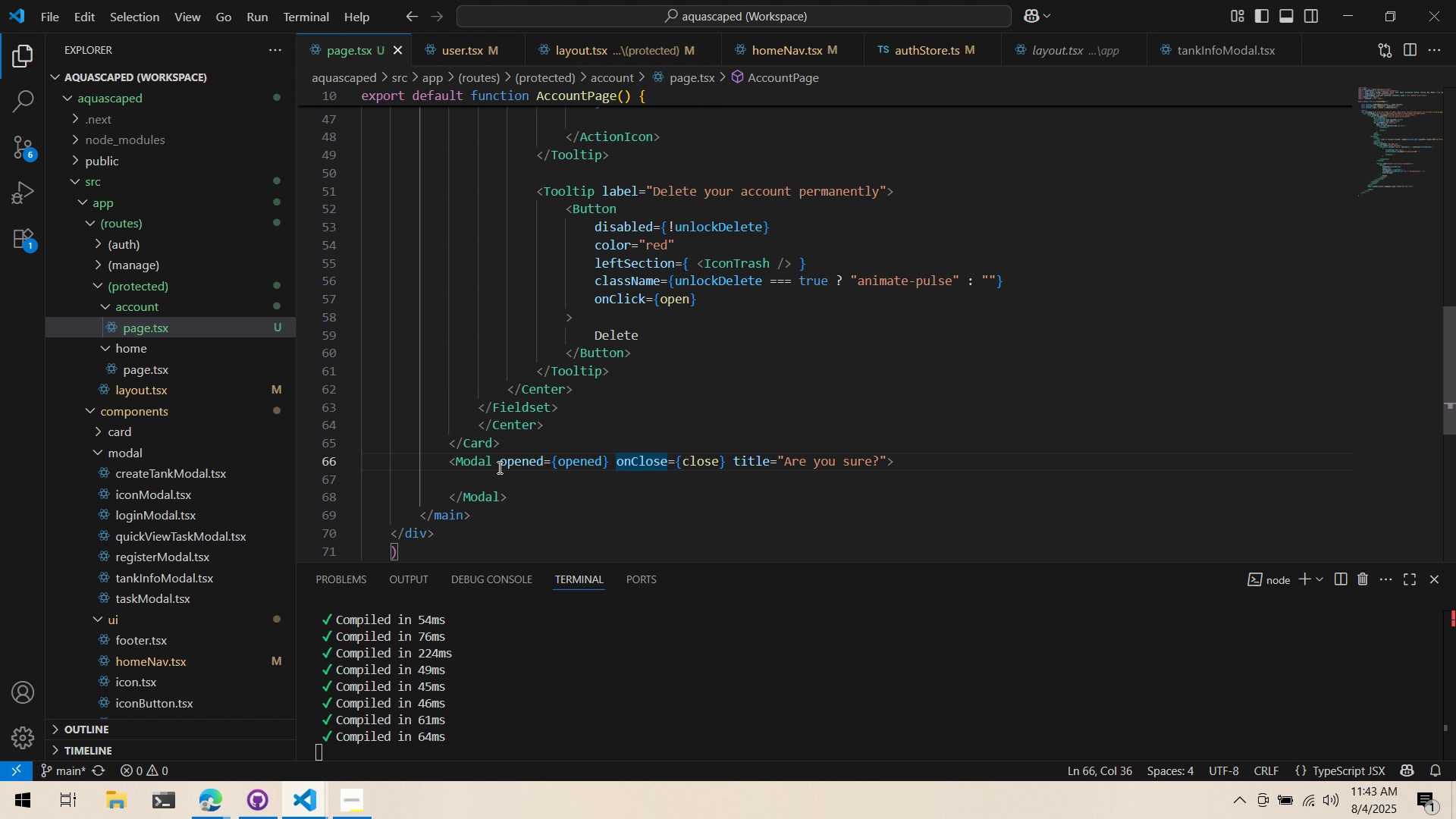 
left_click([500, 466])
 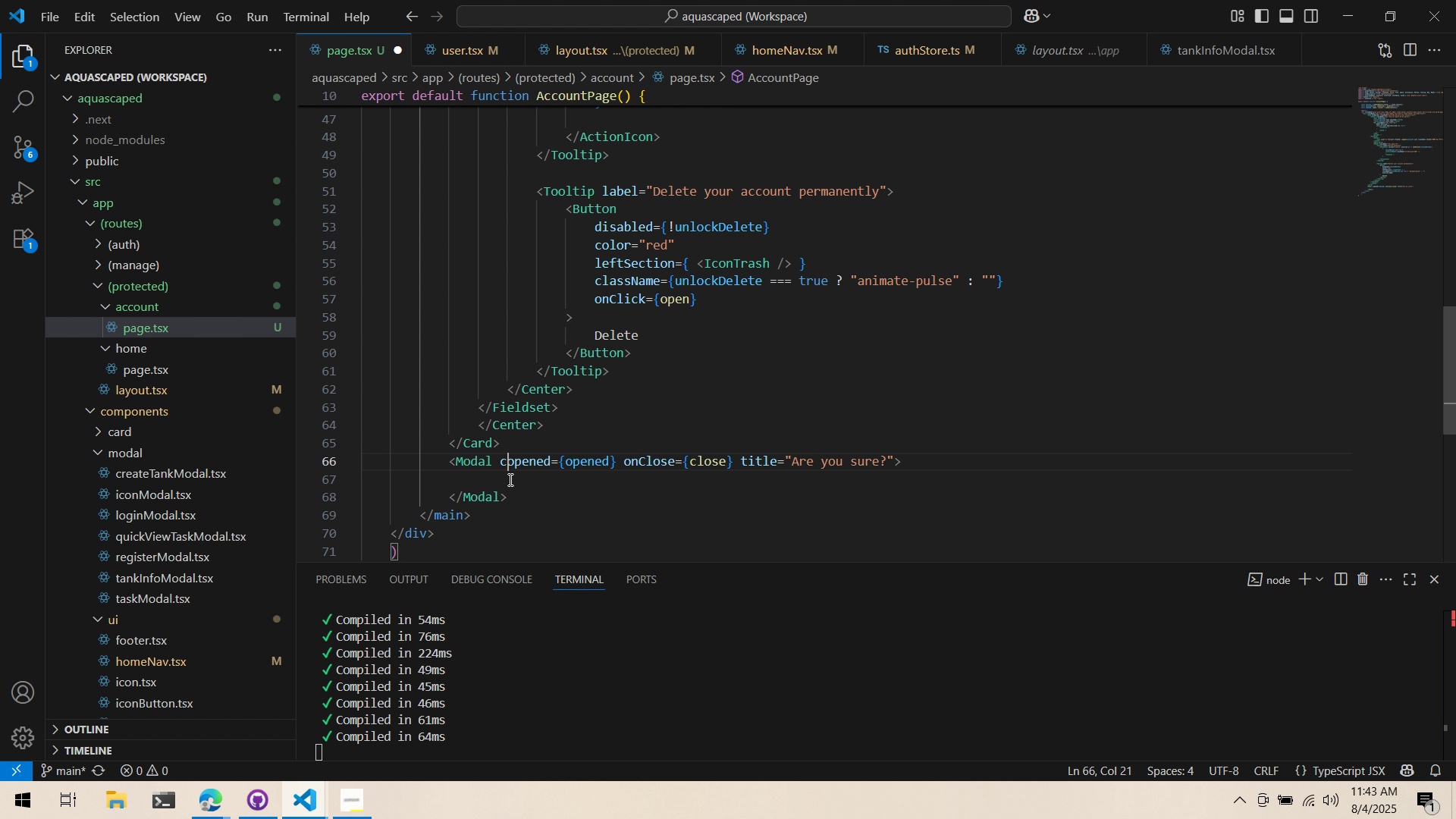 
type(centered )
 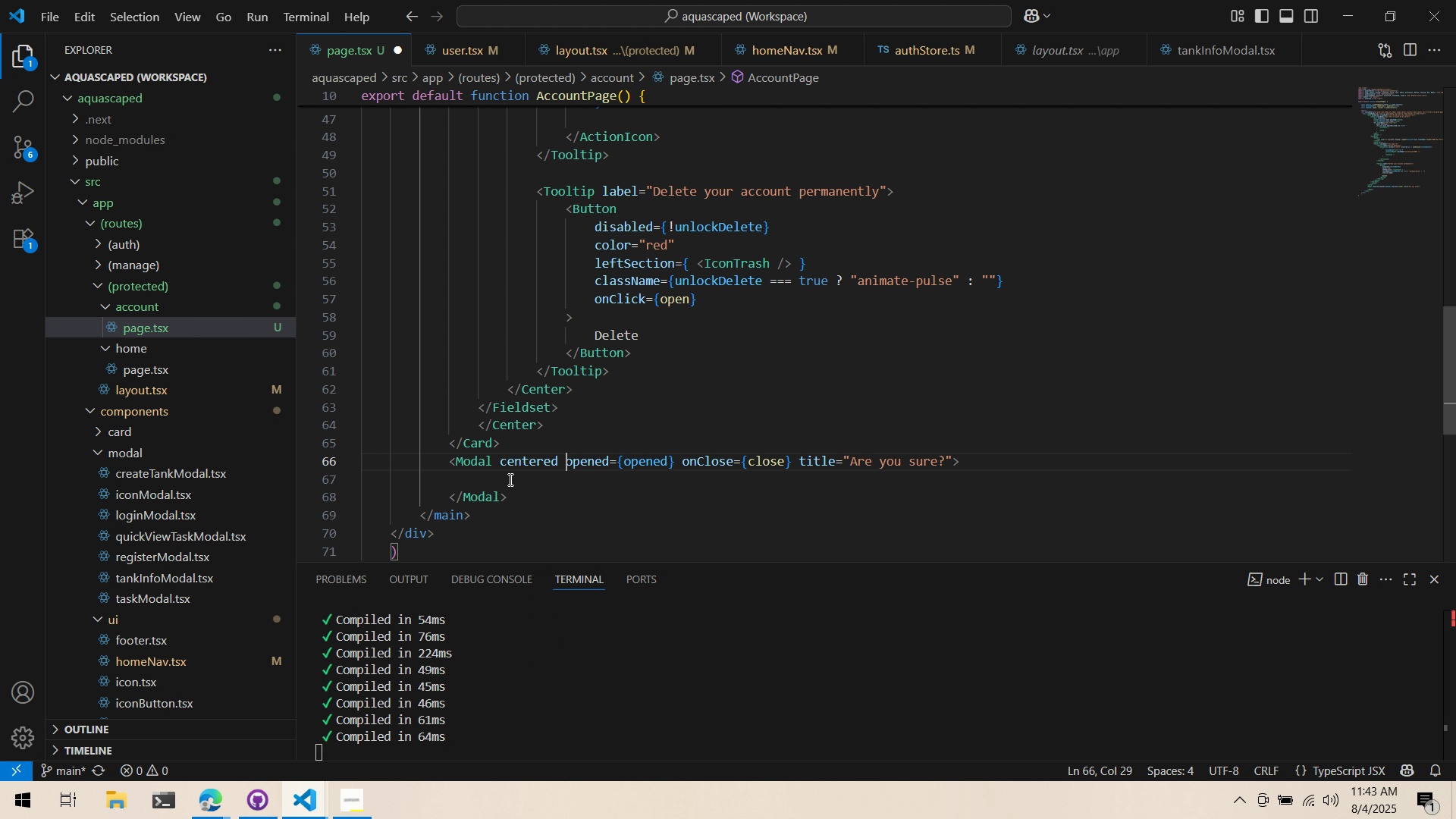 
key(Control+ControlLeft)
 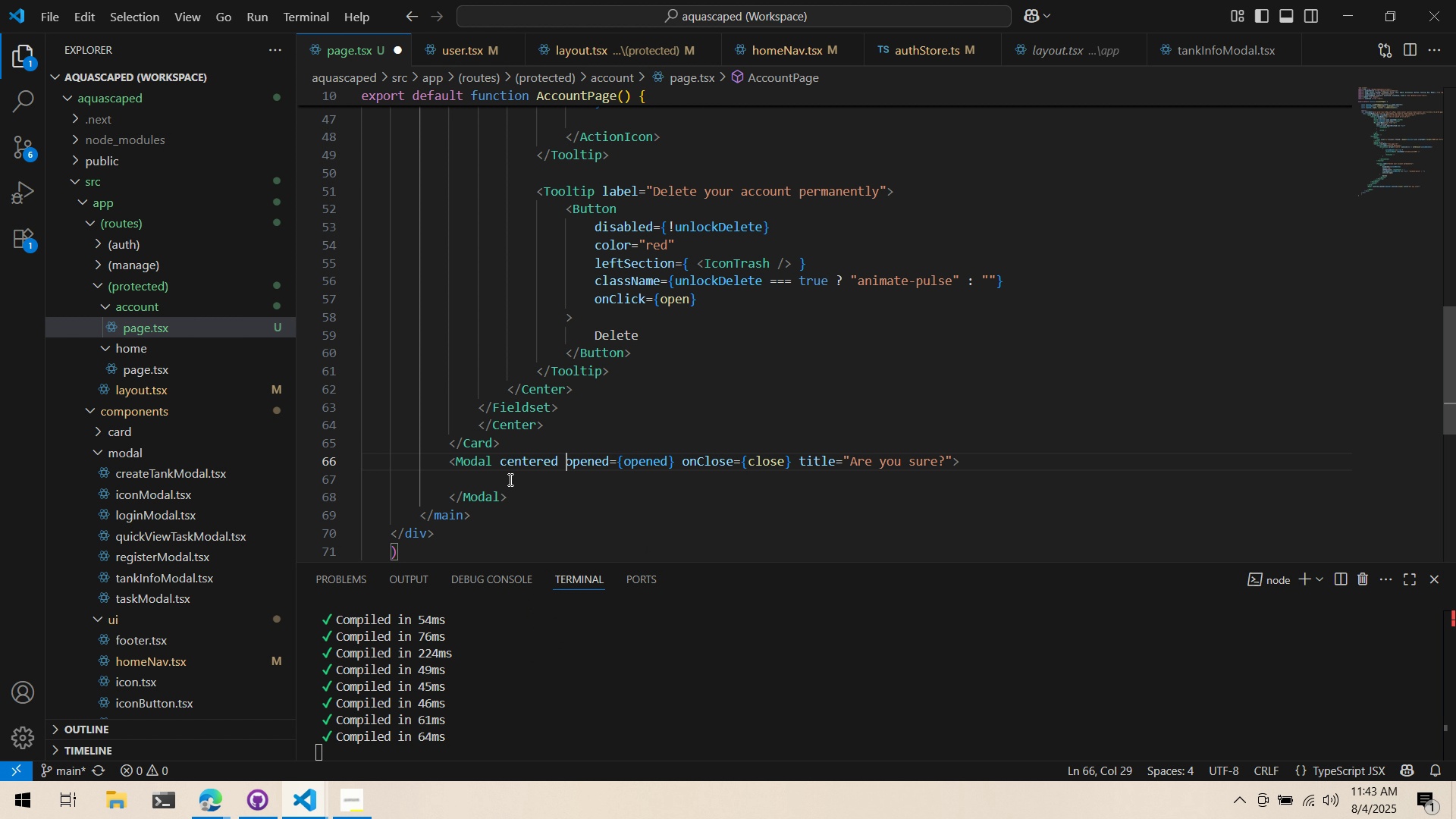 
key(Control+S)
 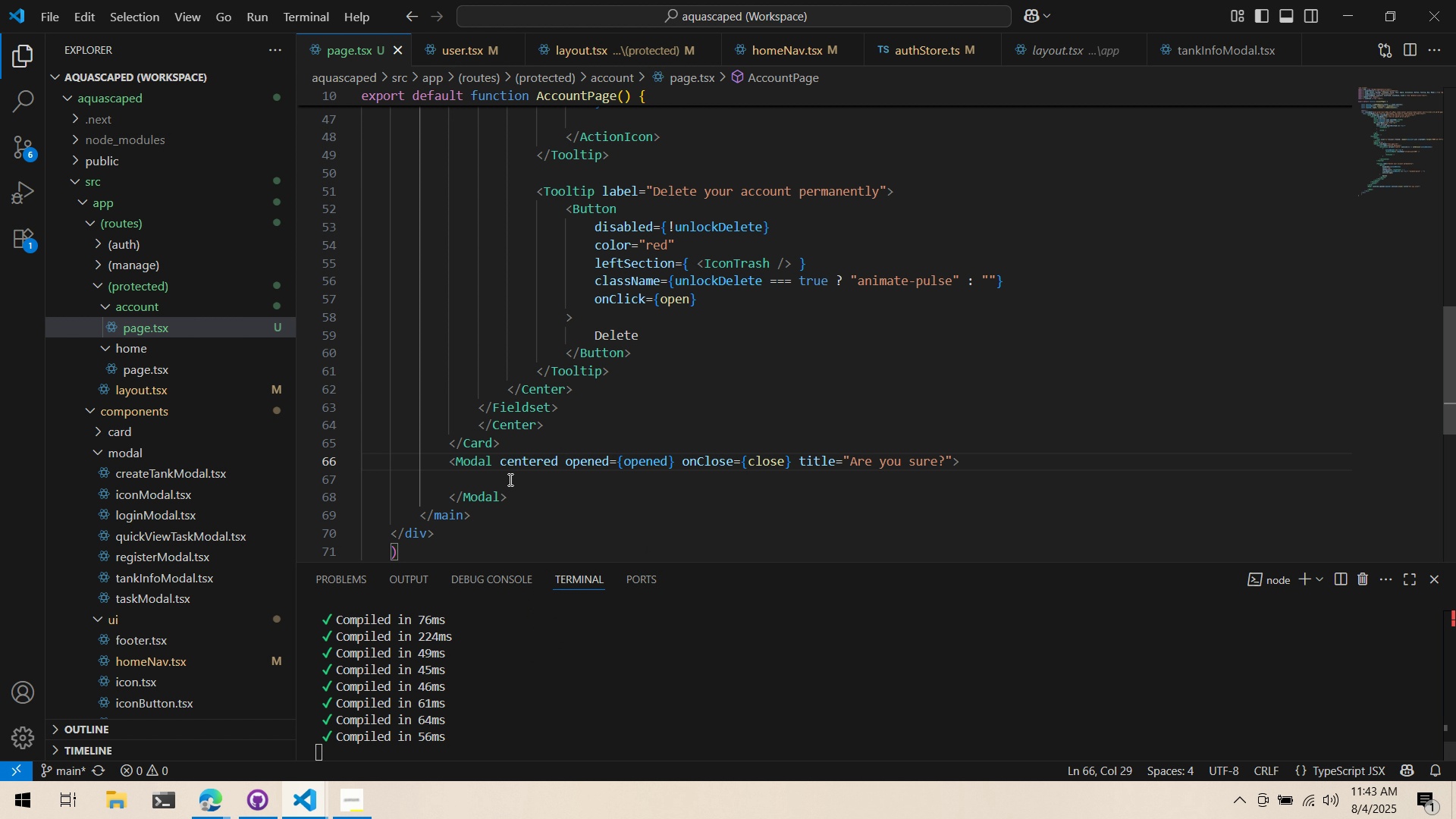 
key(Alt+AltLeft)
 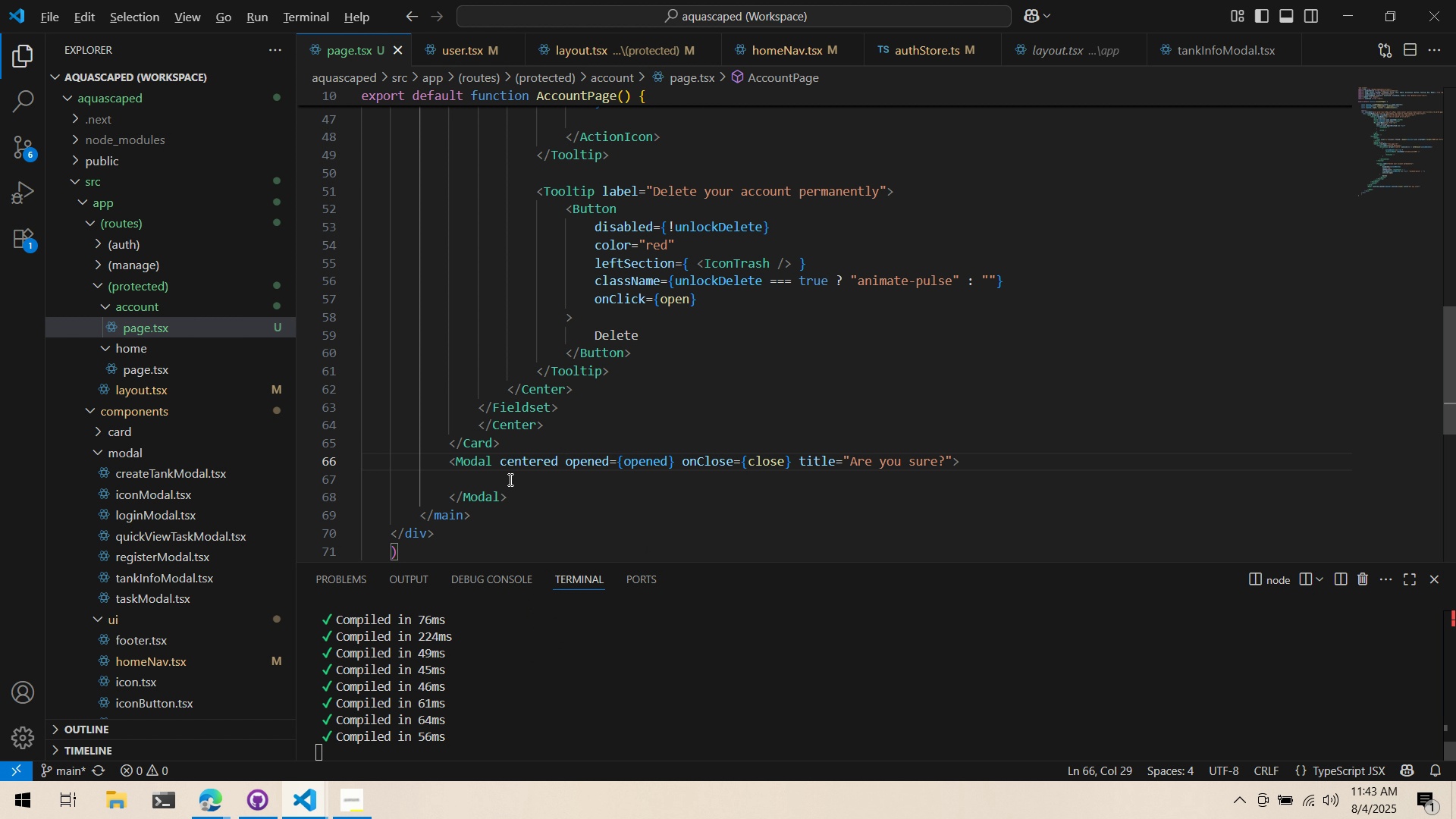 
key(Alt+Tab)
 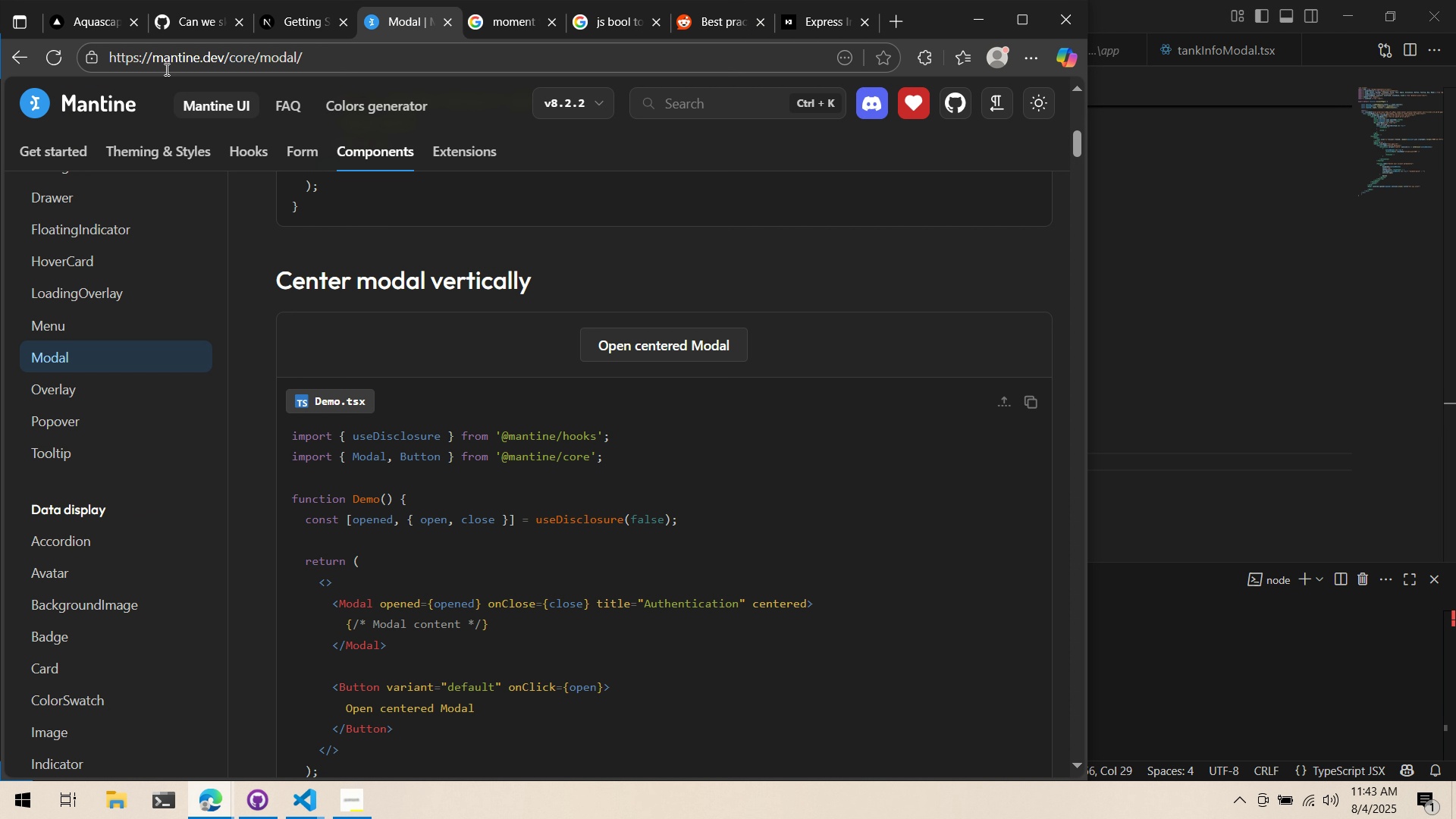 
left_click([76, 15])
 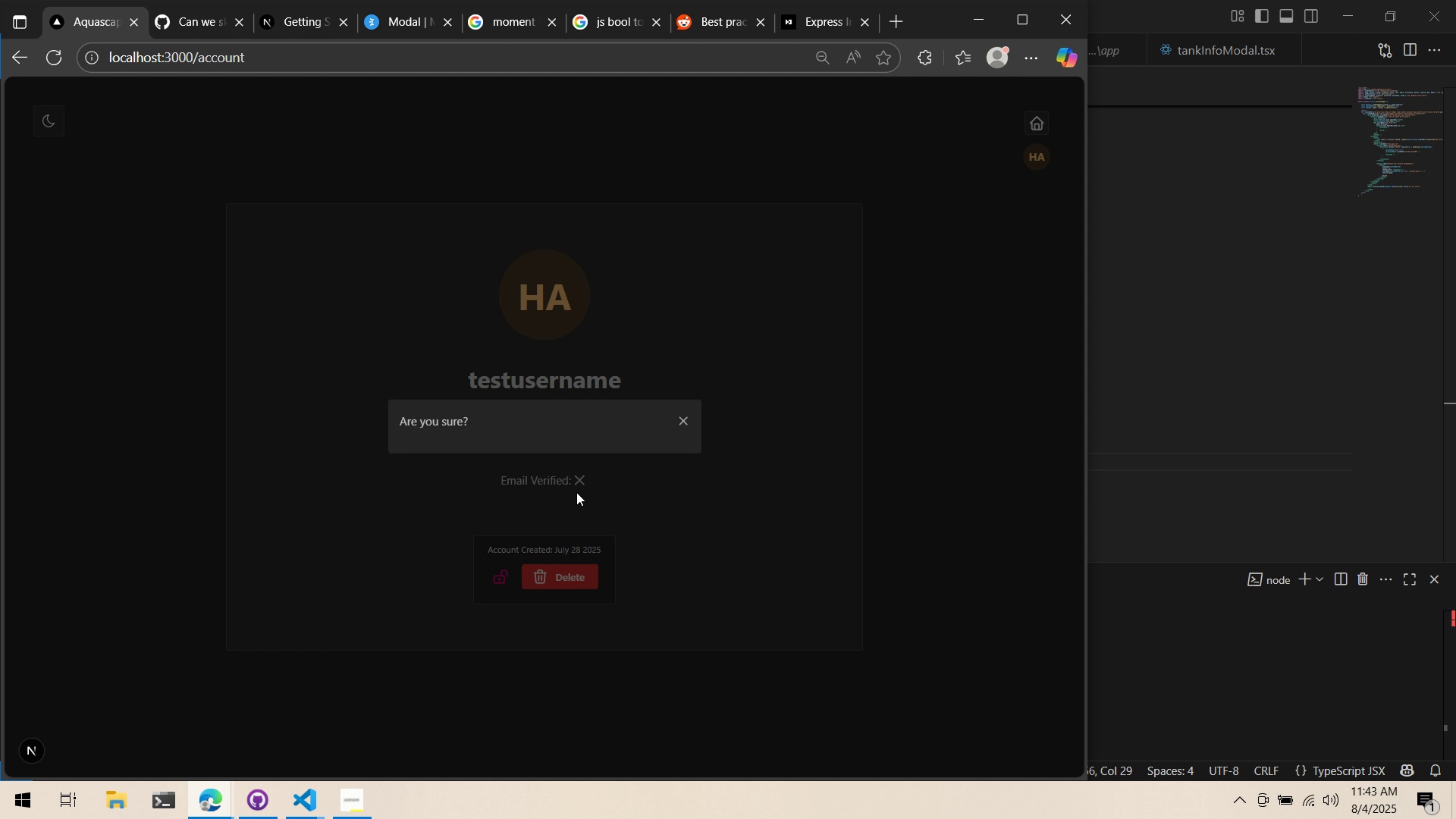 
key(Alt+AltLeft)
 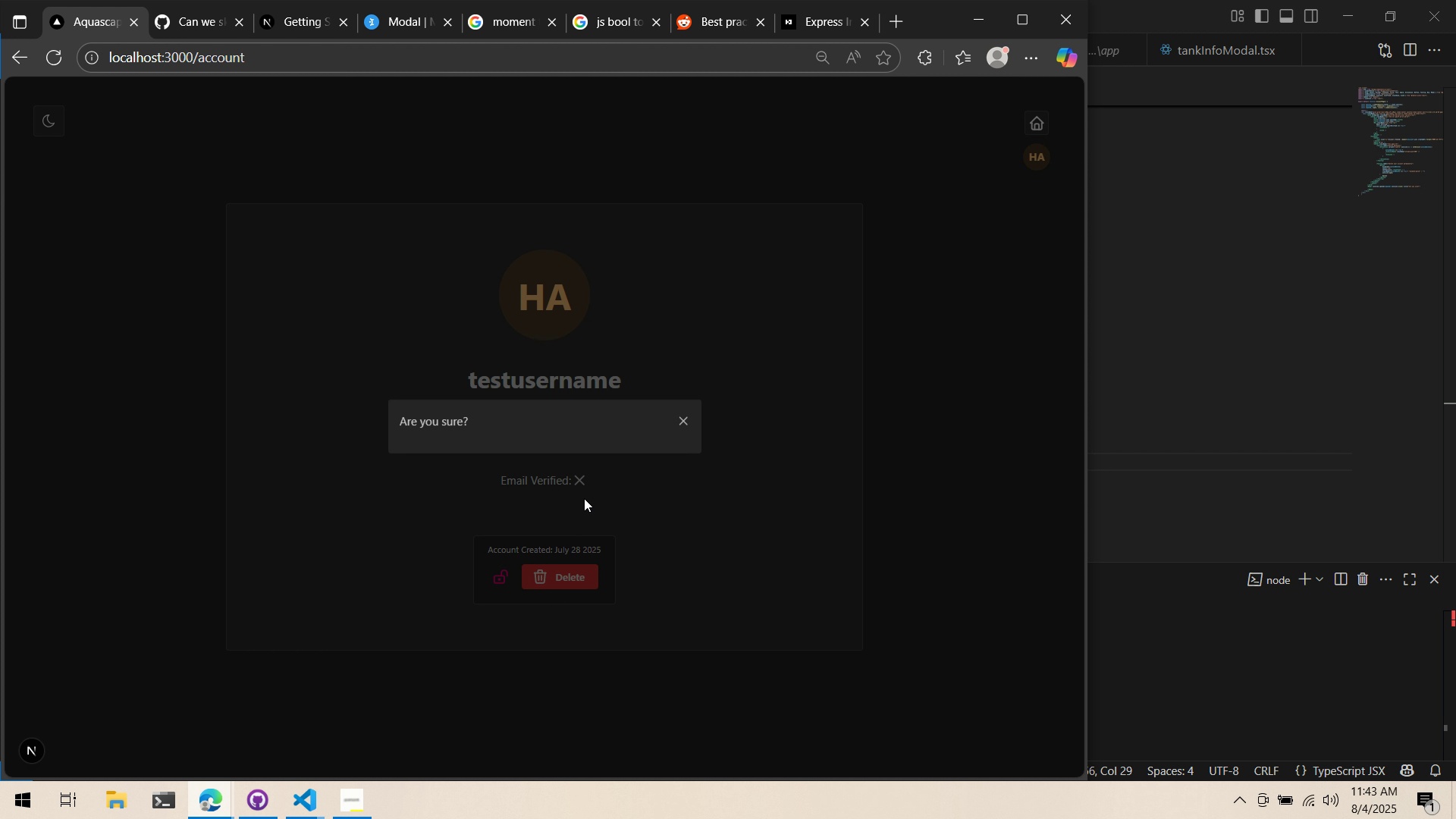 
key(Alt+Tab)
 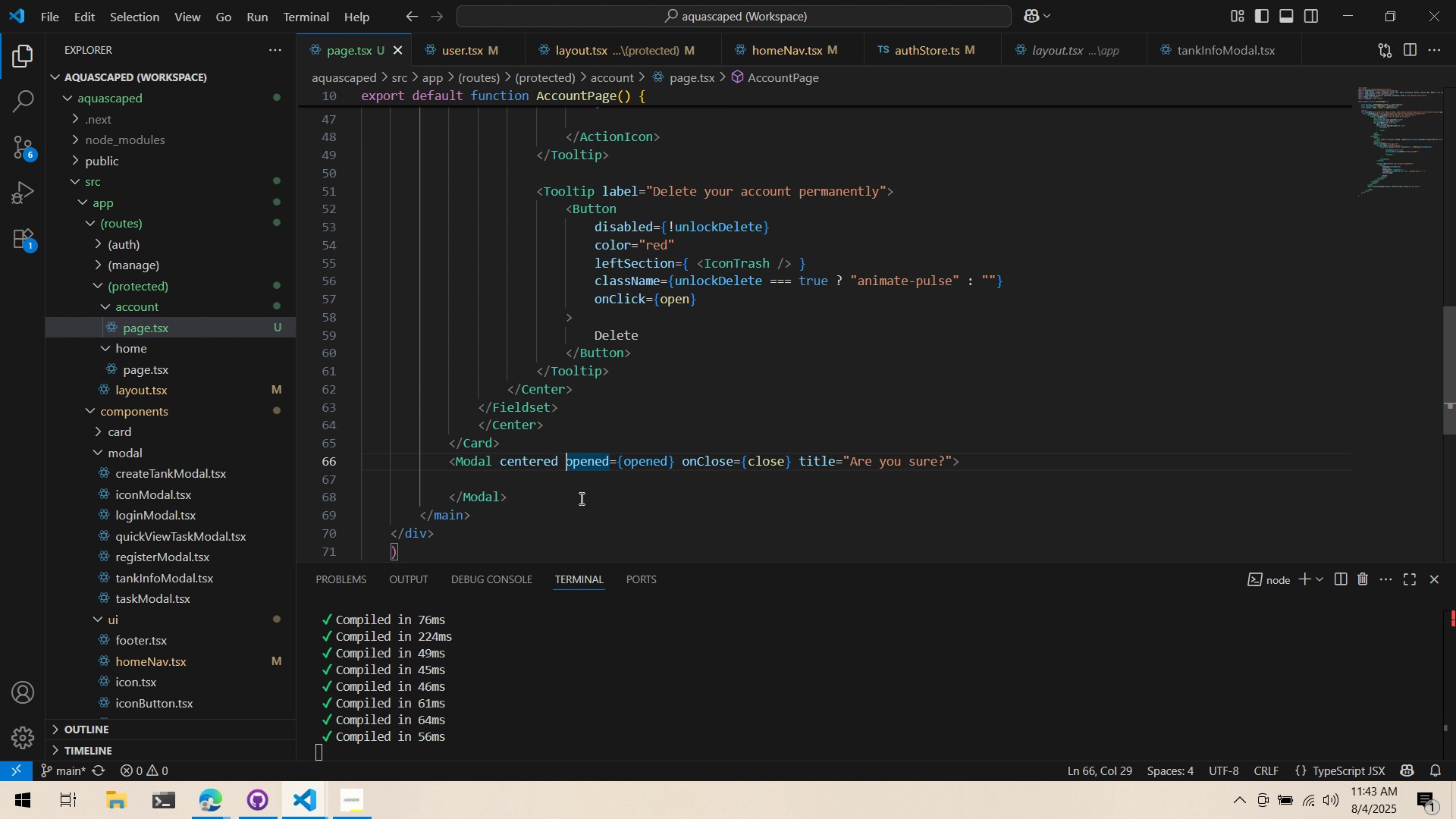 
wait(10.09)
 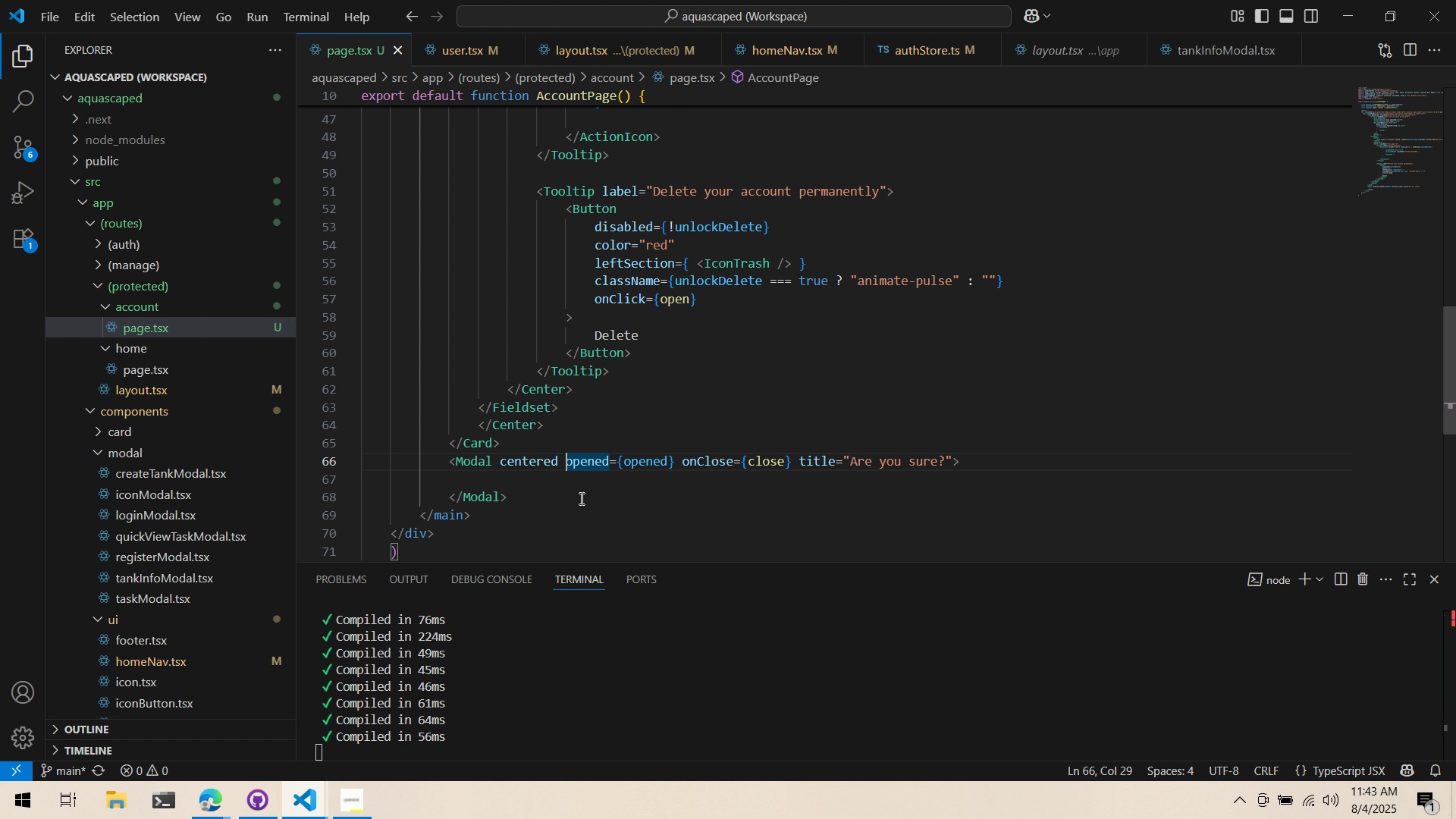 
key(Alt+AltLeft)
 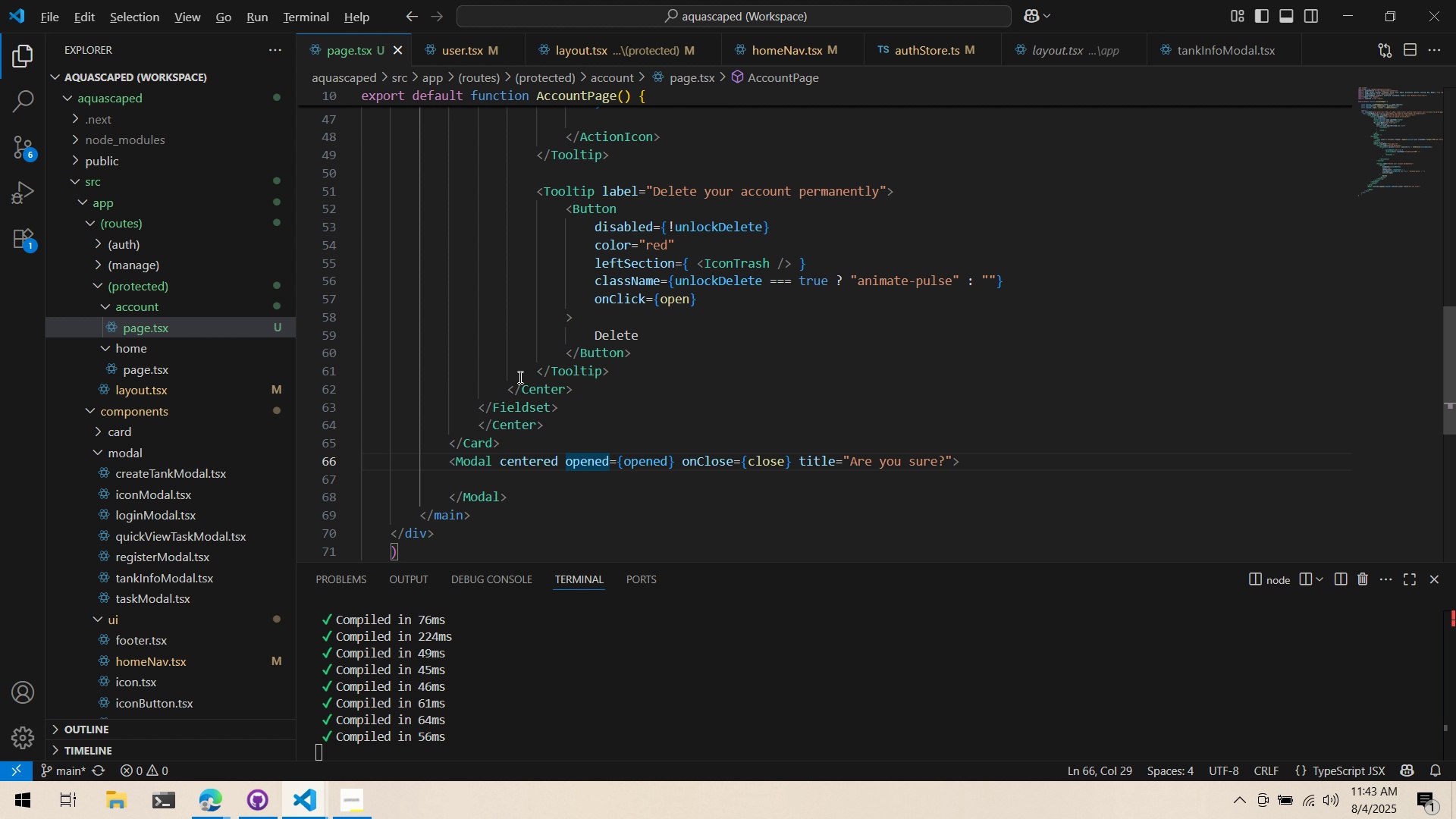 
key(Alt+Tab)
 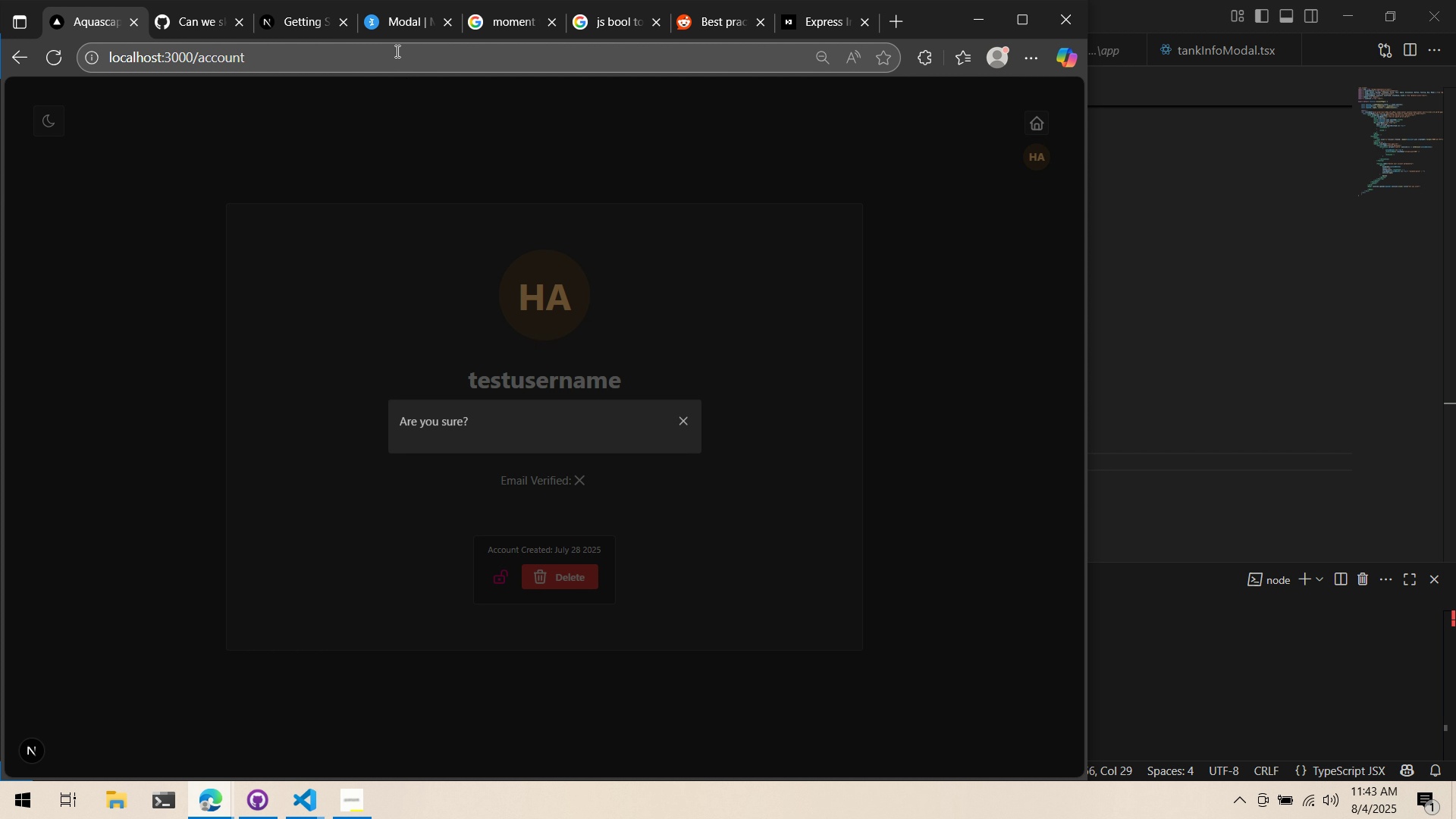 
left_click([404, 24])
 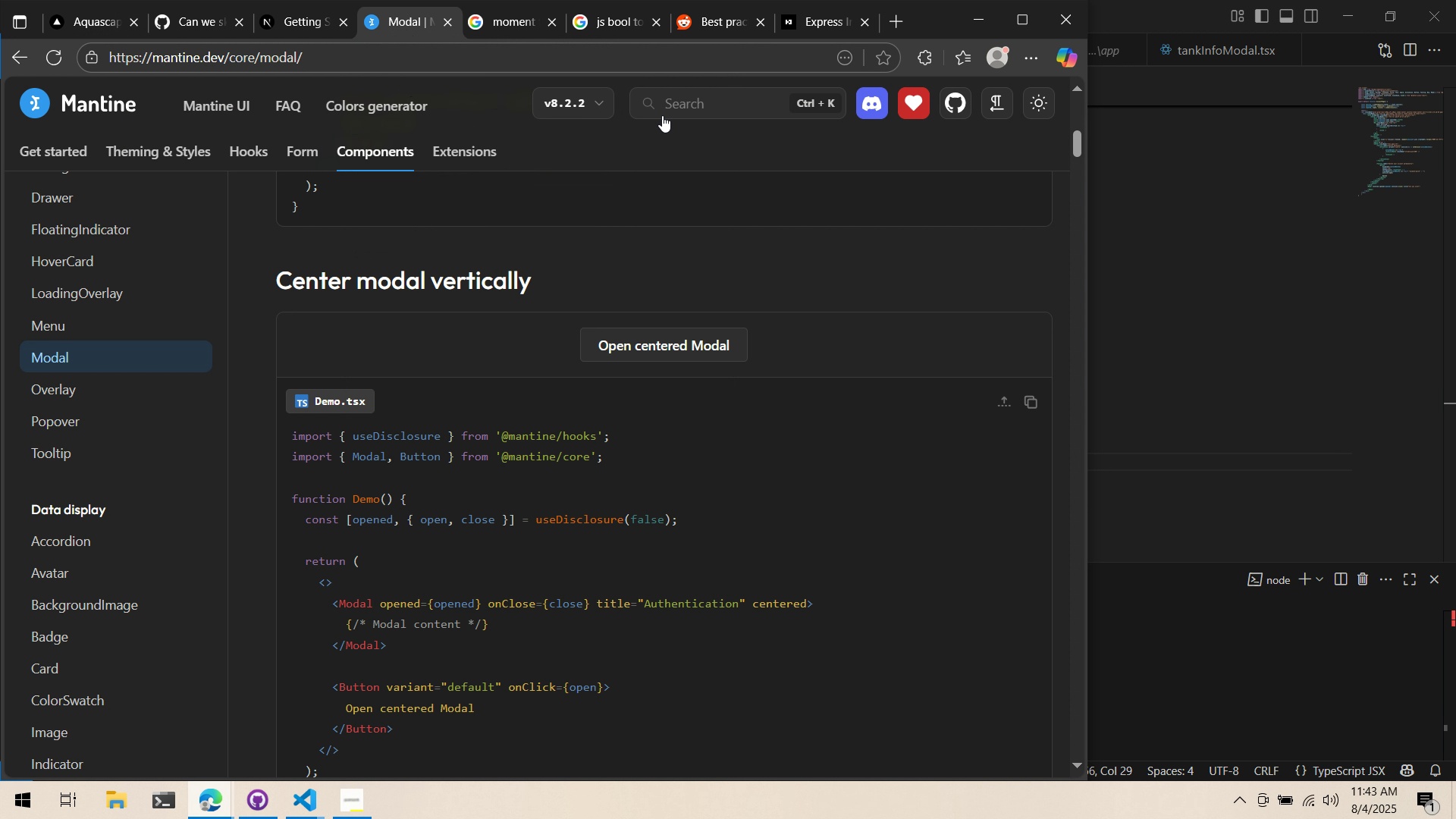 
left_click([664, 112])
 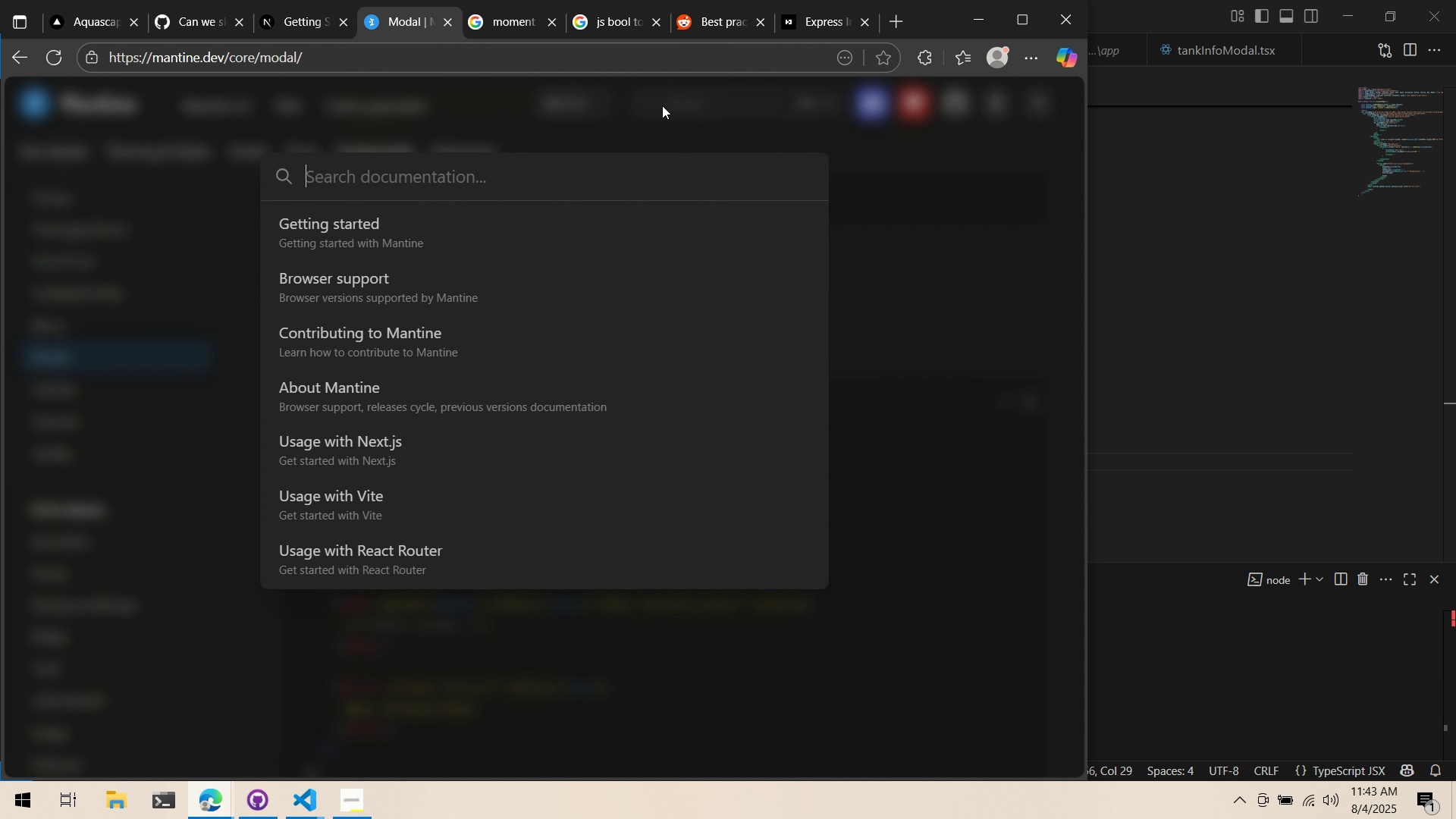 
type(acc)
 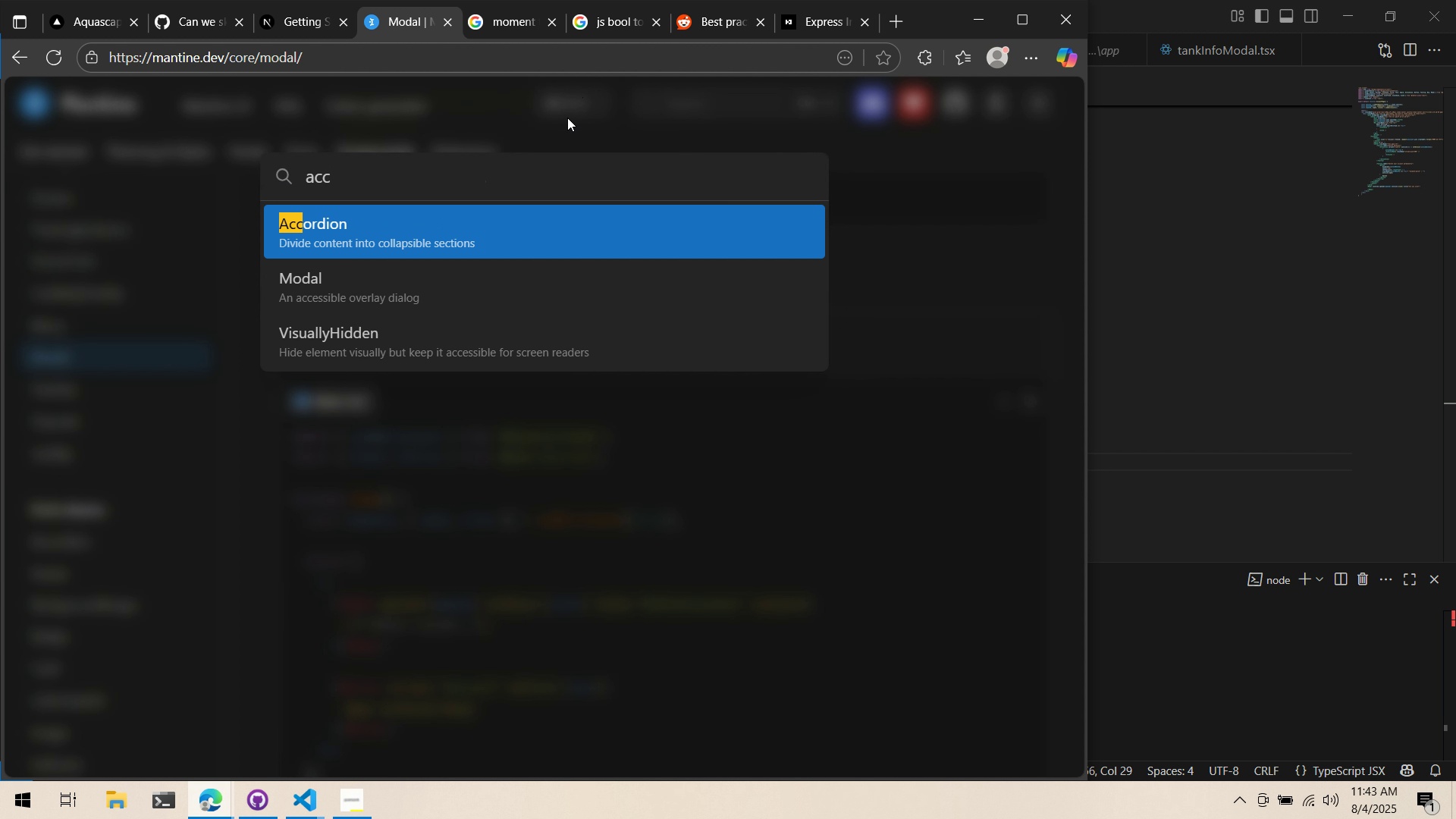 
left_click([567, 118])
 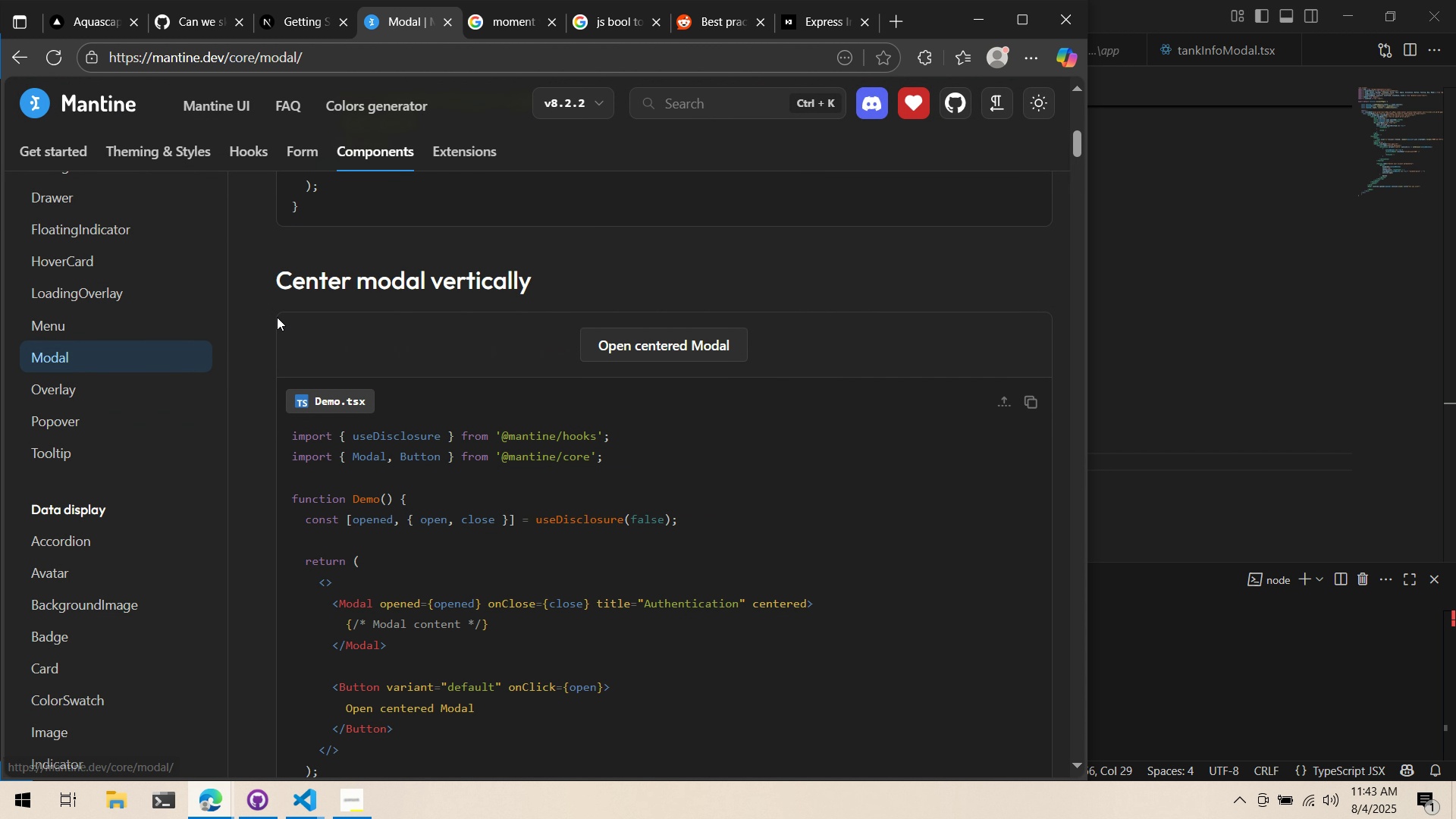 
scroll: coordinate [140, 392], scroll_direction: down, amount: 6.0
 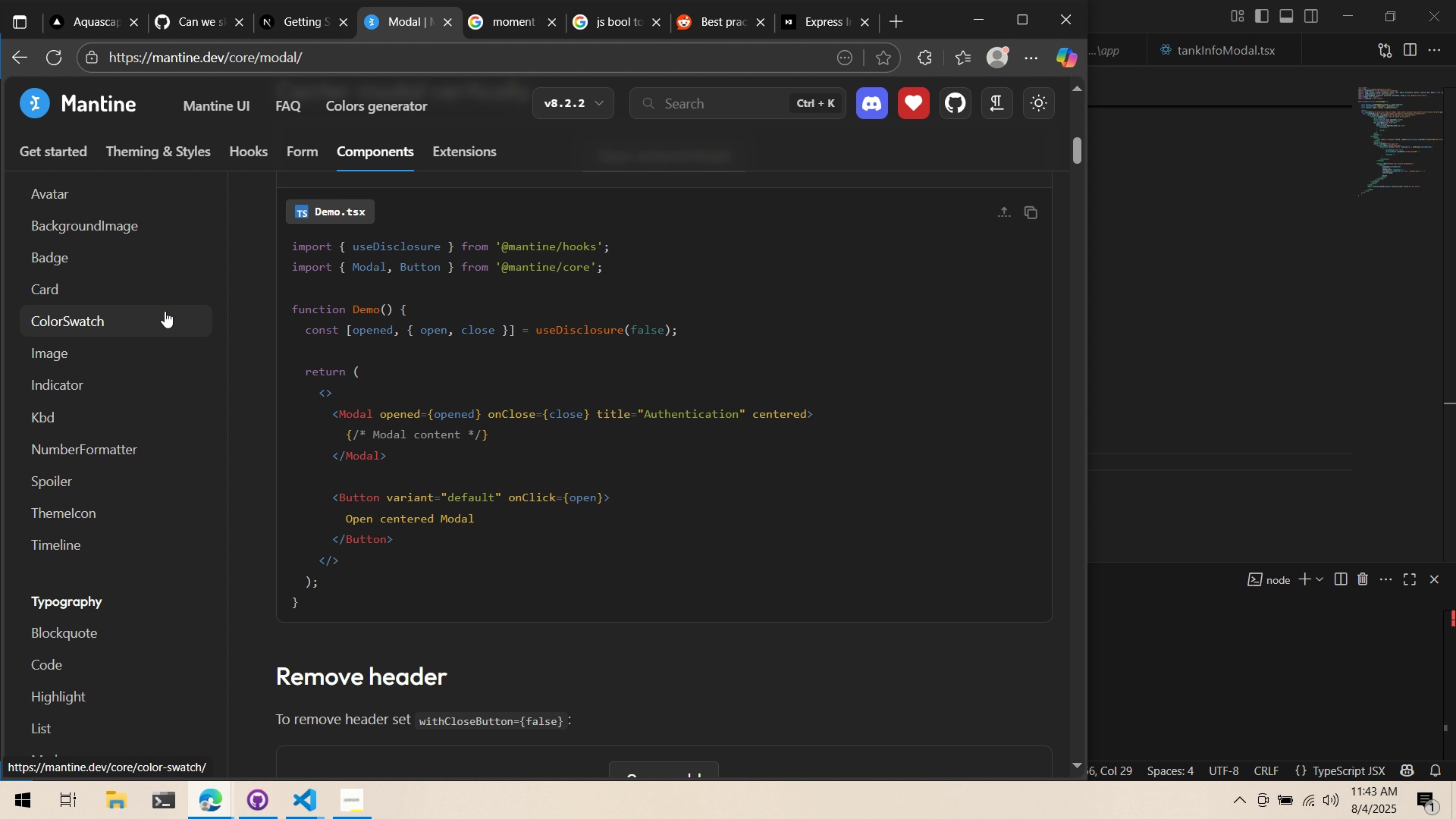 
scroll: coordinate [180, 315], scroll_direction: up, amount: 6.0
 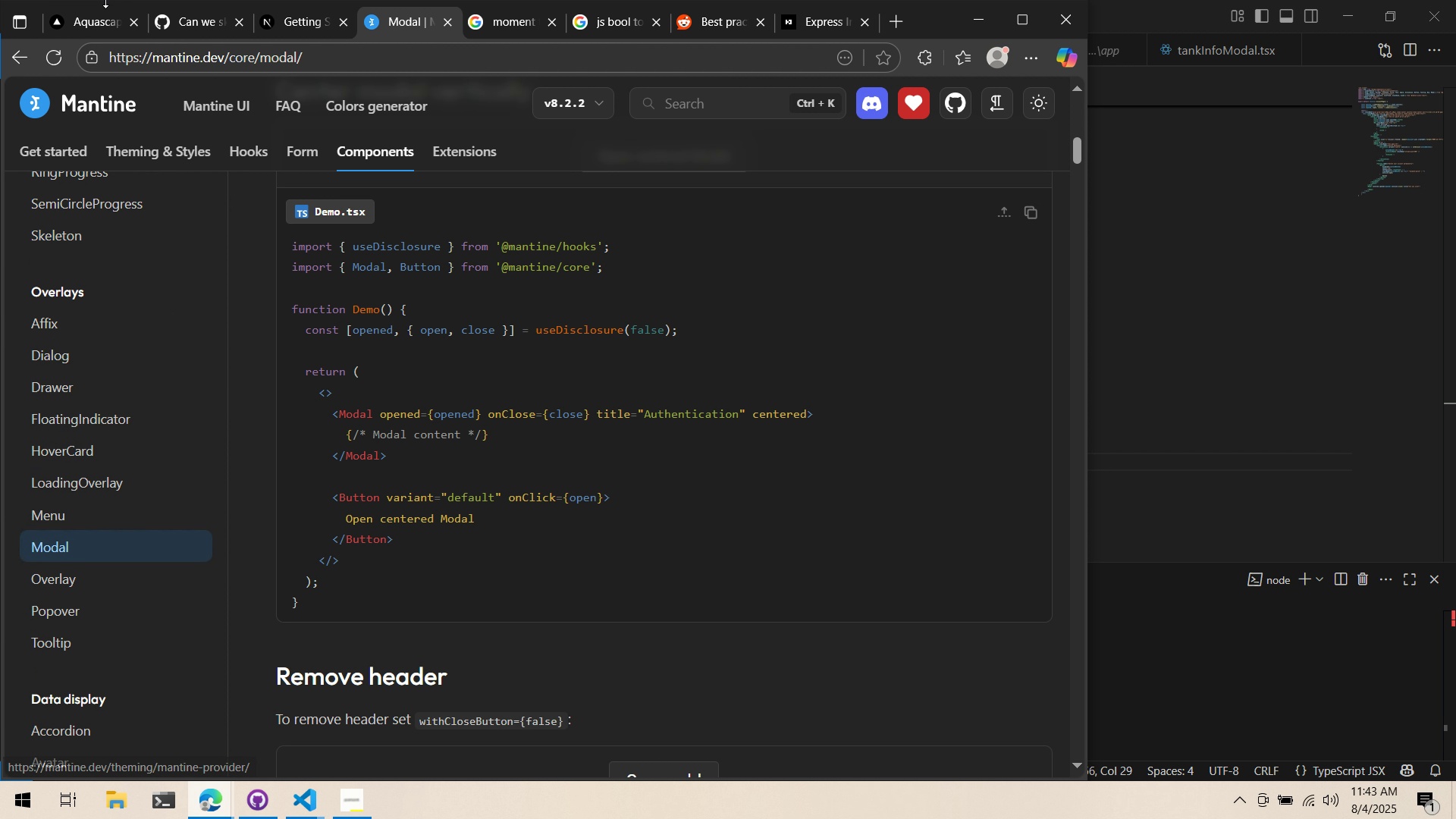 
left_click([103, 16])
 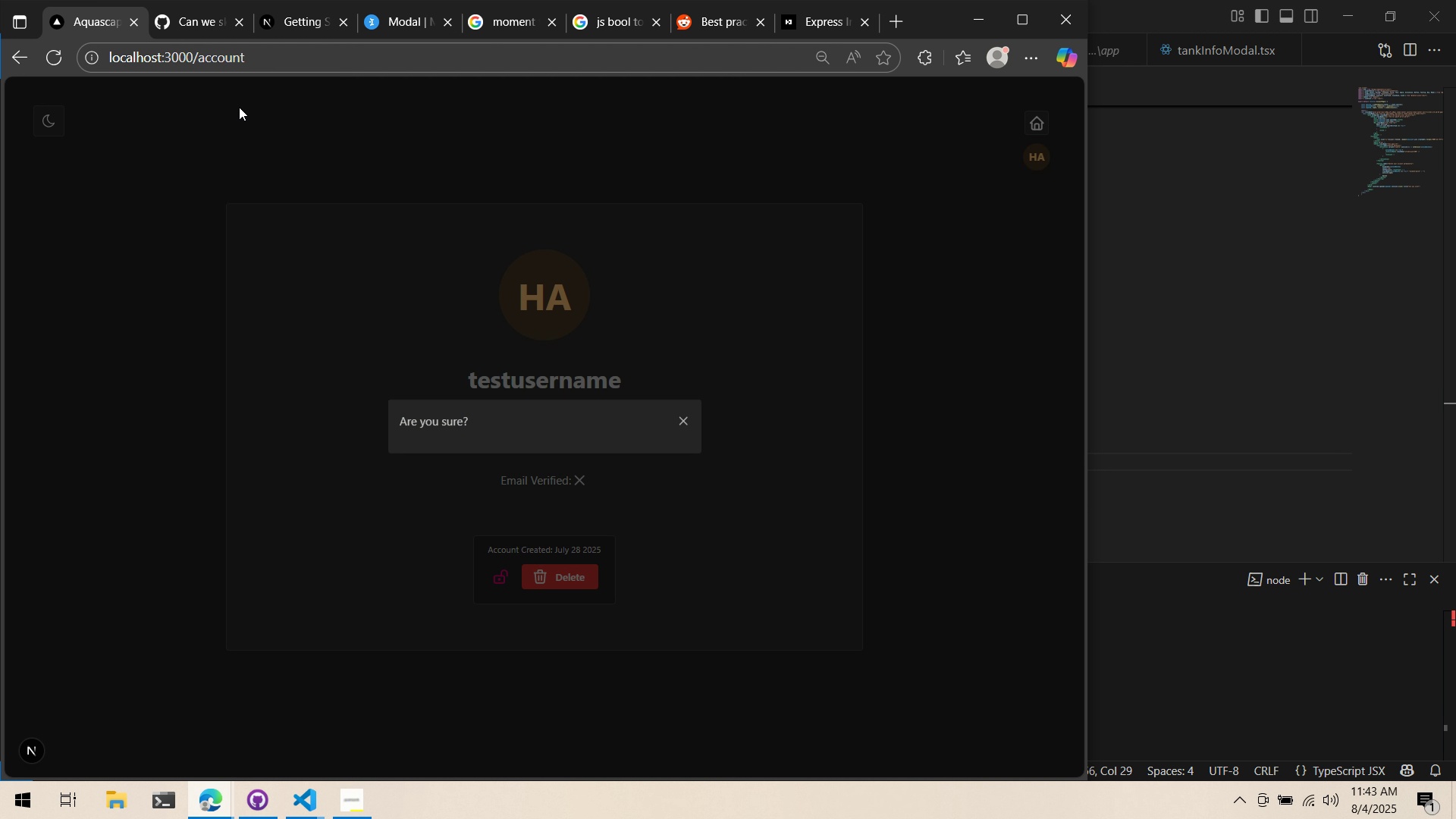 
key(Alt+AltLeft)
 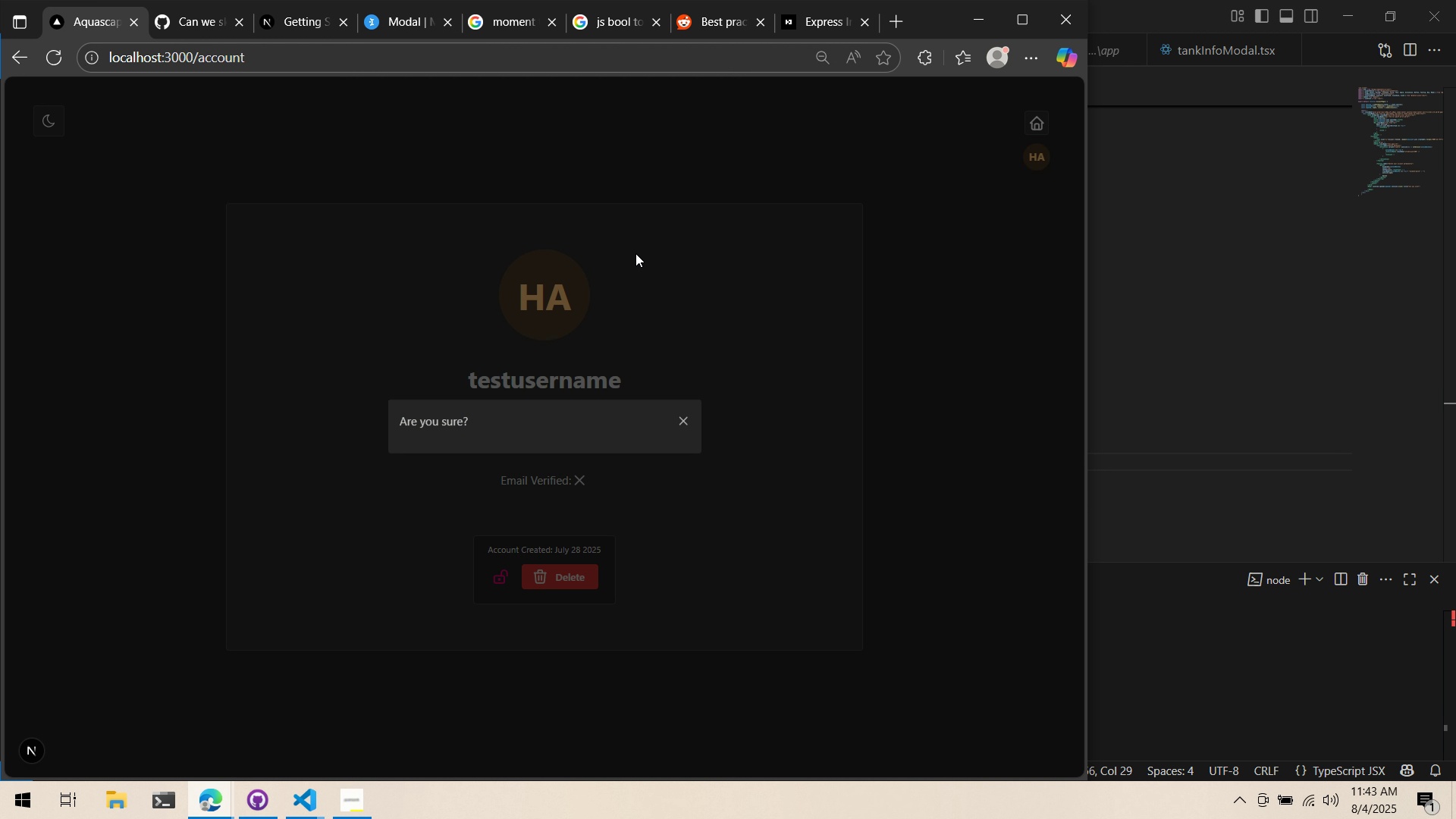 
key(Alt+Tab)
 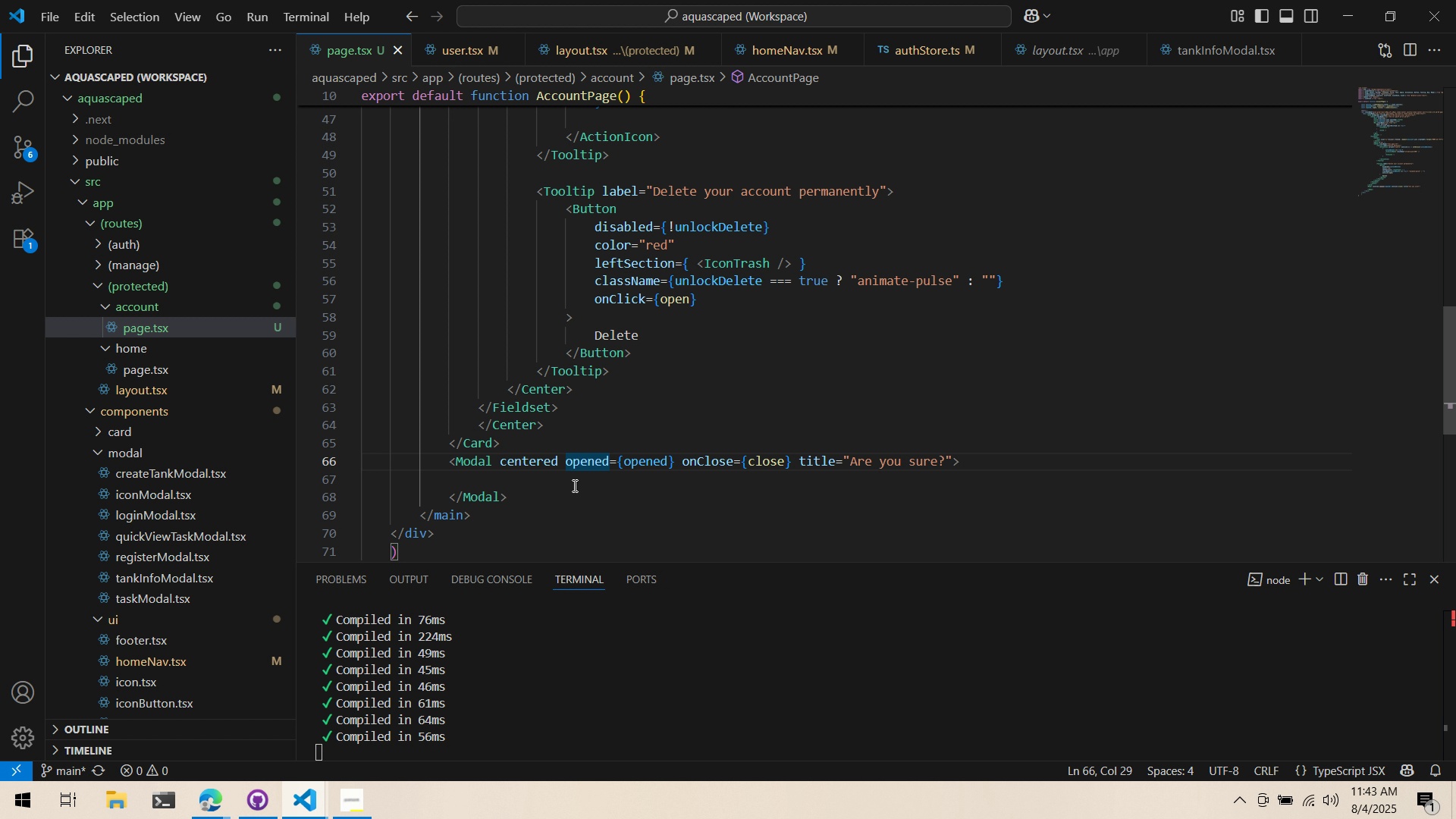 
key(Tab)
 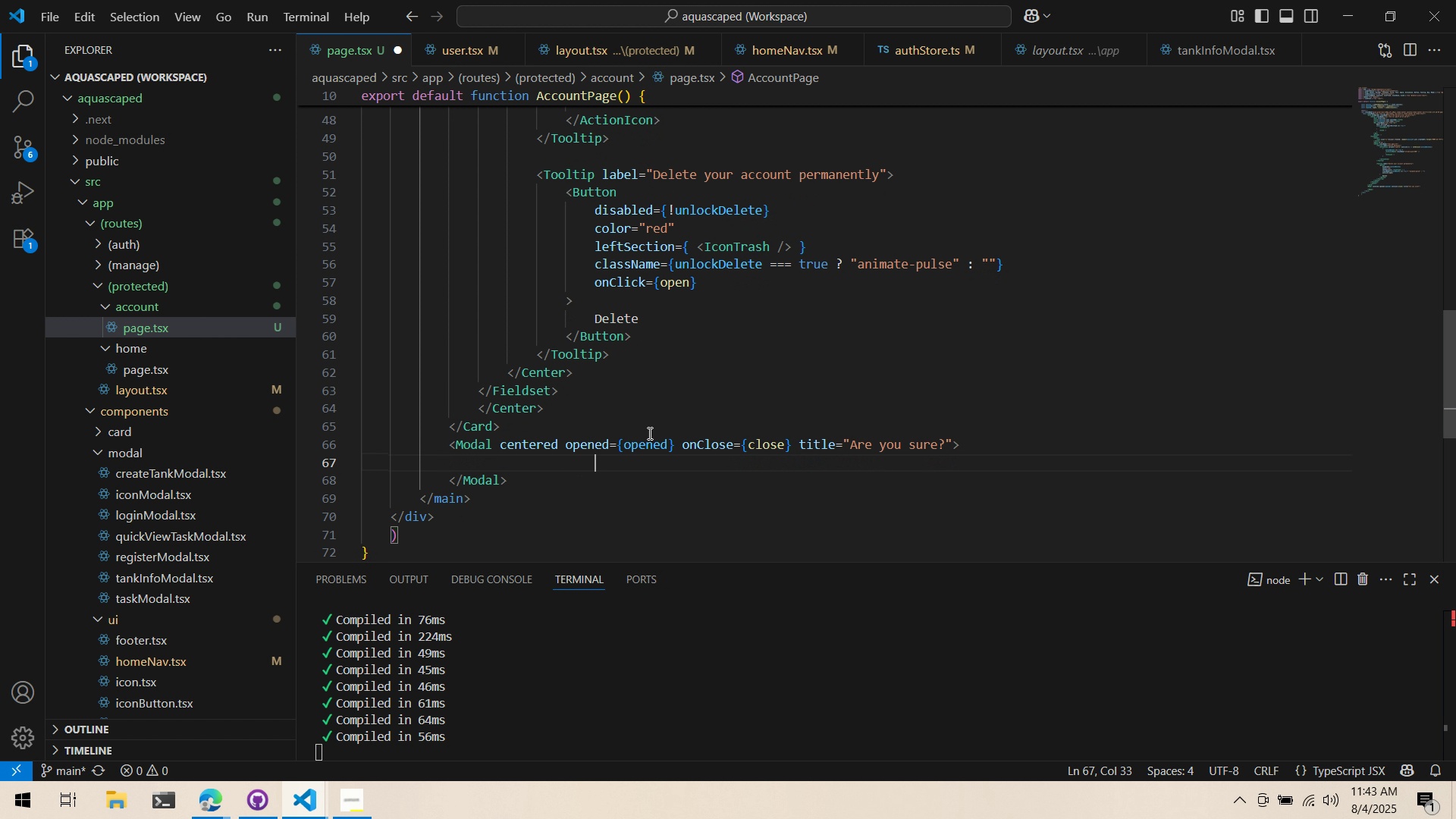 
key(Control+Backspace)
 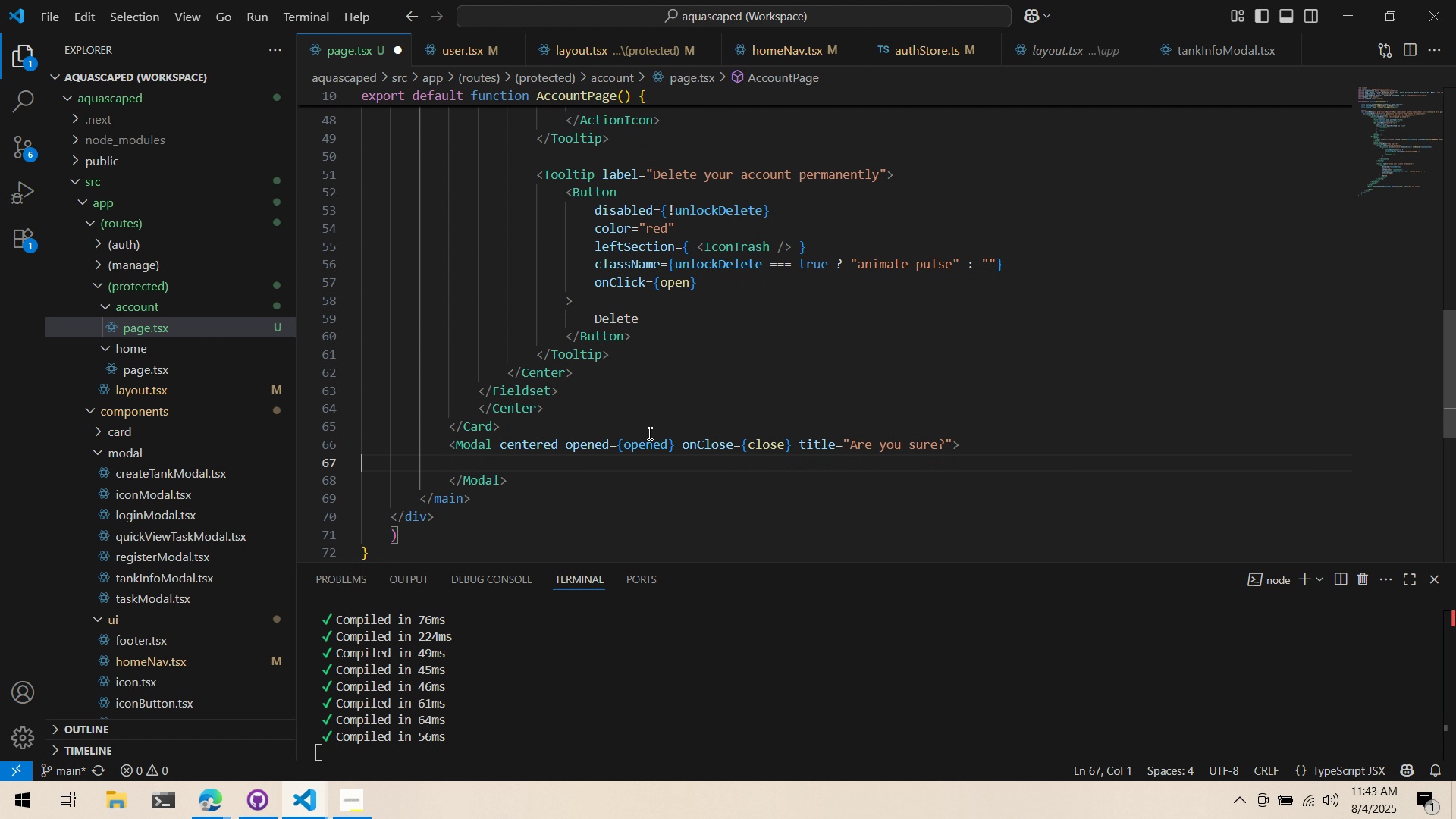 
key(Tab)
key(Backspace)
key(Backspace)
key(Backspace)
key(Backspace)
type(<Button>Confirm)
 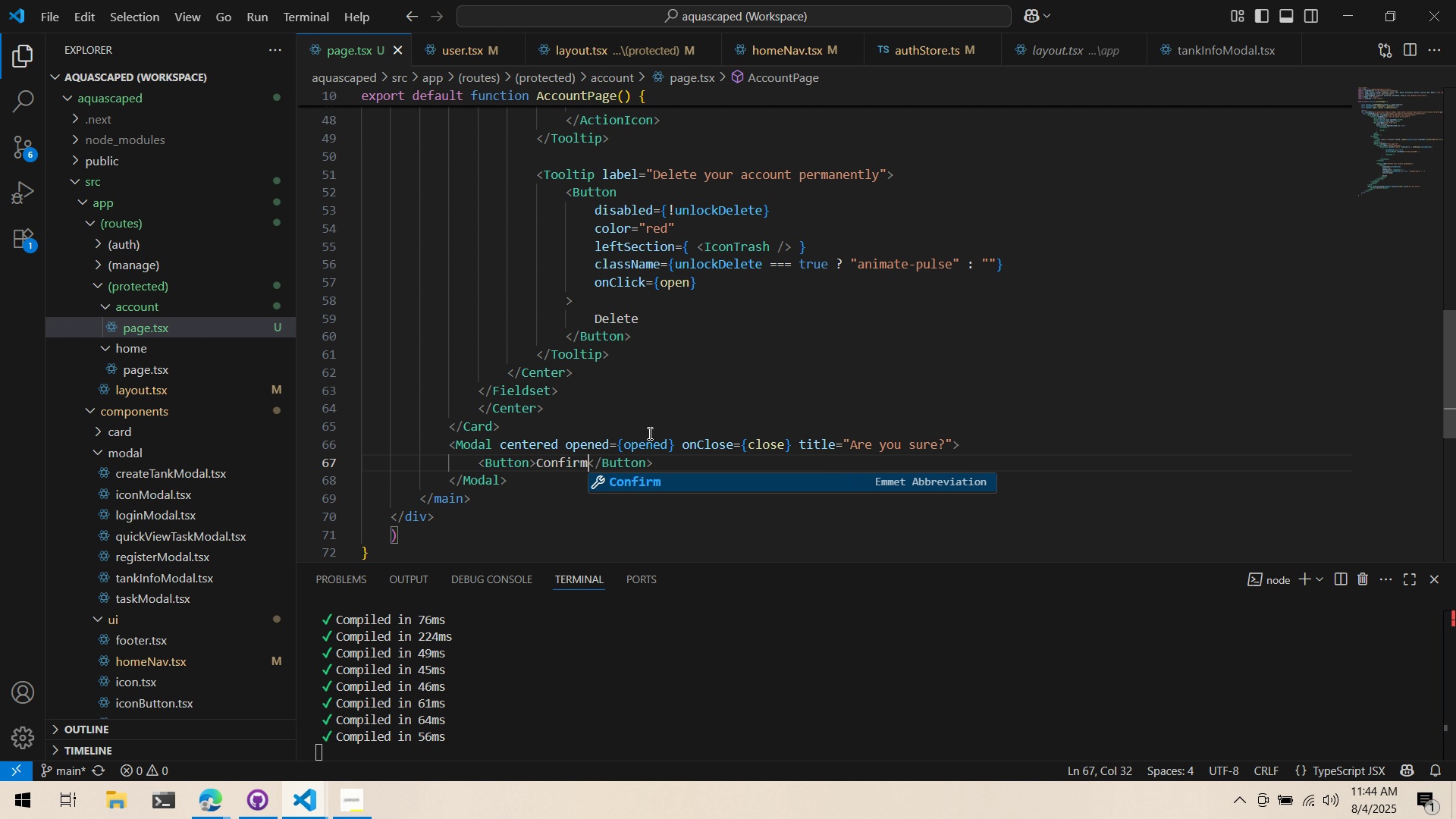 
 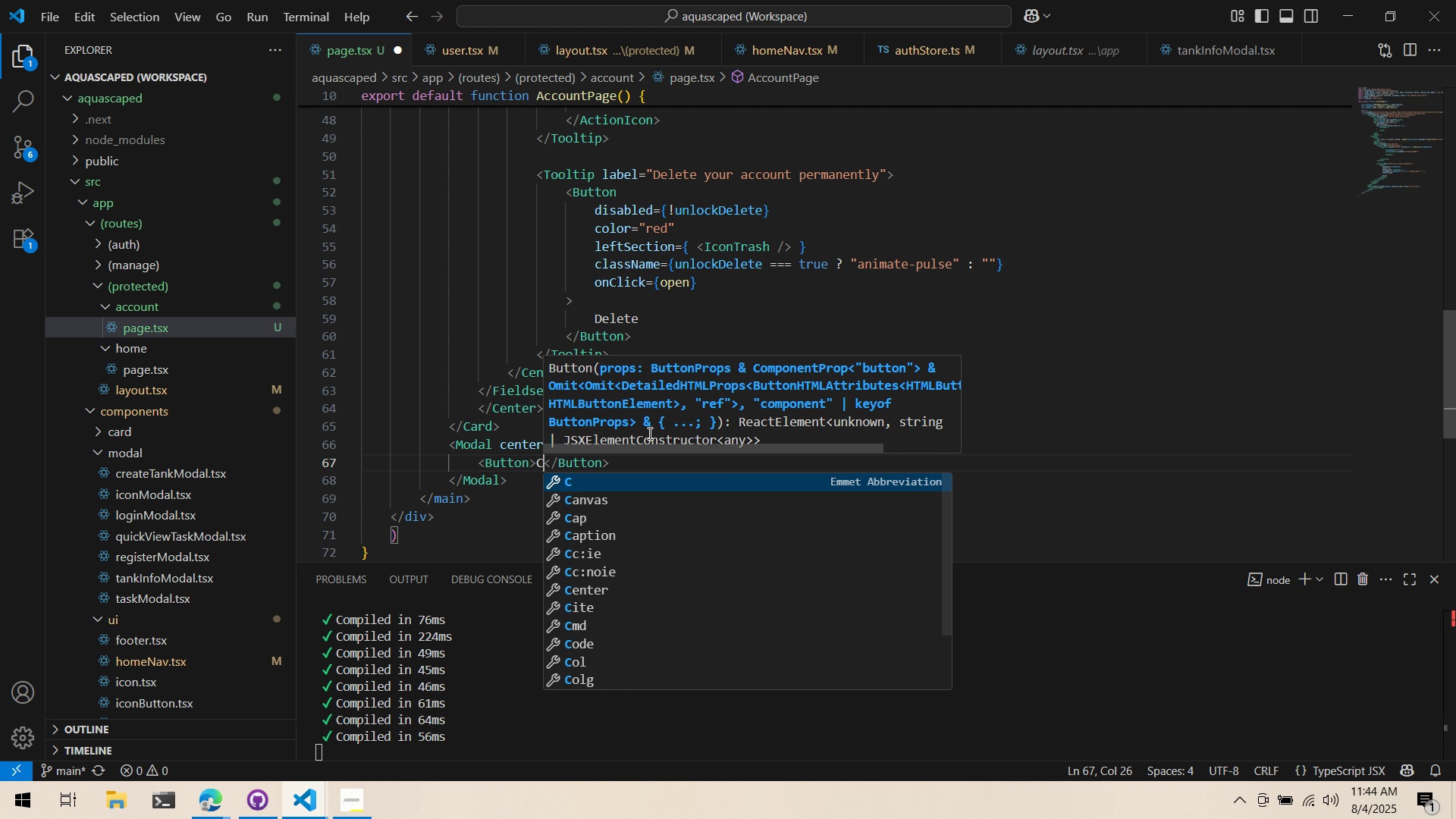 
key(Control+ControlLeft)
 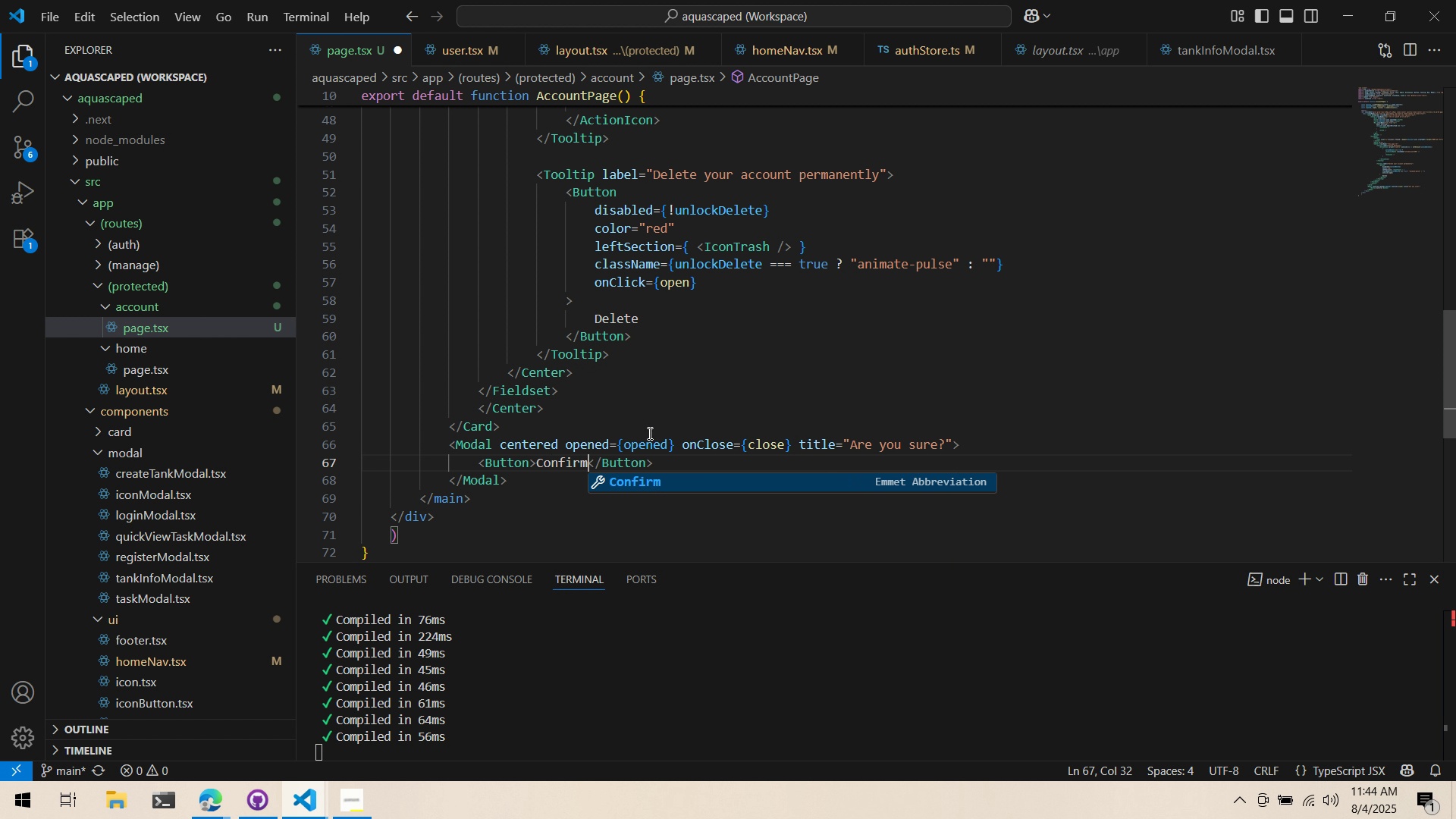 
key(Control+S)
 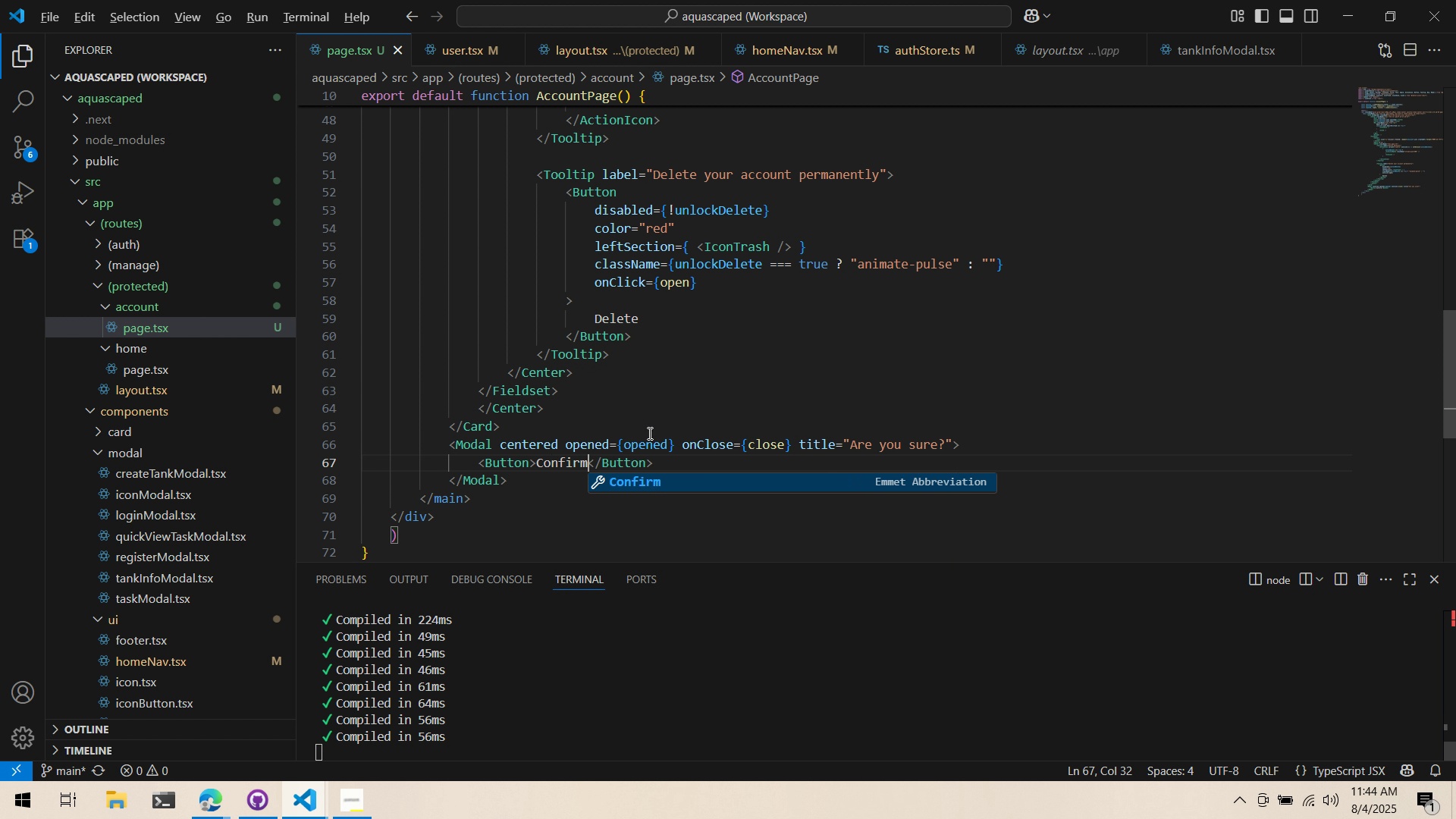 
key(Alt+AltLeft)
 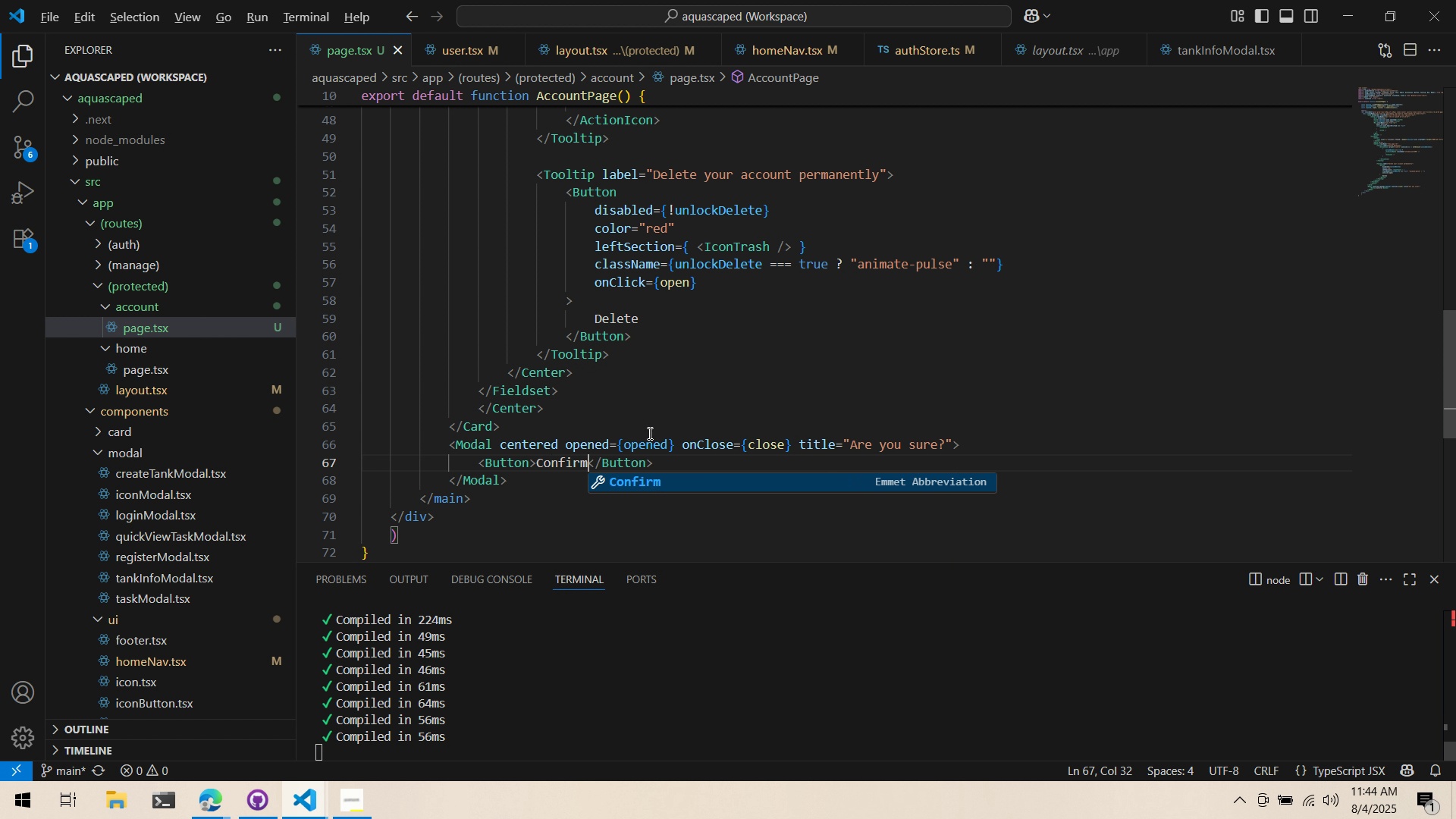 
key(Alt+Tab)
 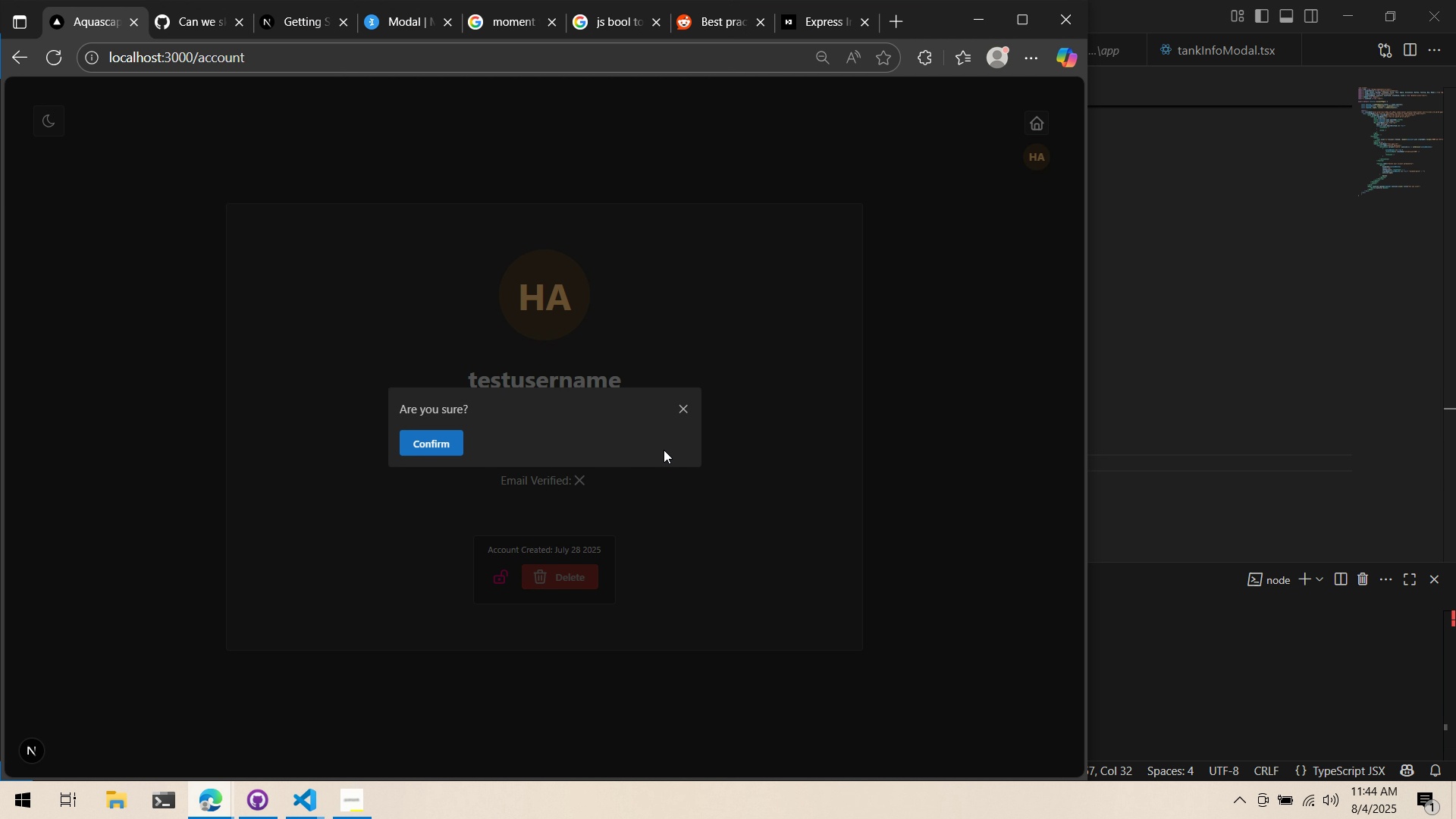 
key(Alt+AltLeft)
 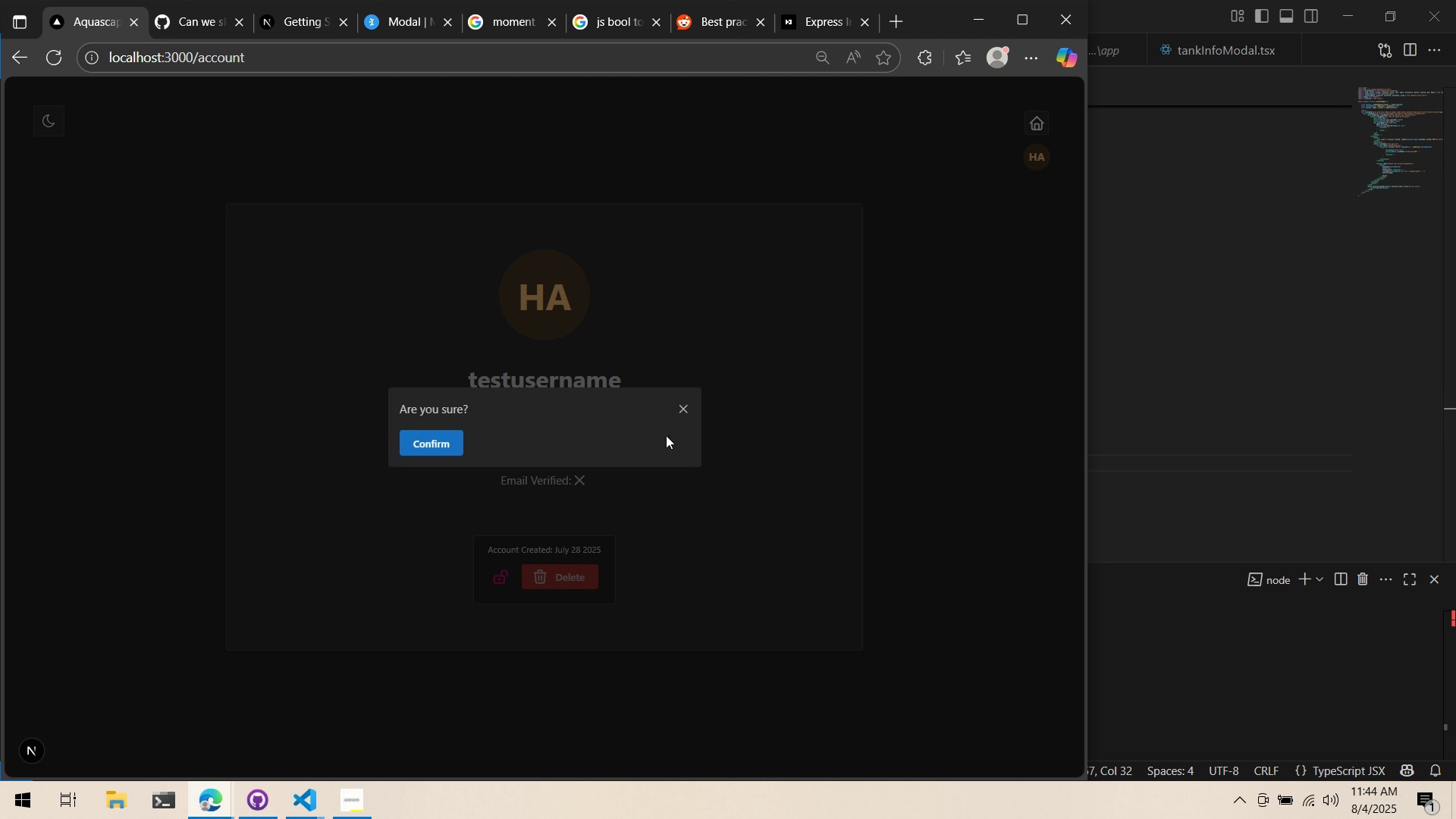 
key(Alt+Tab)
 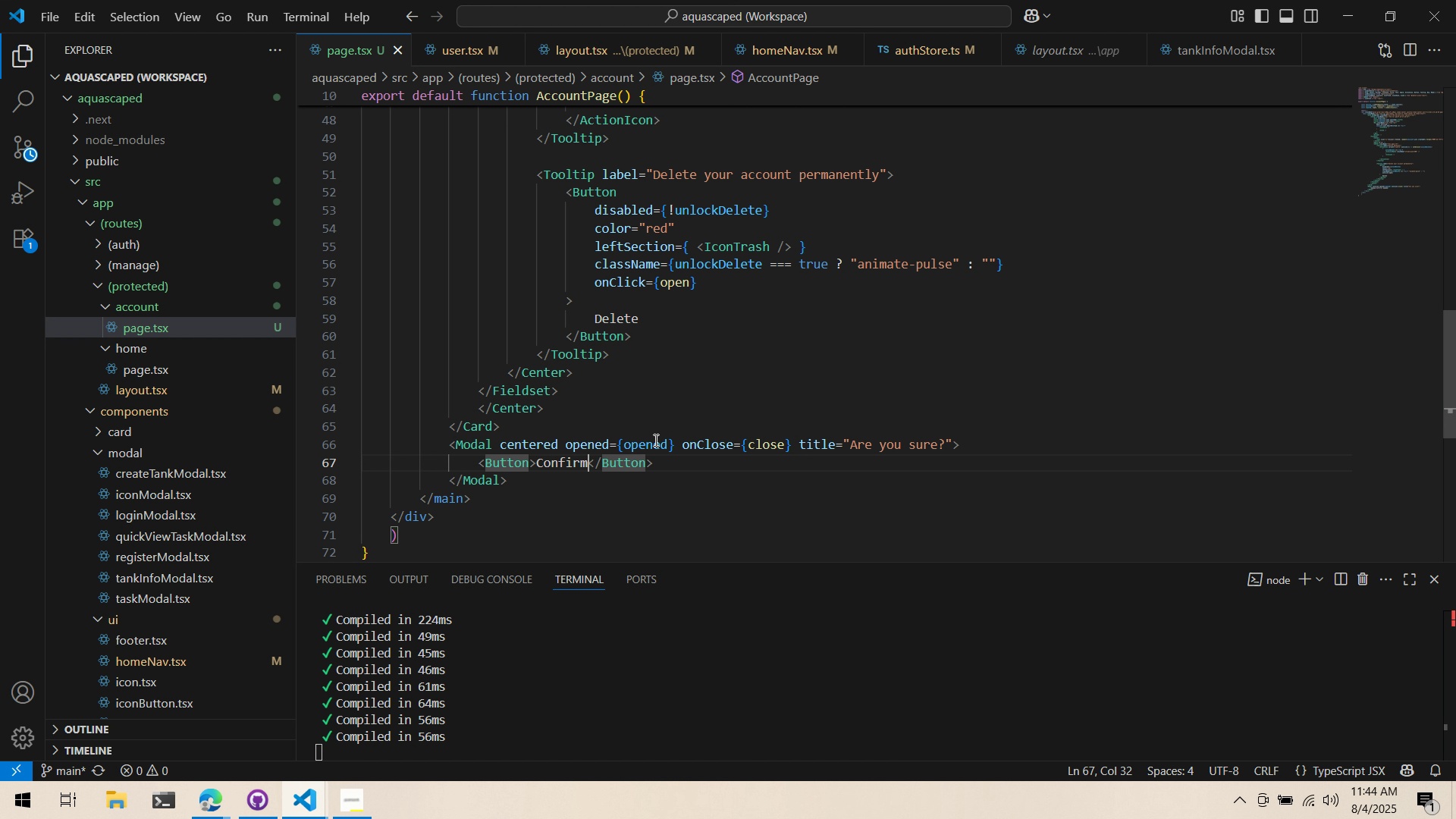 
key(Alt+AltLeft)
 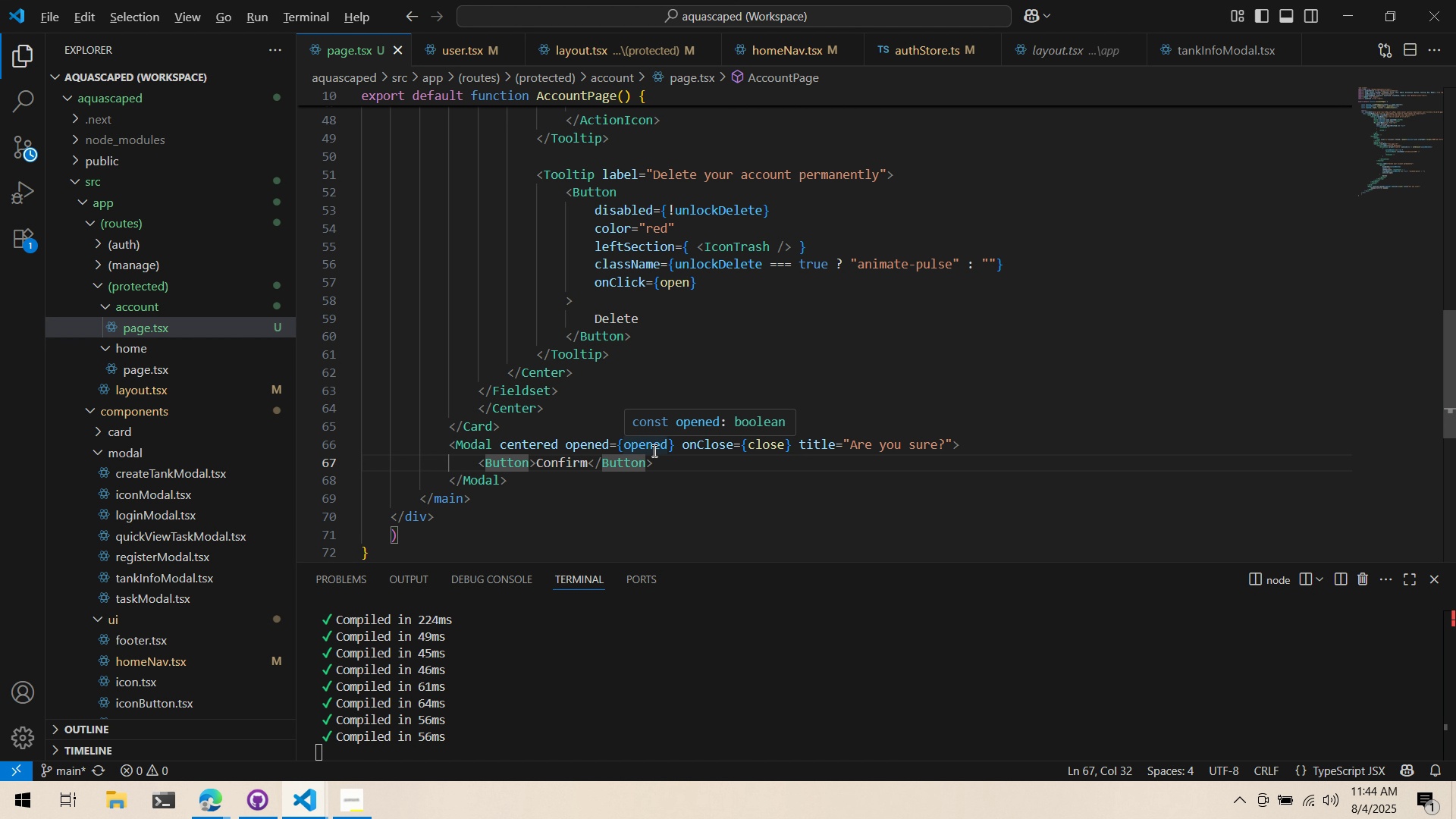 
key(Alt+Tab)
 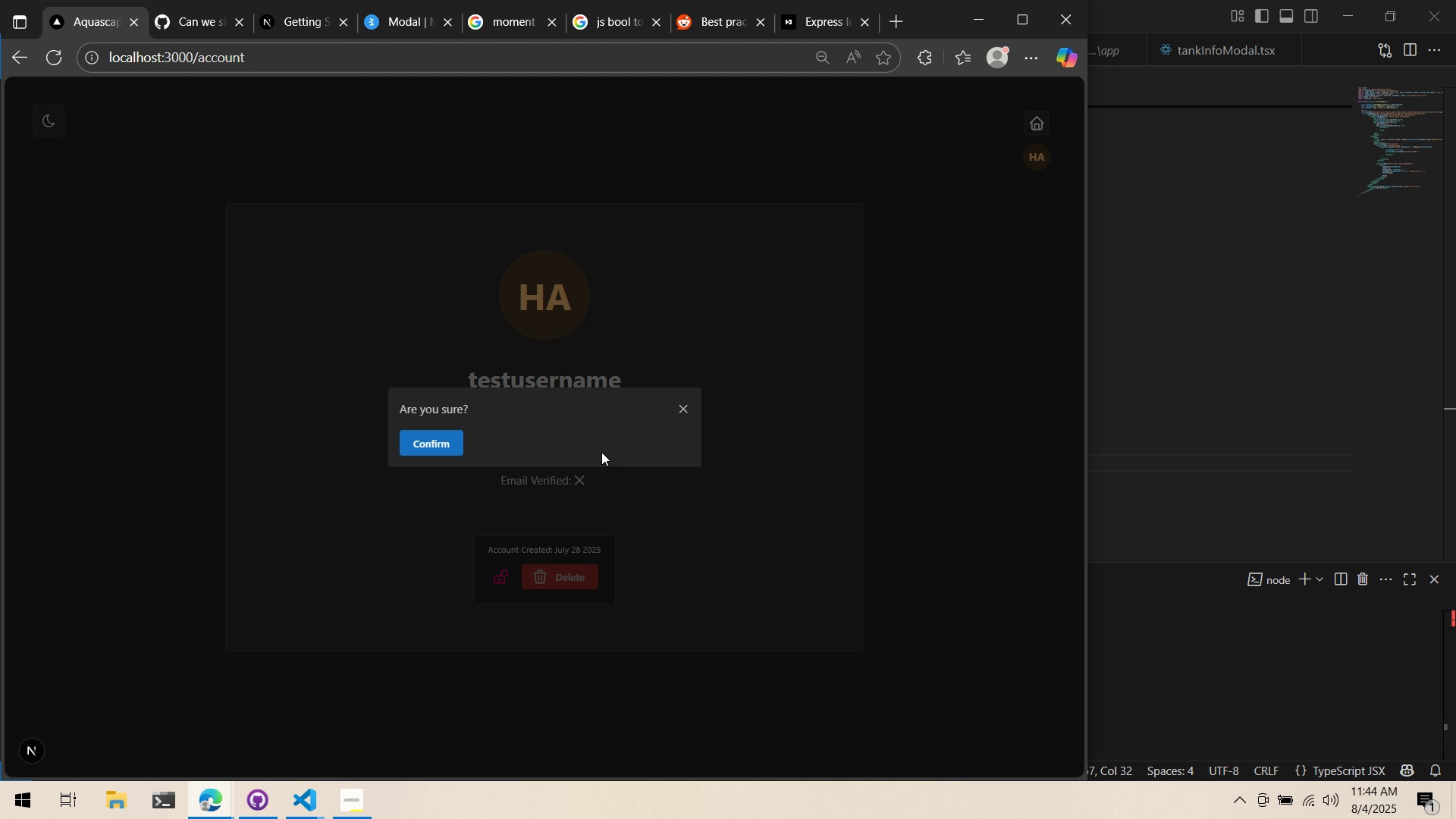 
wait(7.27)
 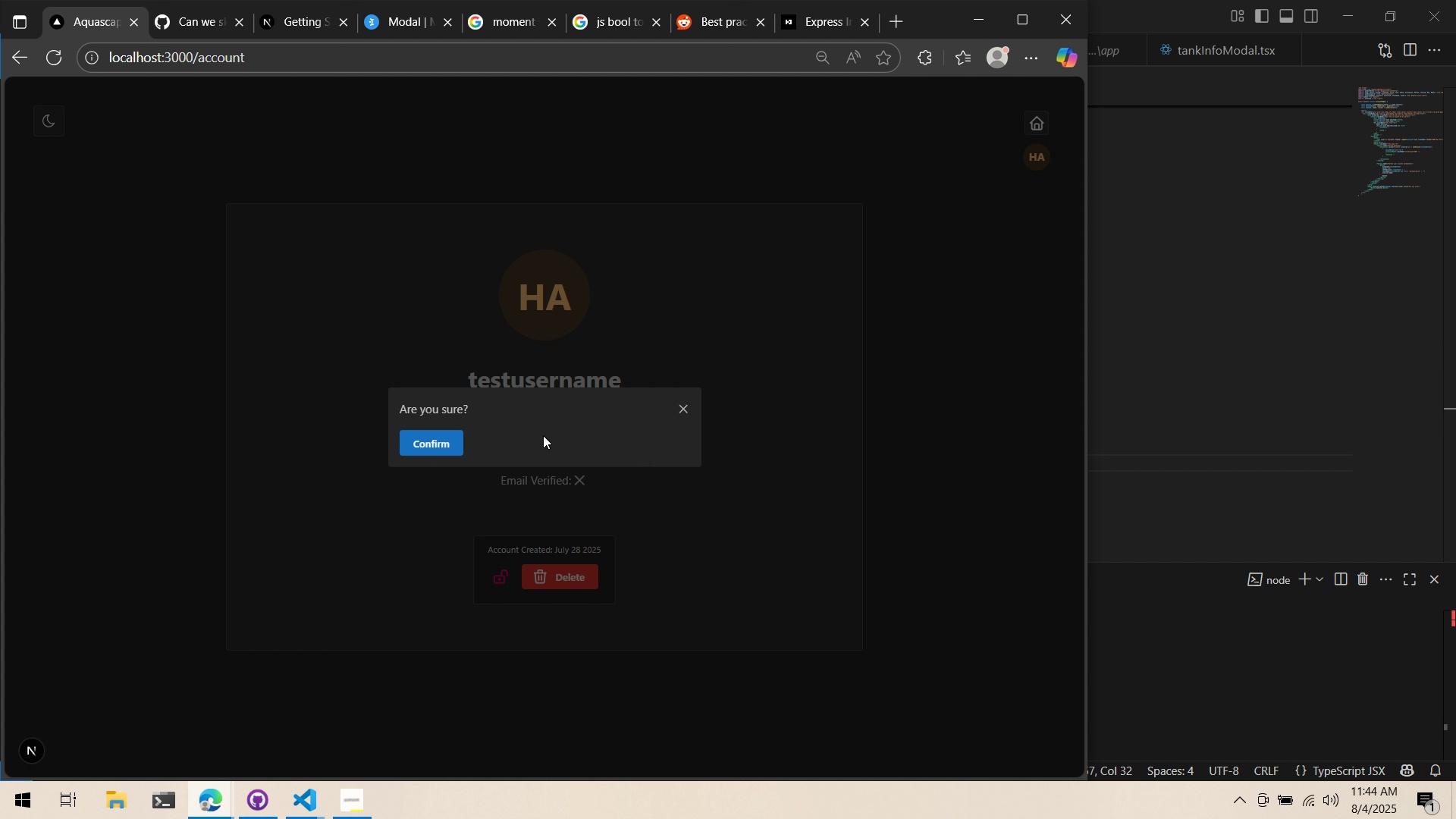 
key(Alt+AltLeft)
 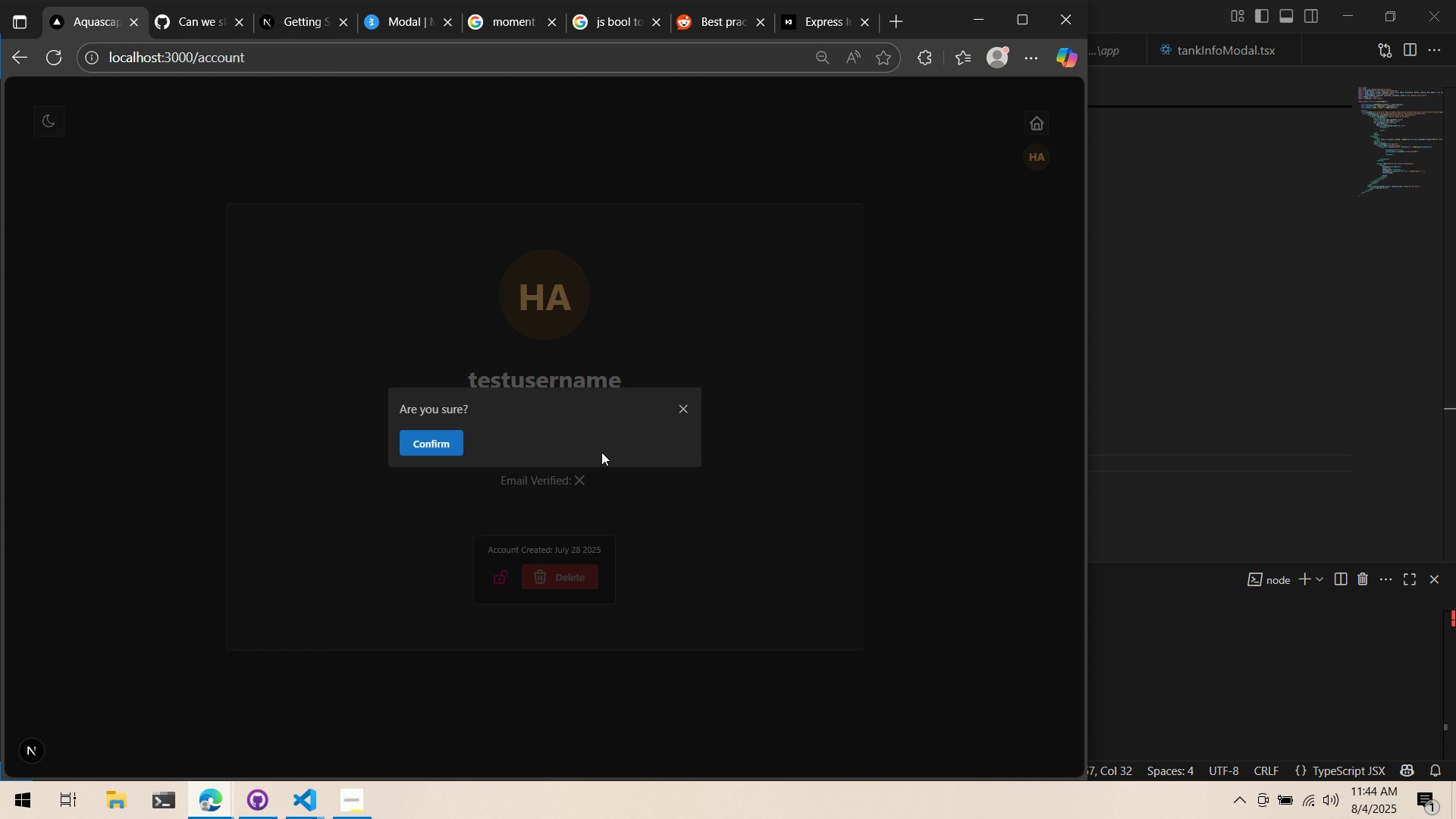 
key(Alt+Tab)
 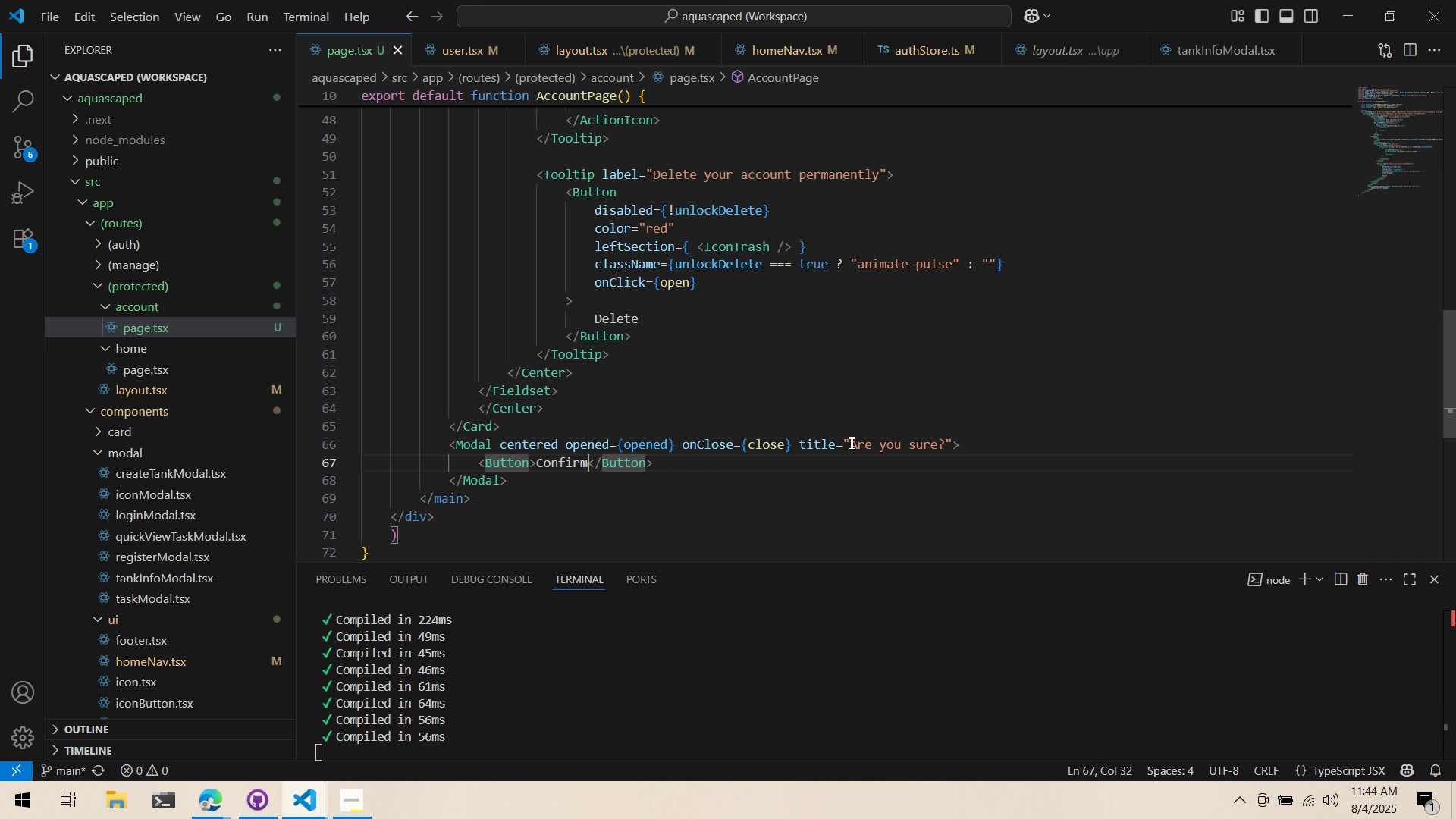 
left_click_drag(start_coordinate=[846, 444], to_coordinate=[953, 447])
 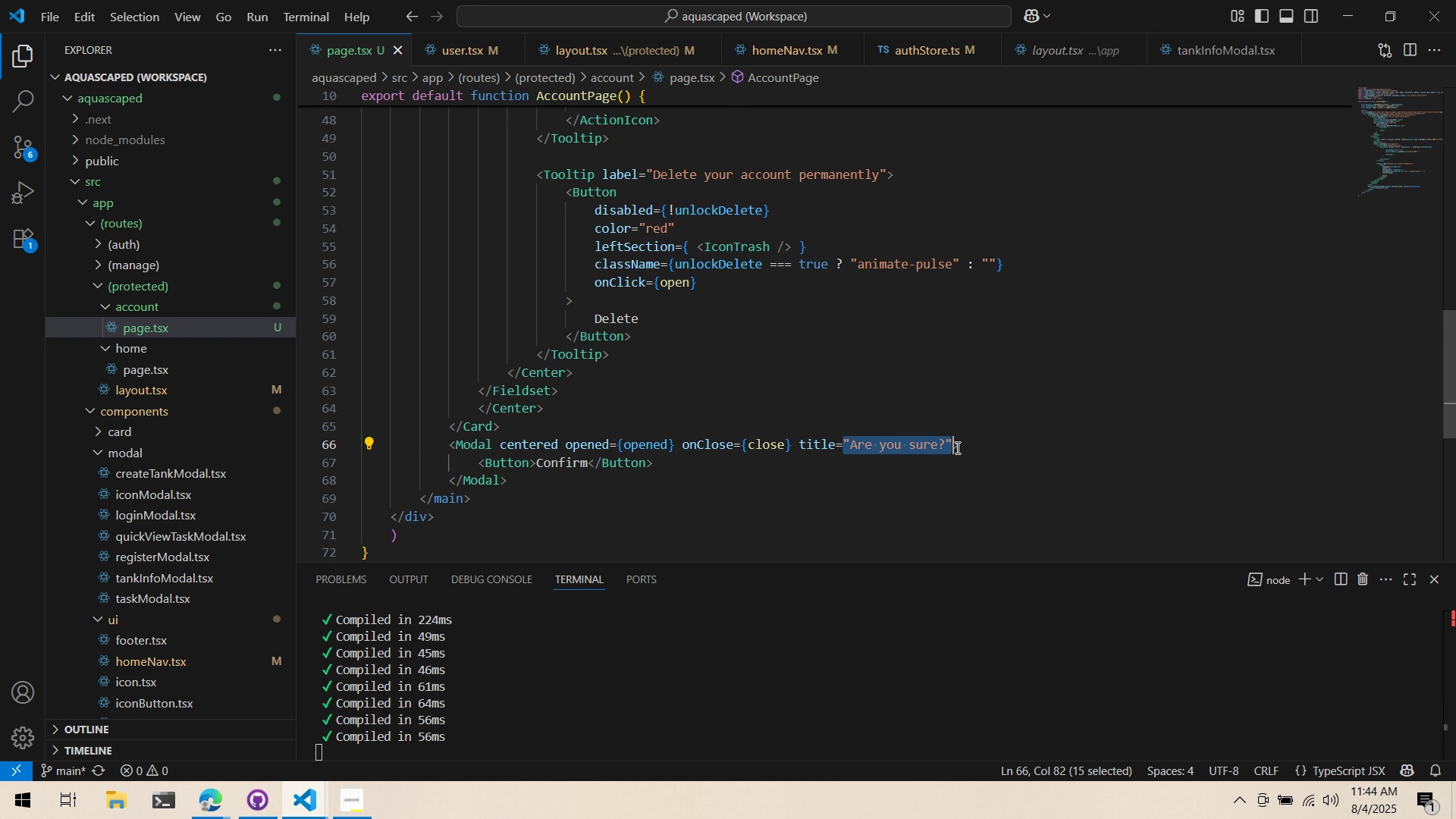 
key(Alt+AltLeft)
 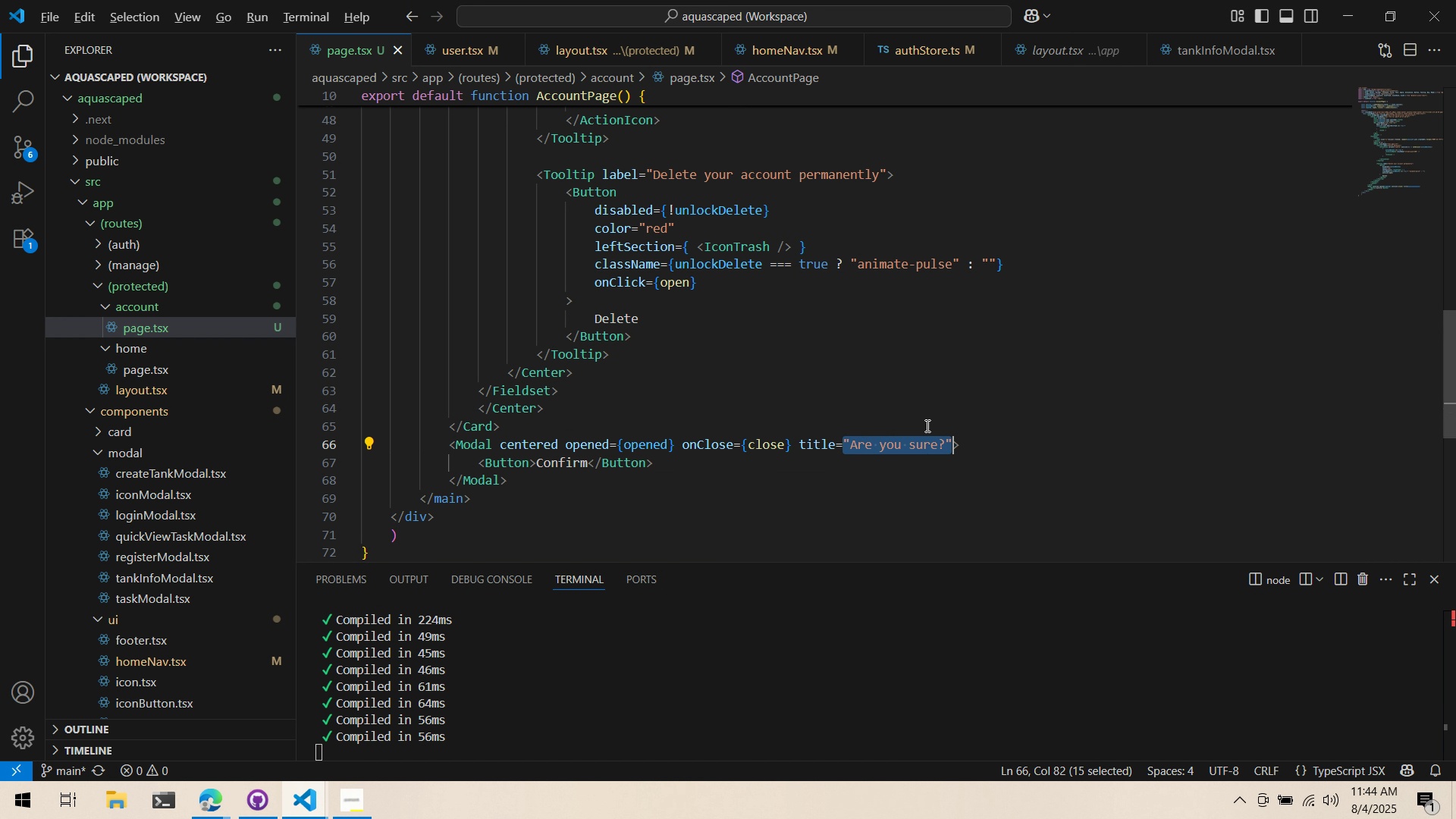 
key(Alt+Tab)
 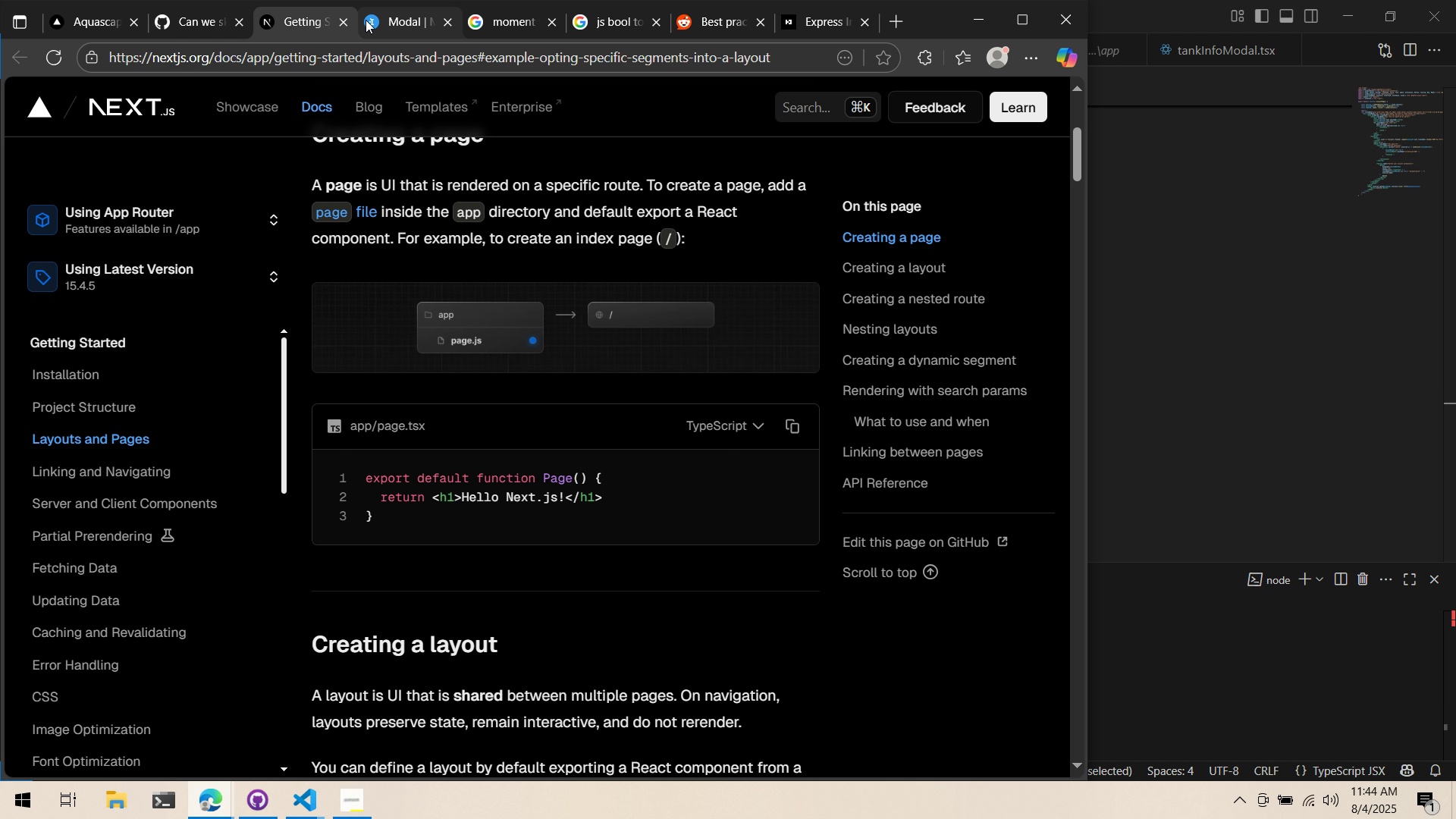 
scroll: coordinate [488, 234], scroll_direction: down, amount: 6.0
 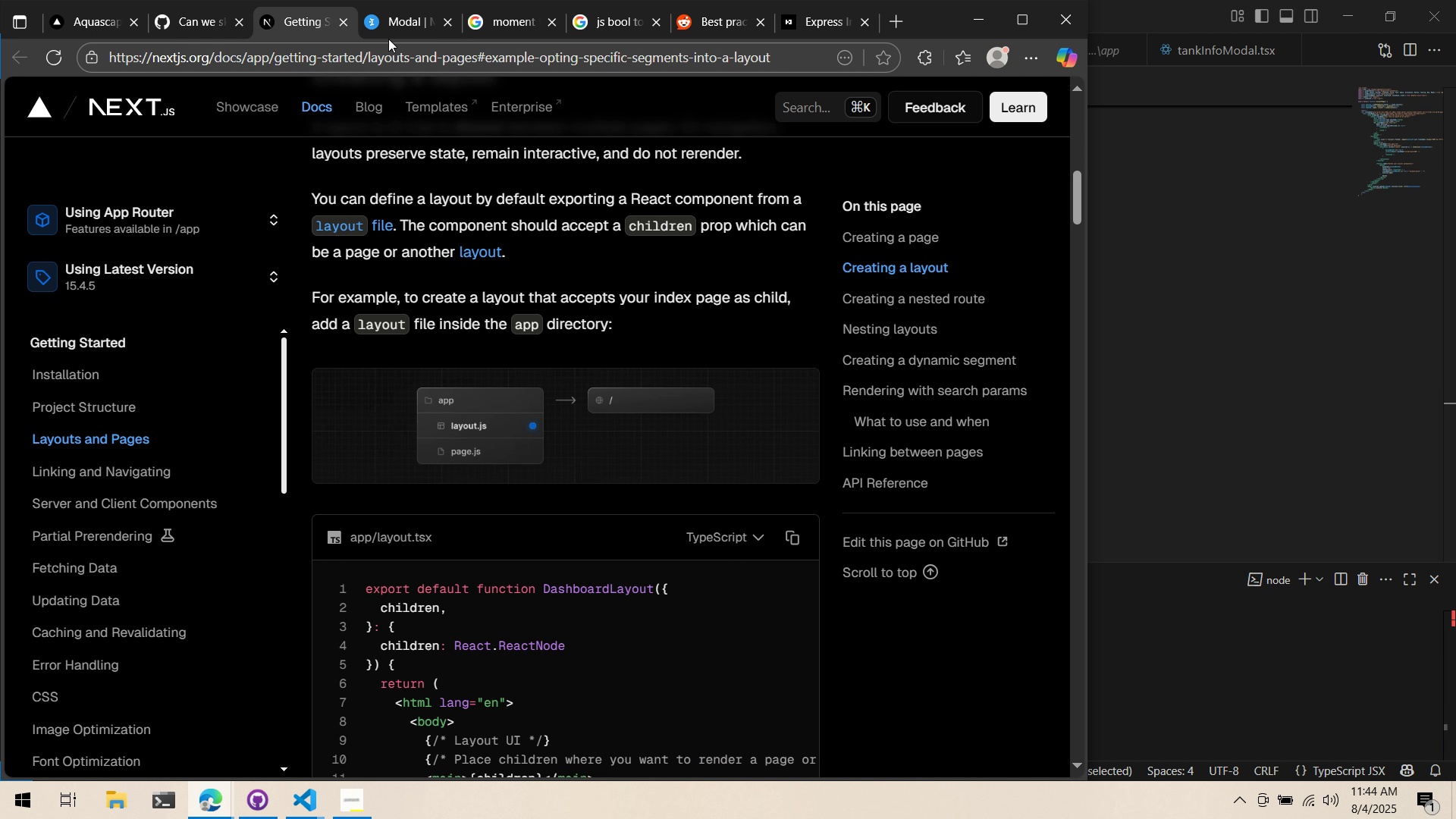 
left_click([383, 20])
 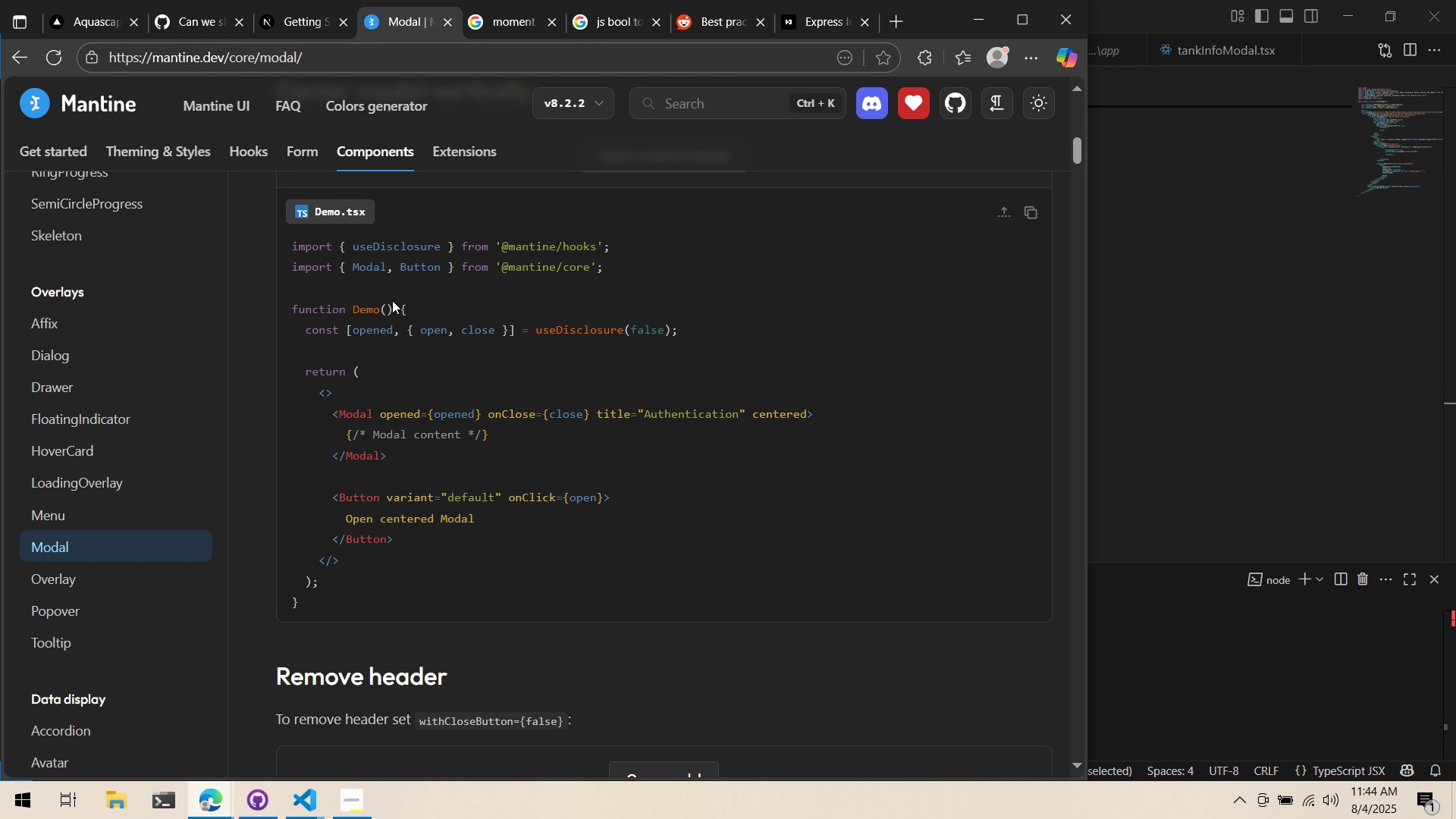 
scroll: coordinate [405, 274], scroll_direction: down, amount: 13.0
 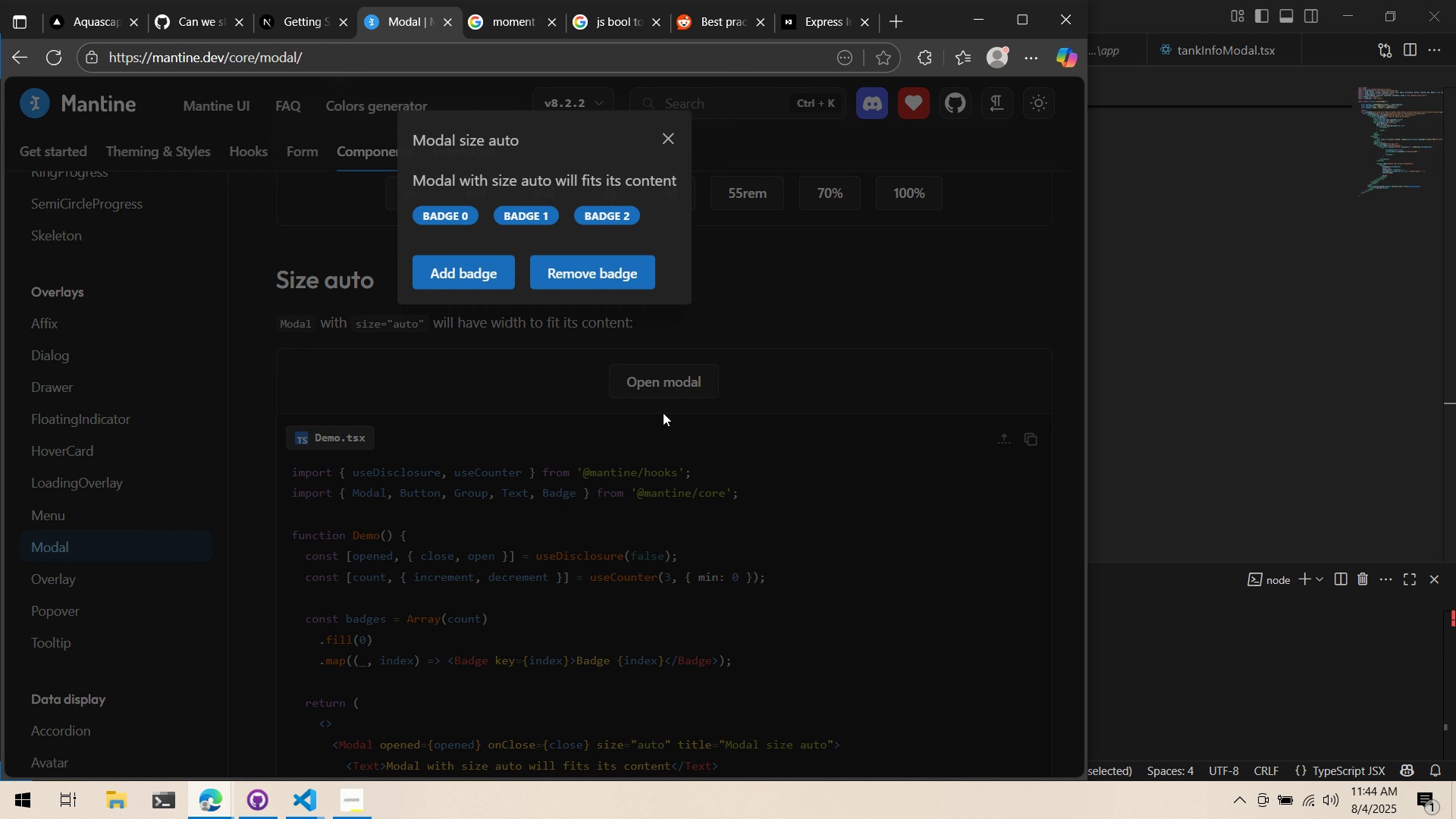 
left_click([694, 496])
 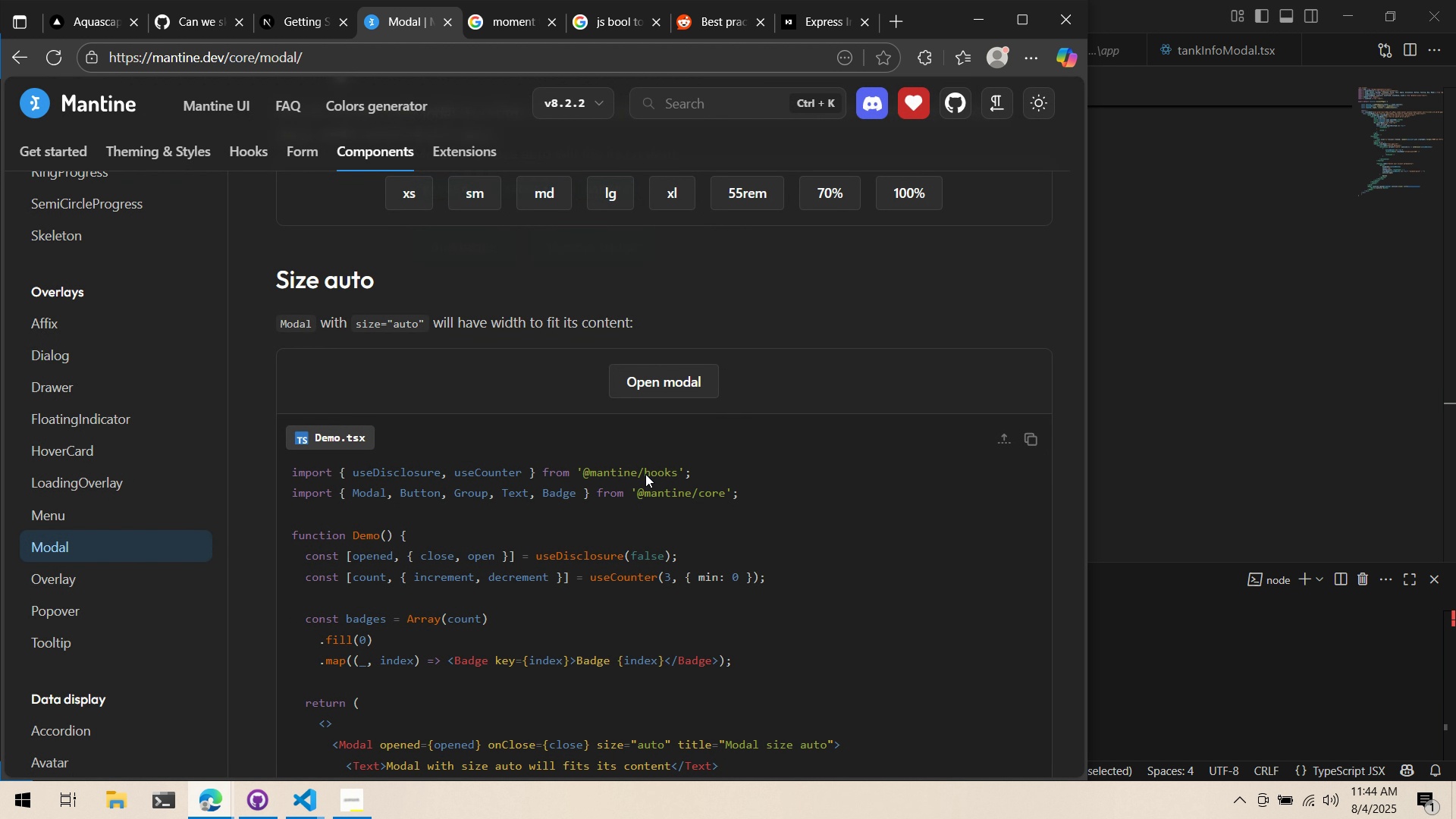 
scroll: coordinate [620, 447], scroll_direction: up, amount: 3.0
 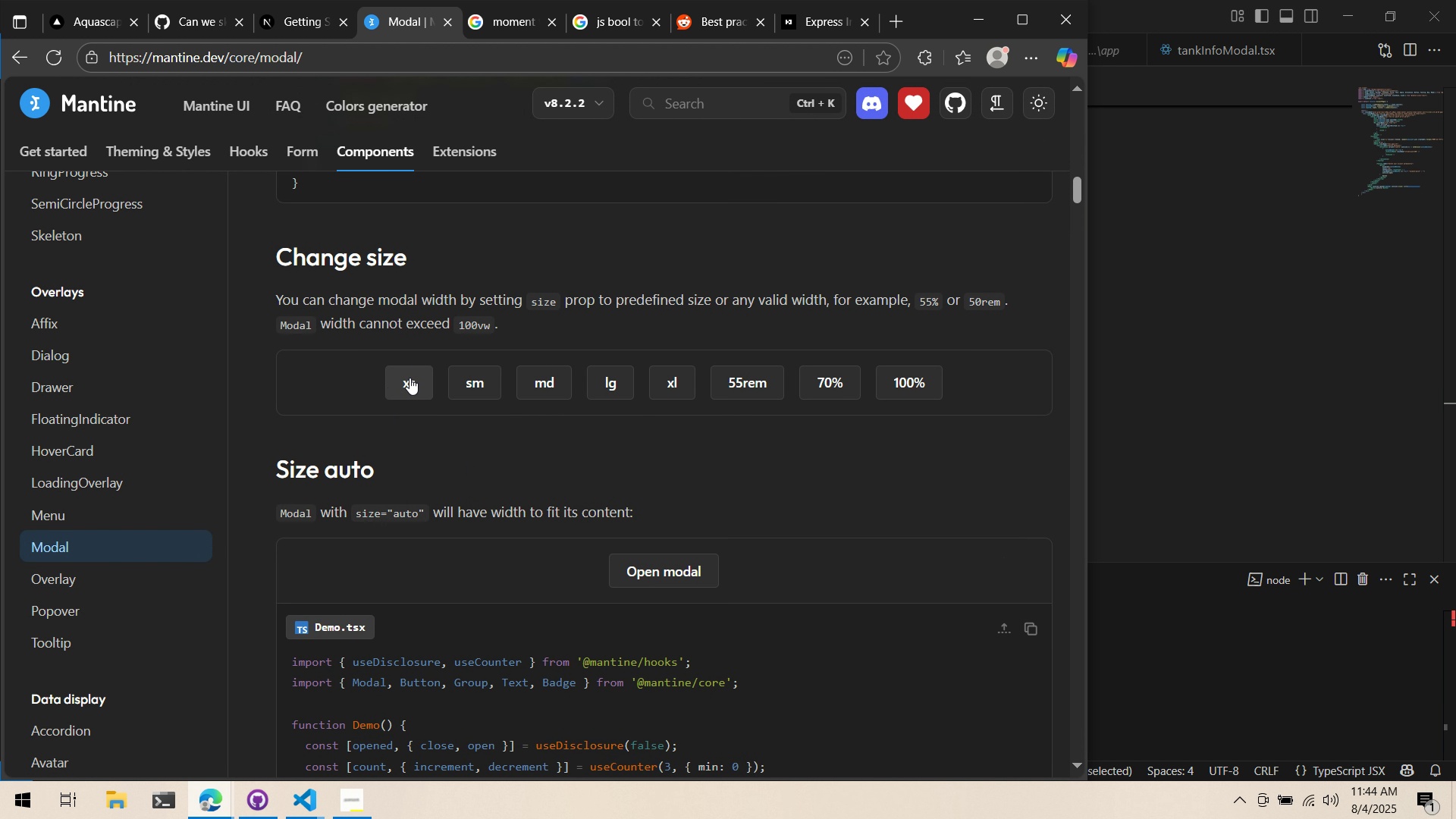 
left_click([416, 375])
 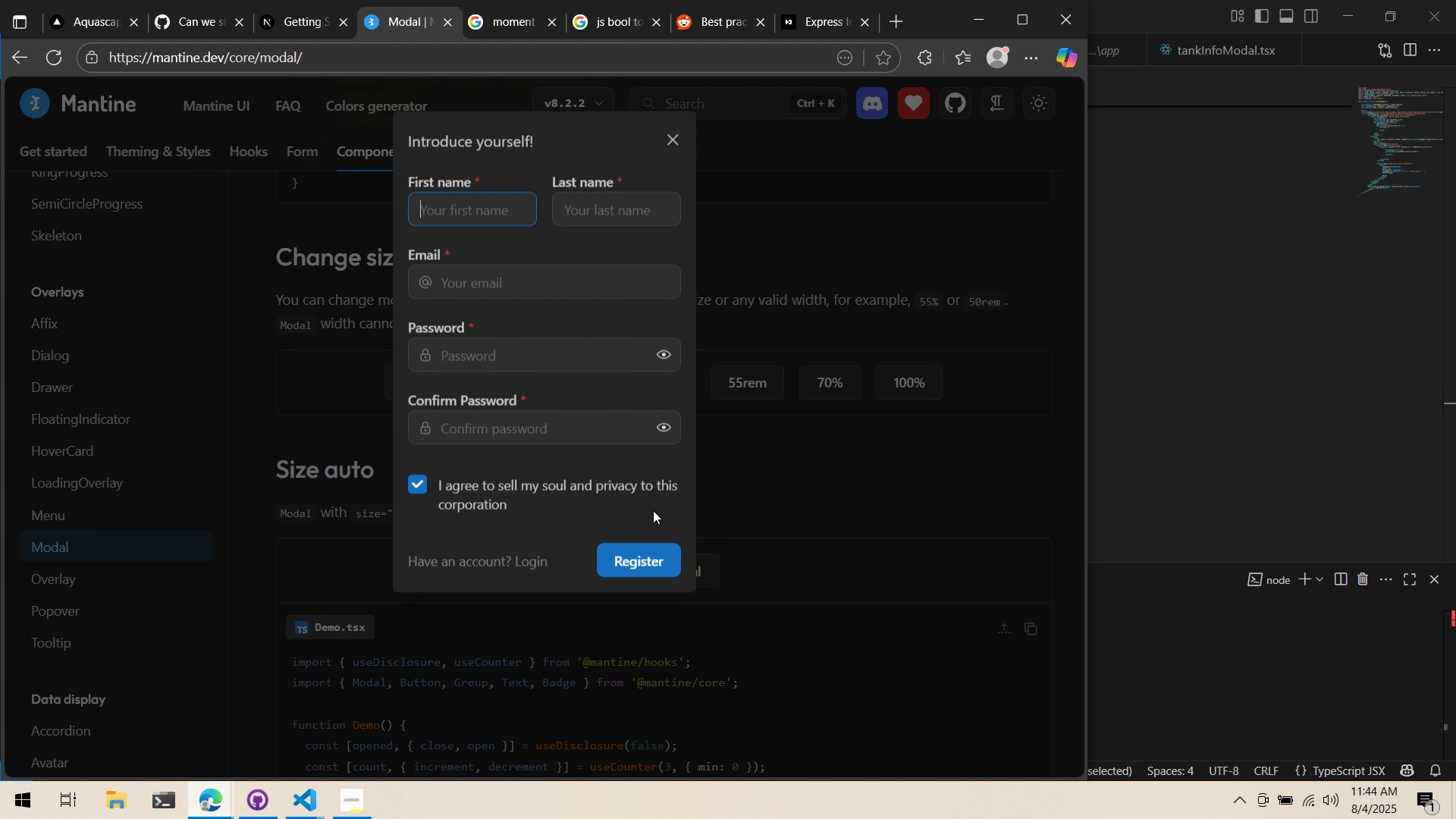 
left_click([783, 502])
 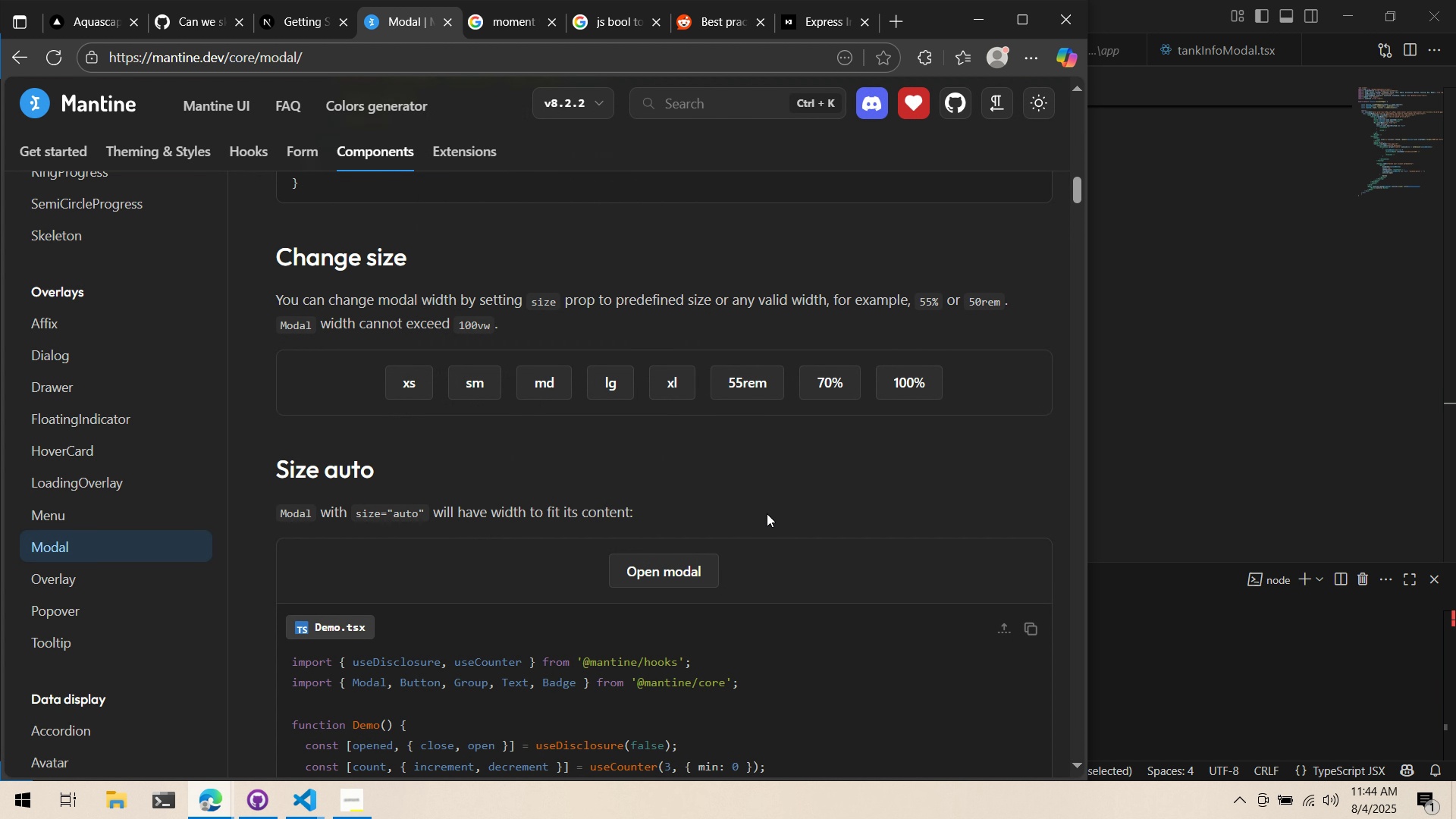 
scroll: coordinate [669, 537], scroll_direction: down, amount: 11.0
 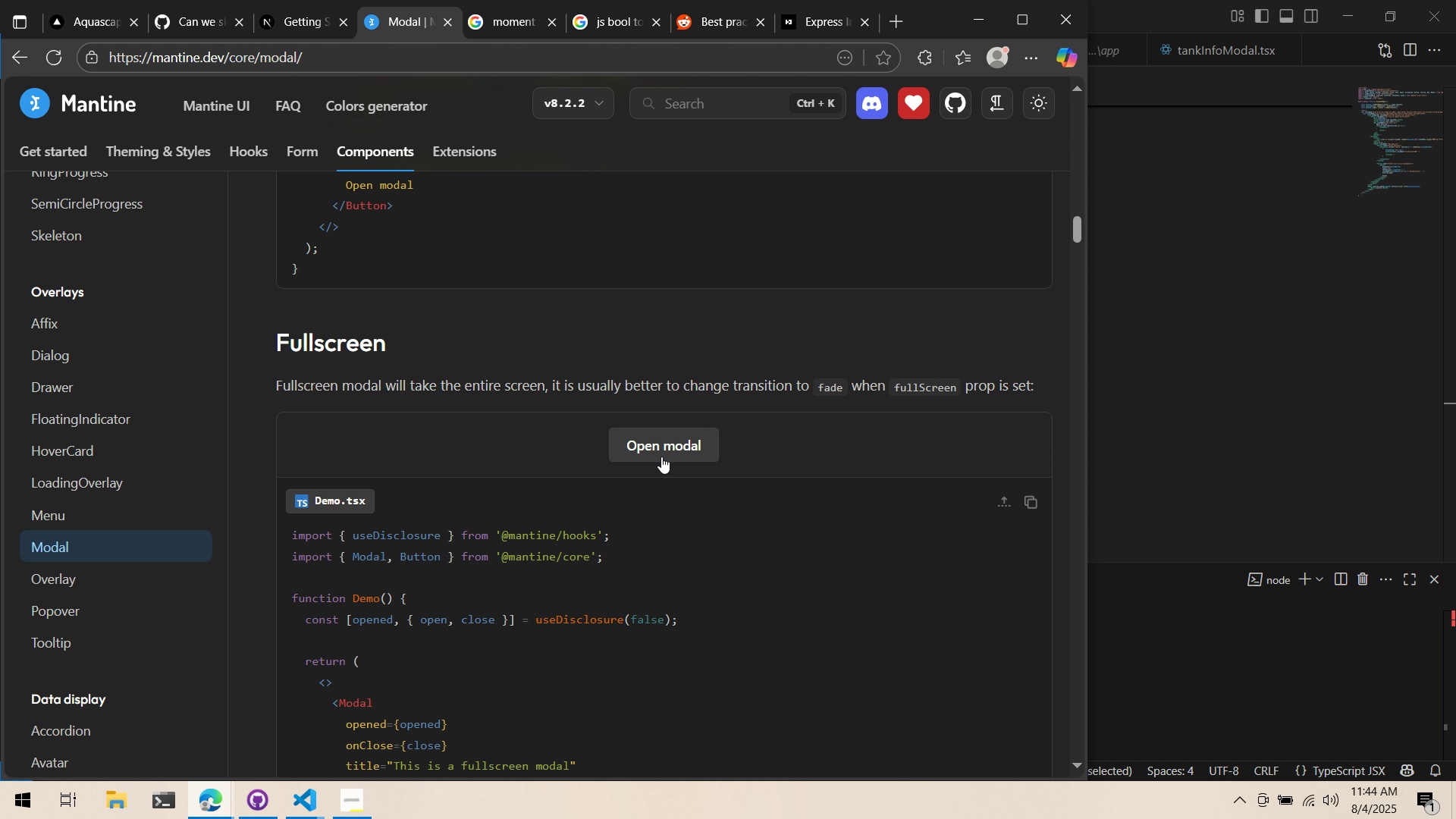 
left_click([667, 433])
 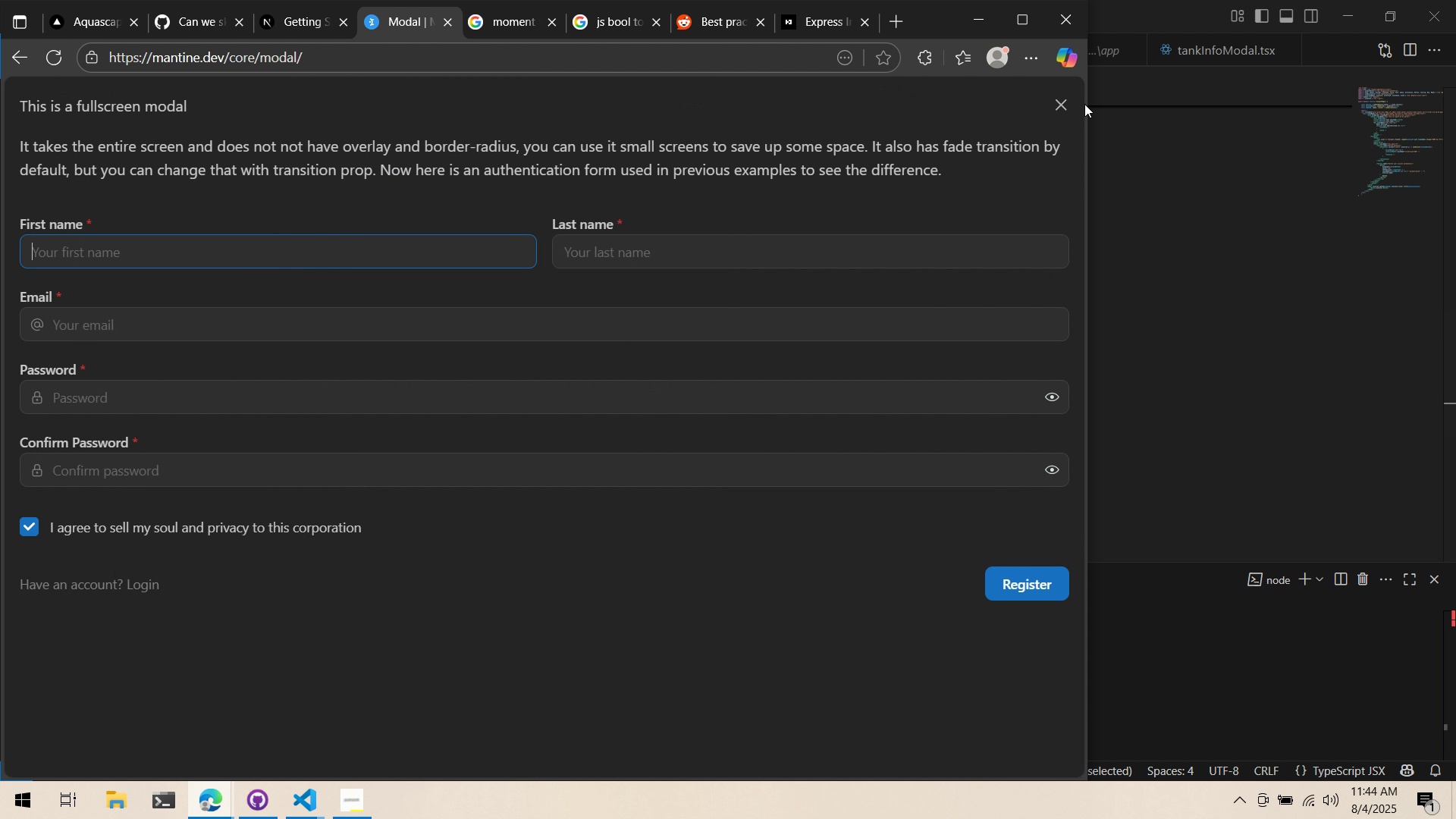 
left_click([1062, 102])
 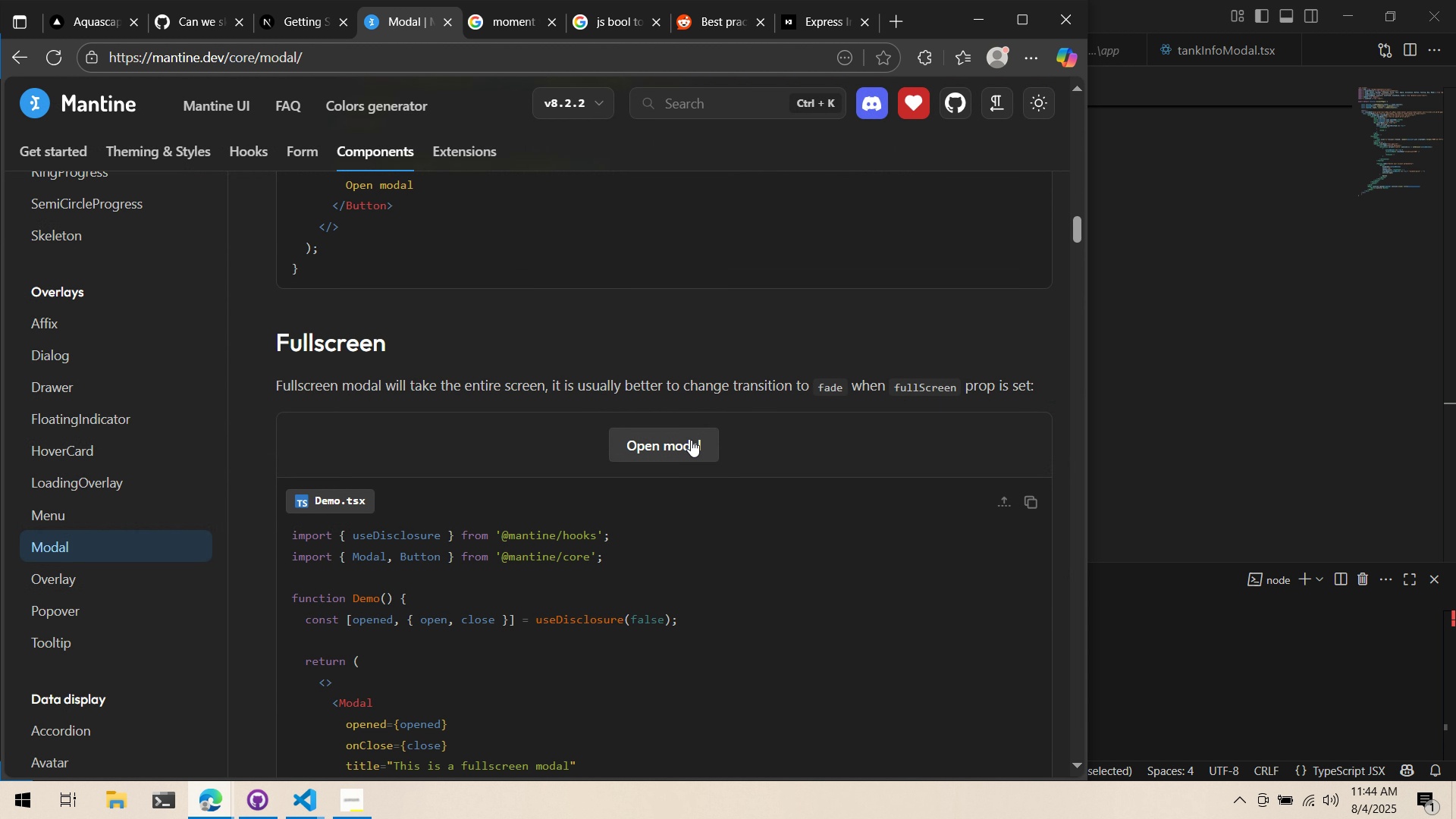 
scroll: coordinate [633, 386], scroll_direction: down, amount: 9.0
 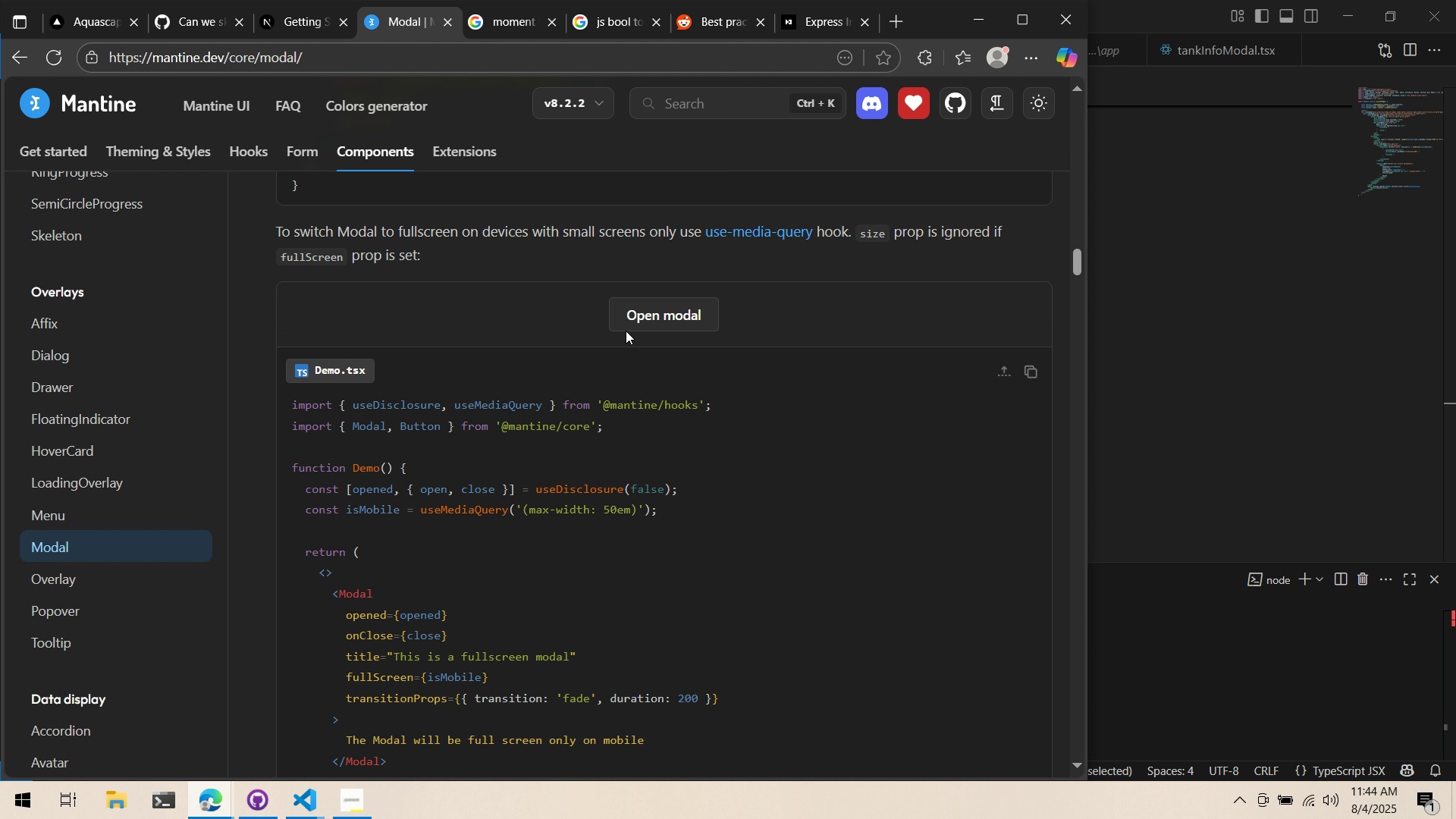 
left_click([625, 327])
 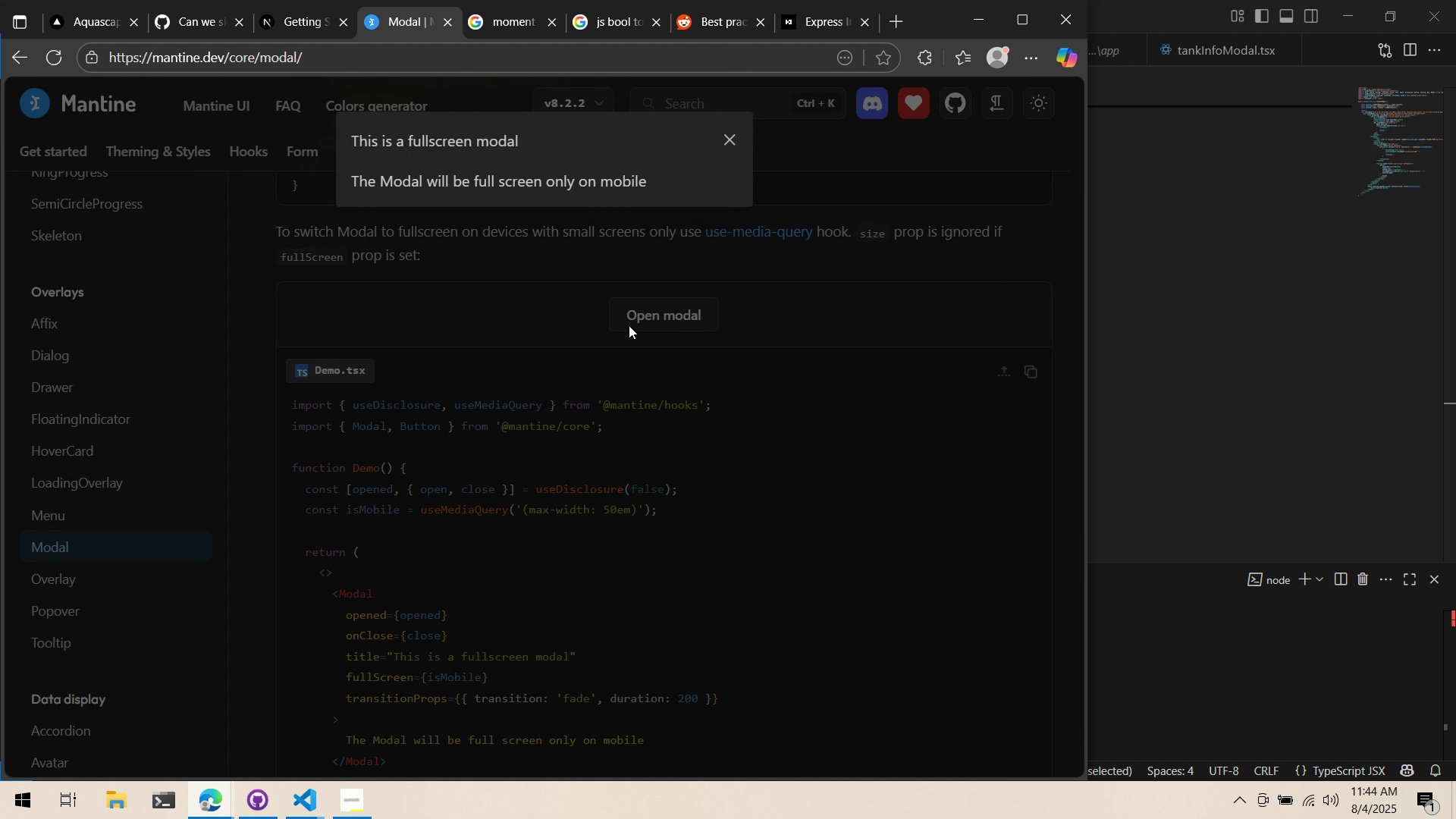 
left_click([629, 325])
 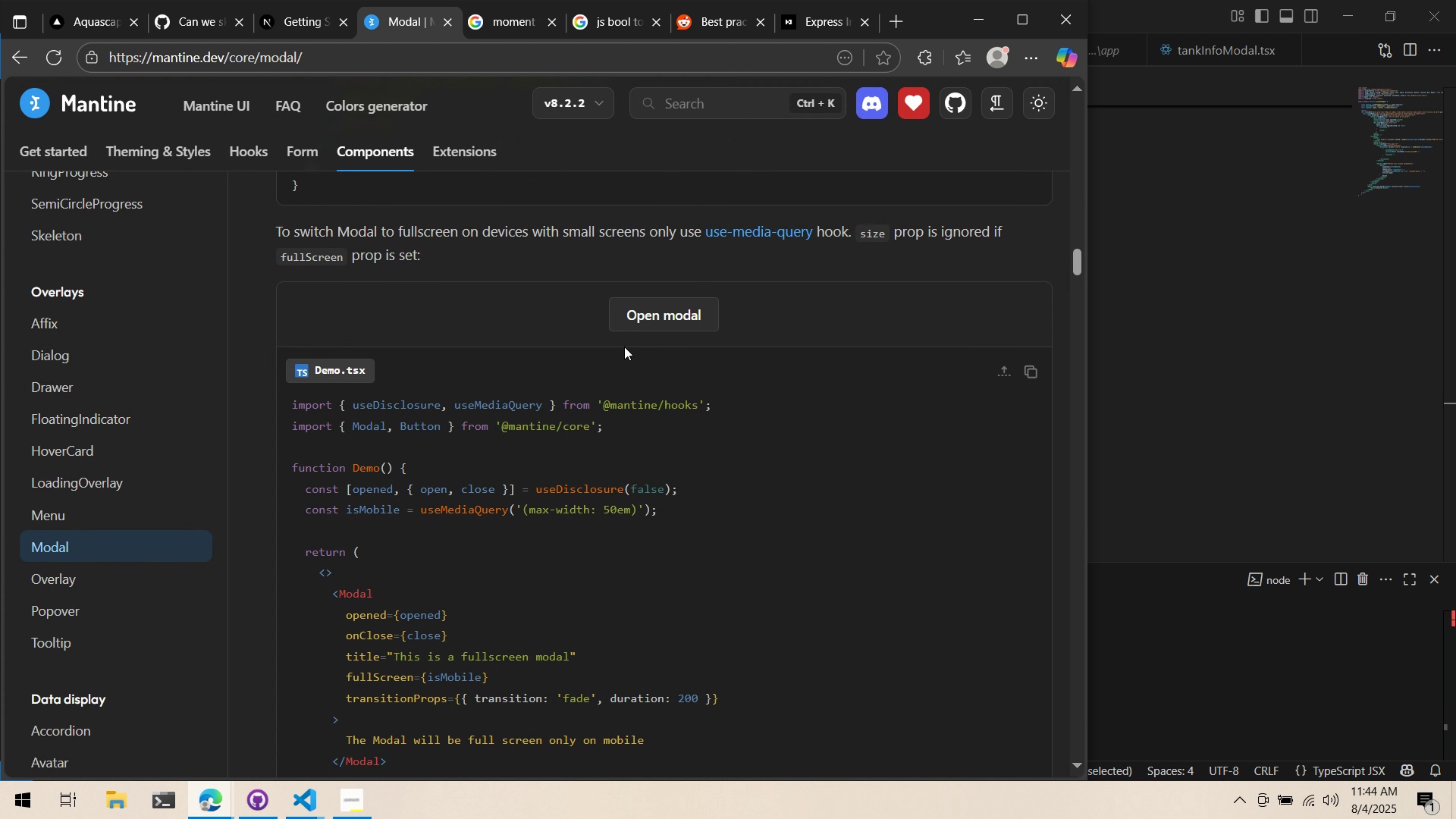 
key(Alt+AltLeft)
 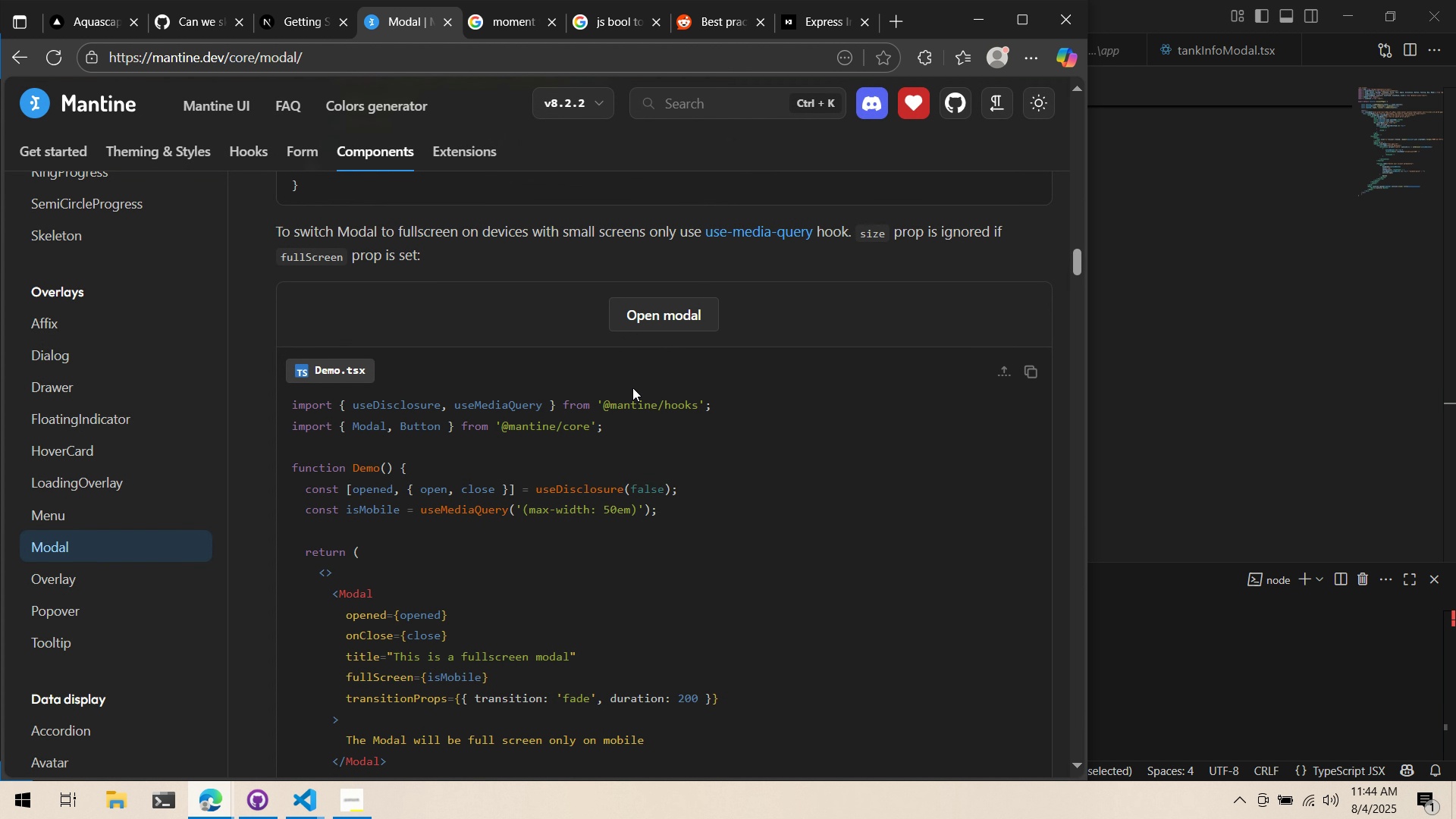 
key(Alt+Tab)
 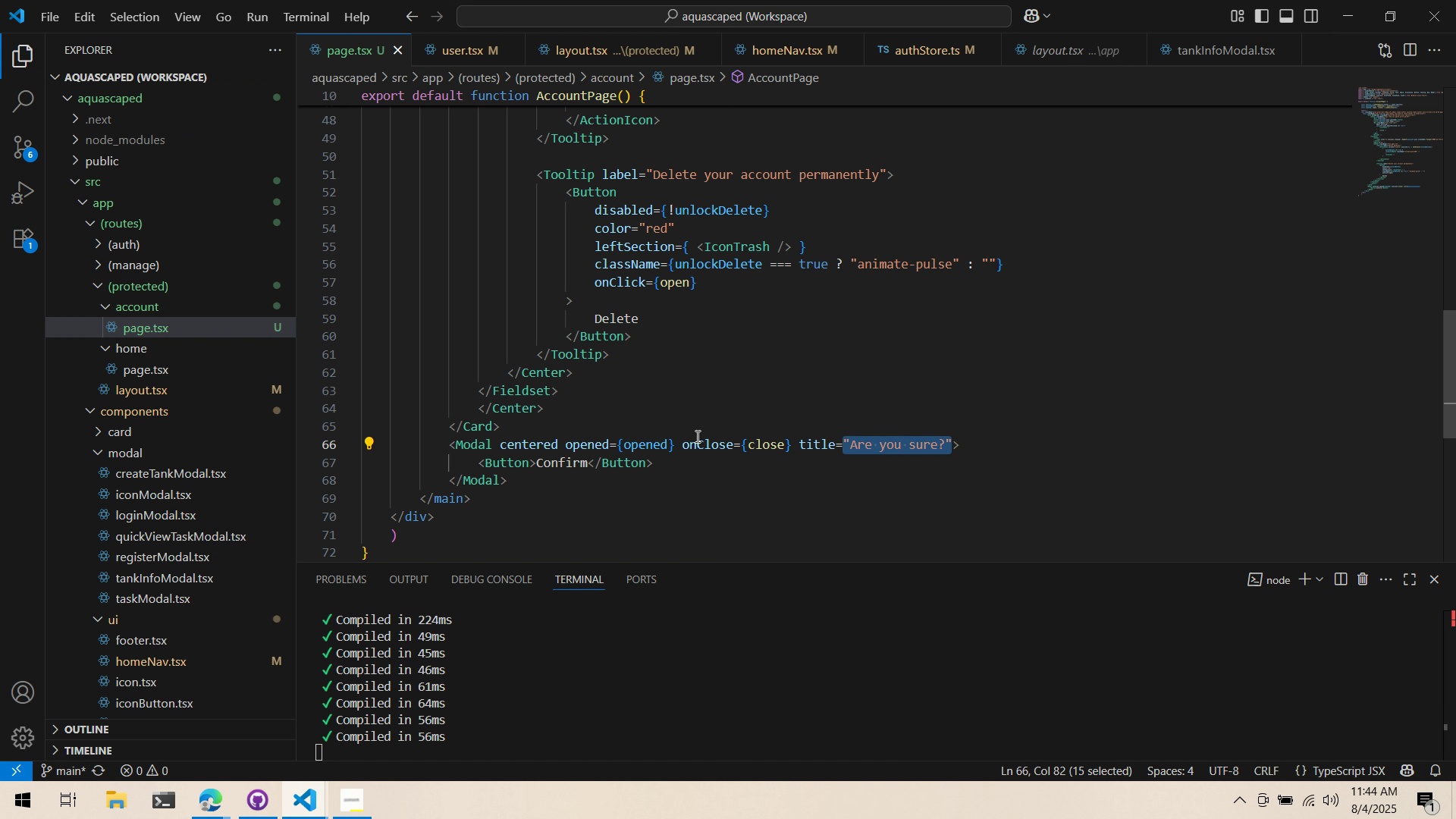 
key(Shift+BracketLeft)
 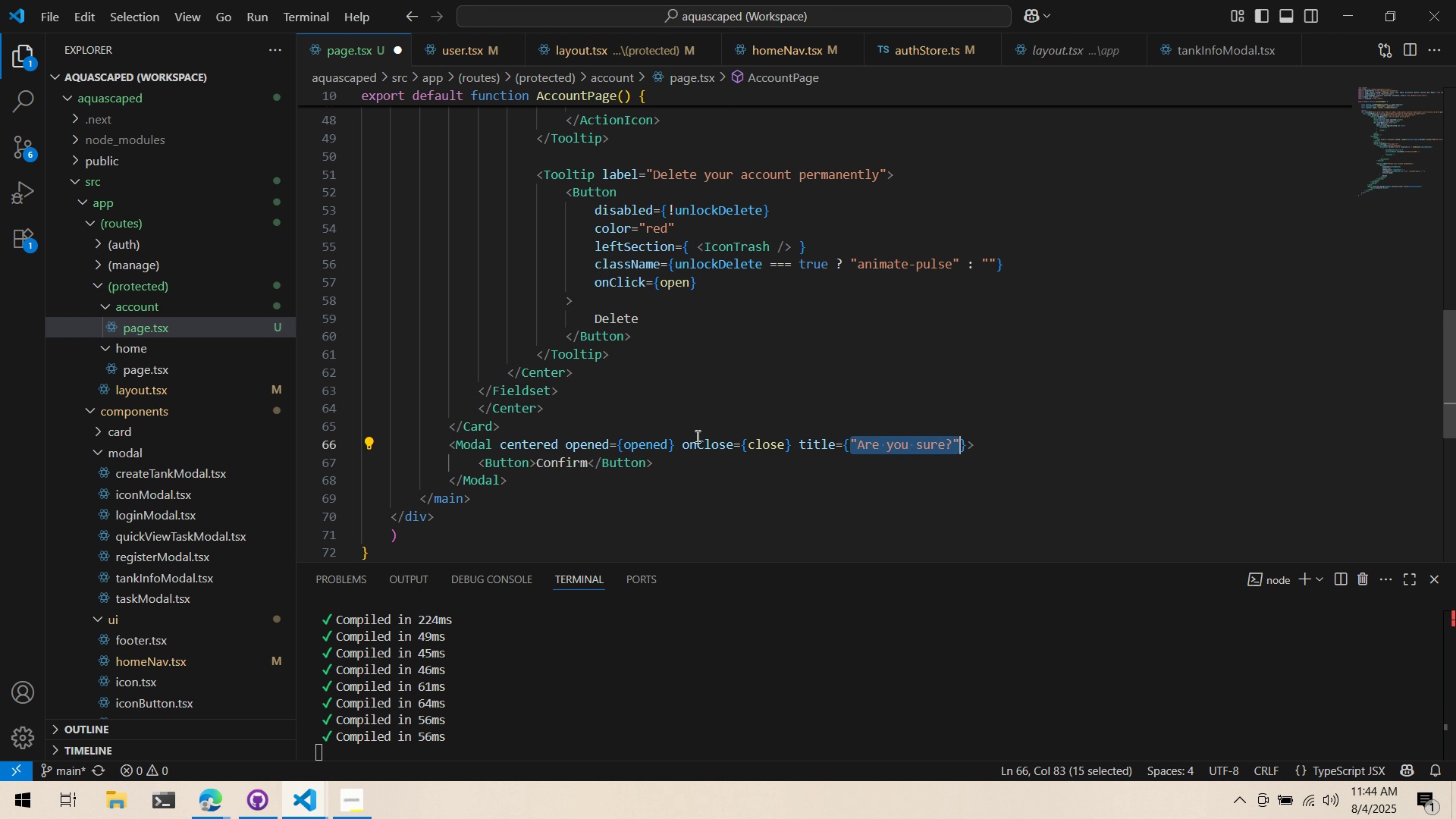 
key(Control+ArrowLeft)
 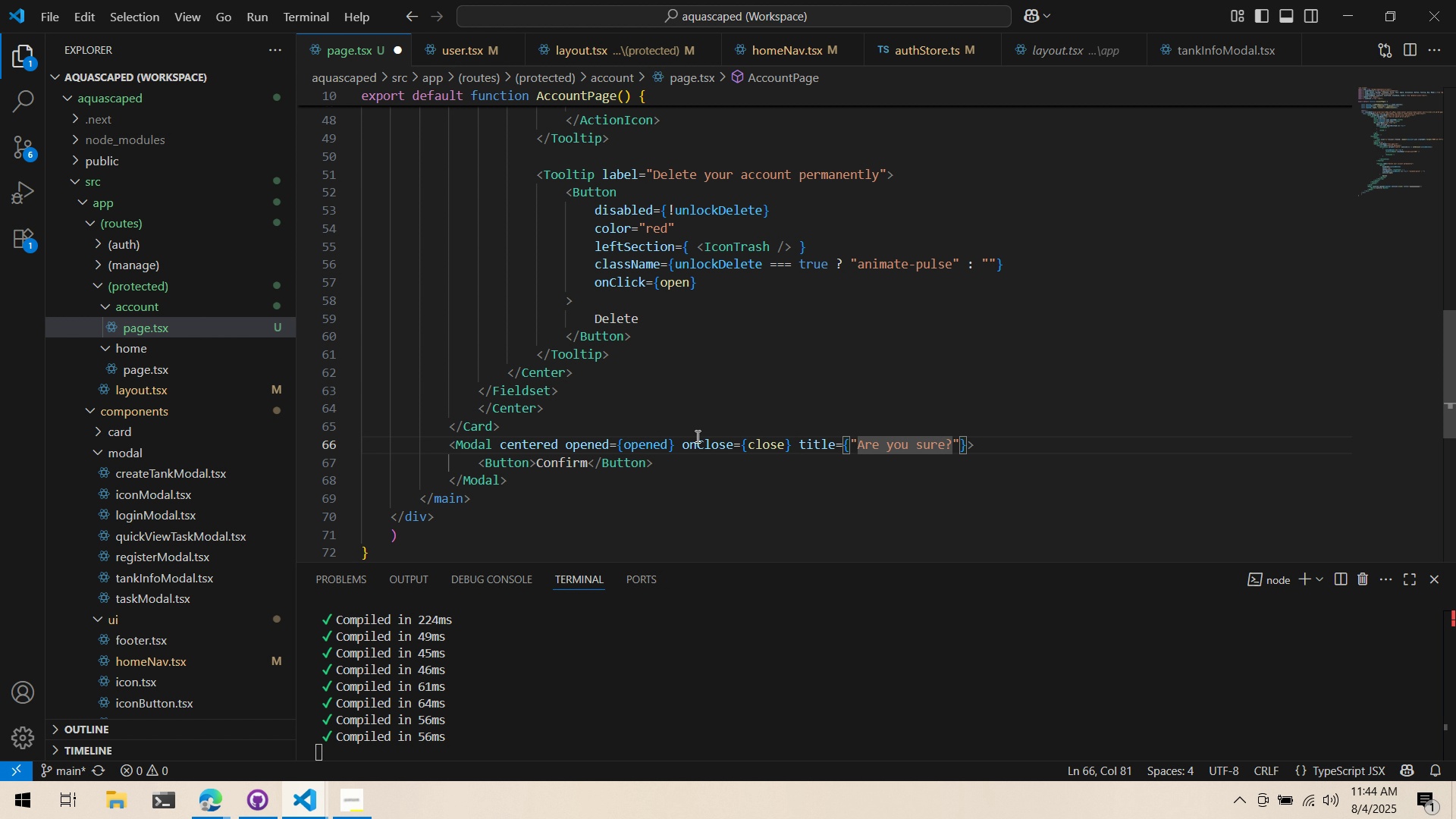 
key(Shift+Comma)
 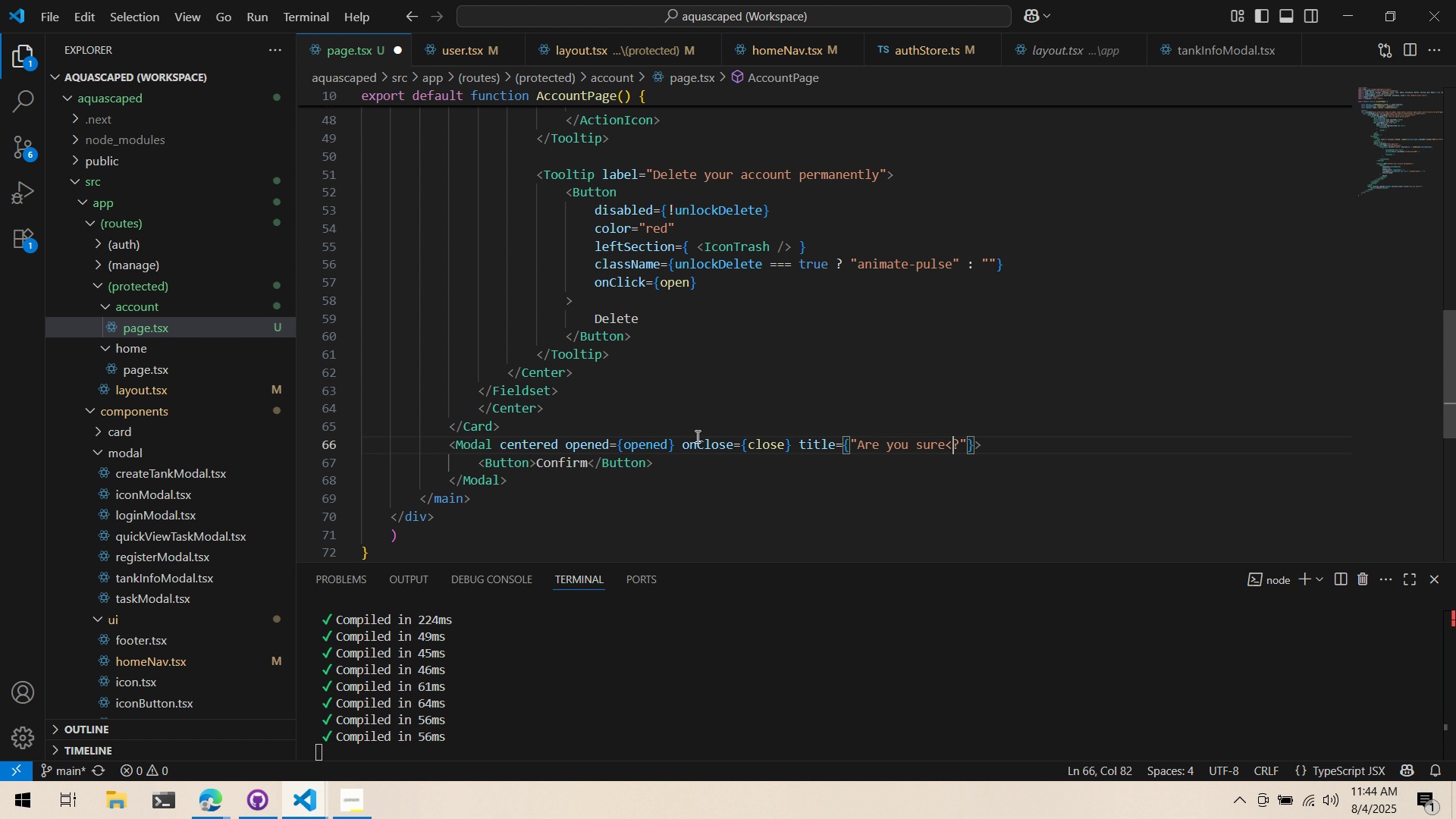 
key(Shift+C)
 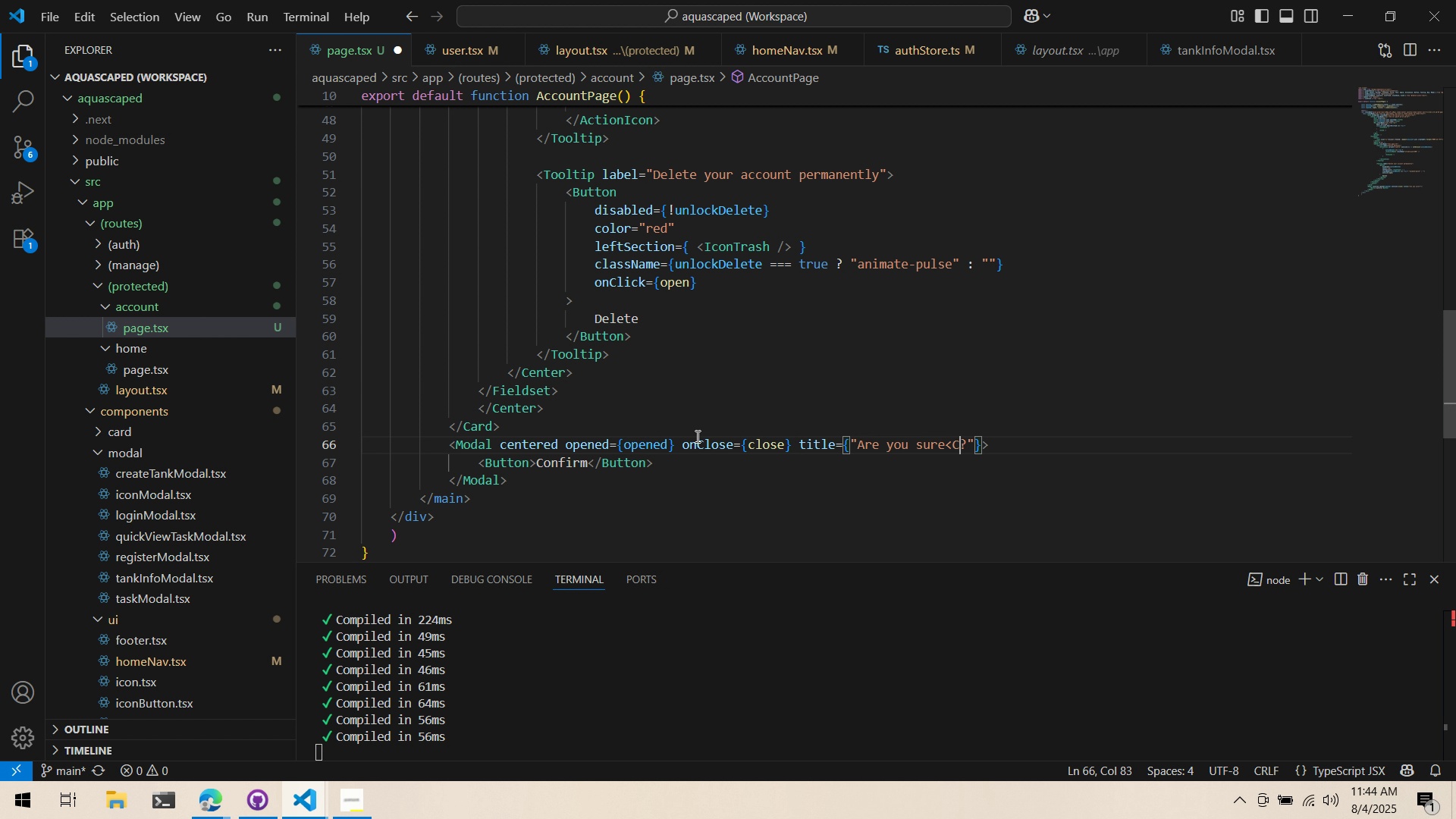 
key(Control+Backspace)
 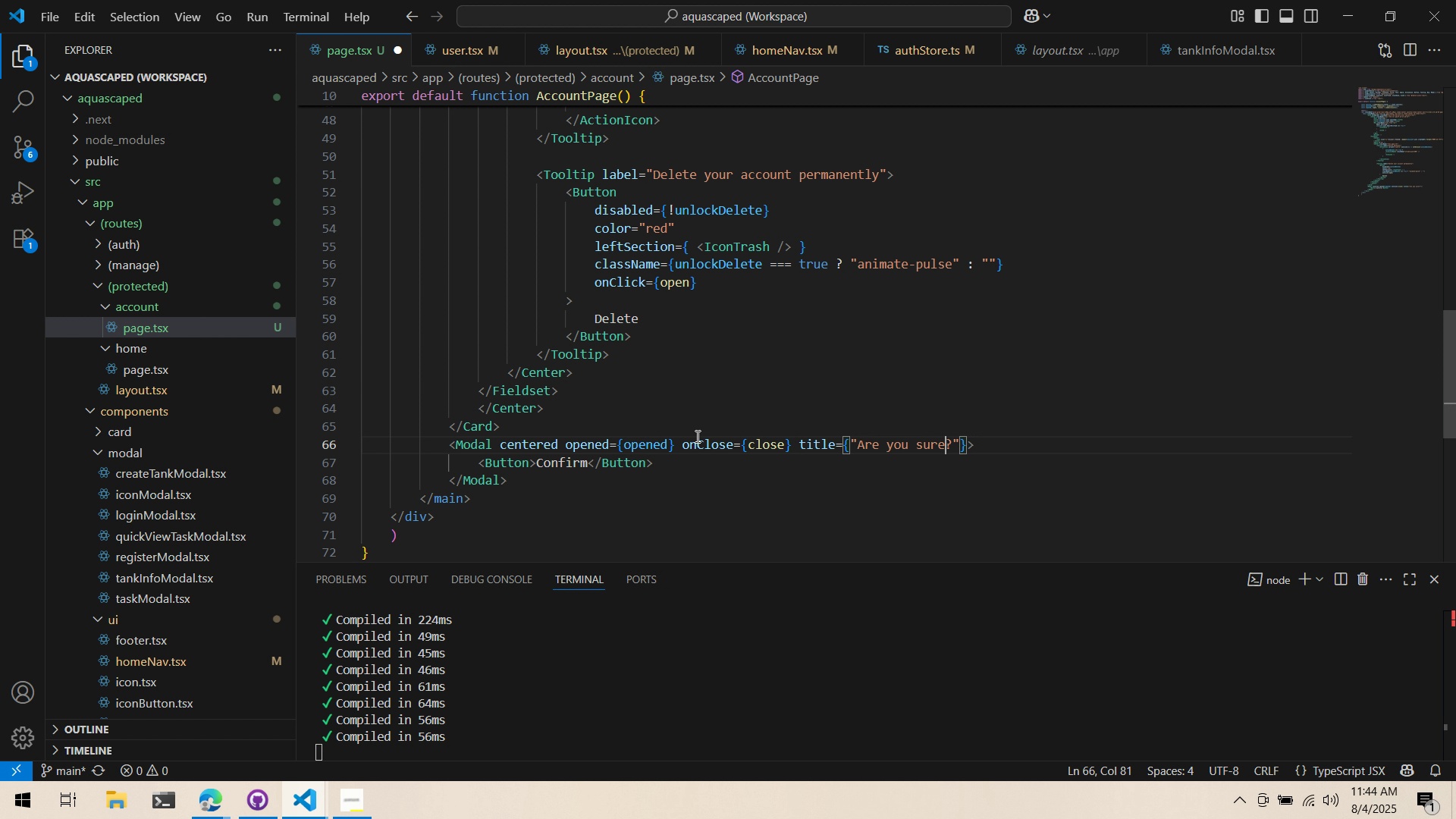 
key(Control+Backspace)
 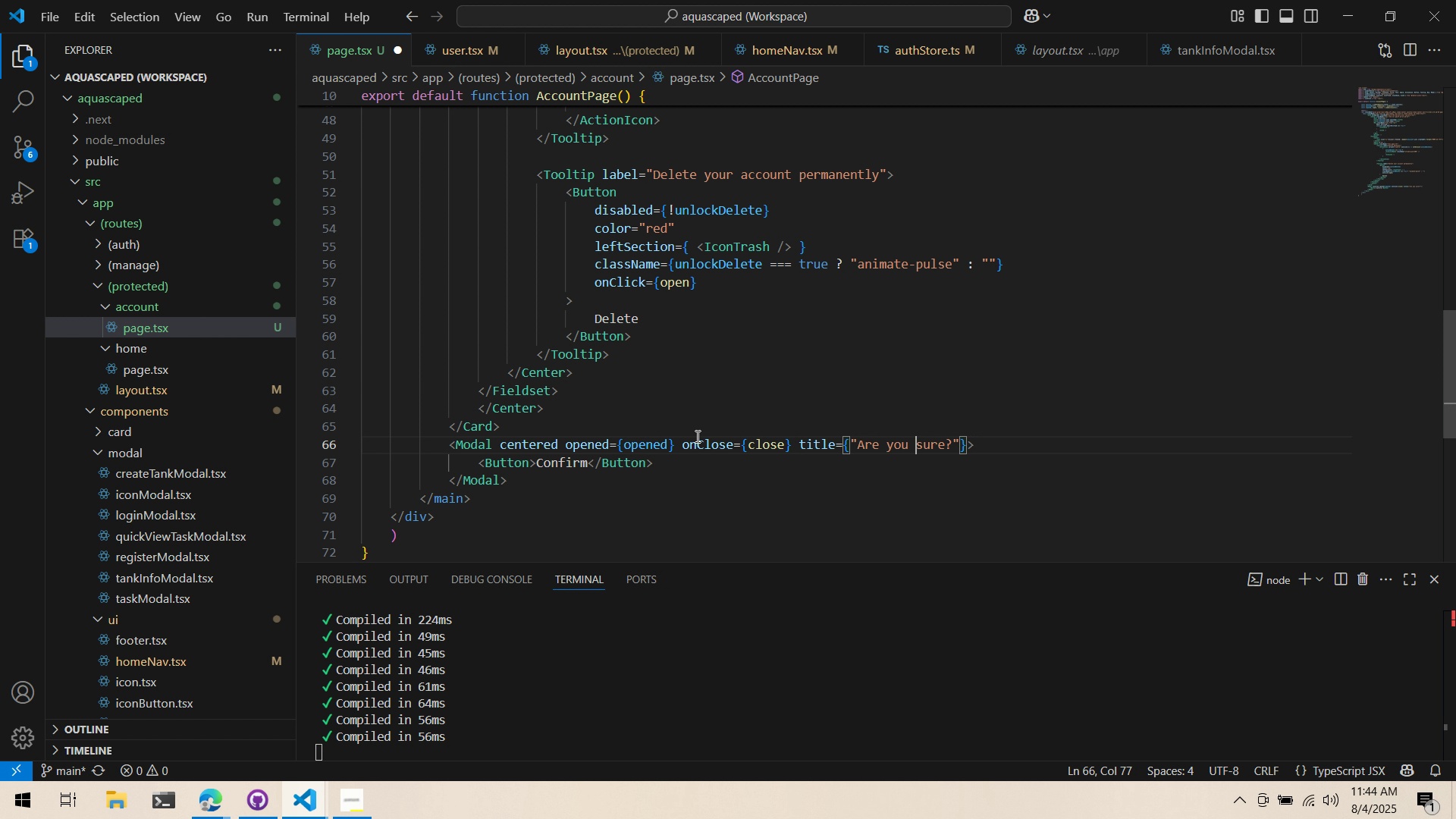 
key(Control+ArrowLeft)
 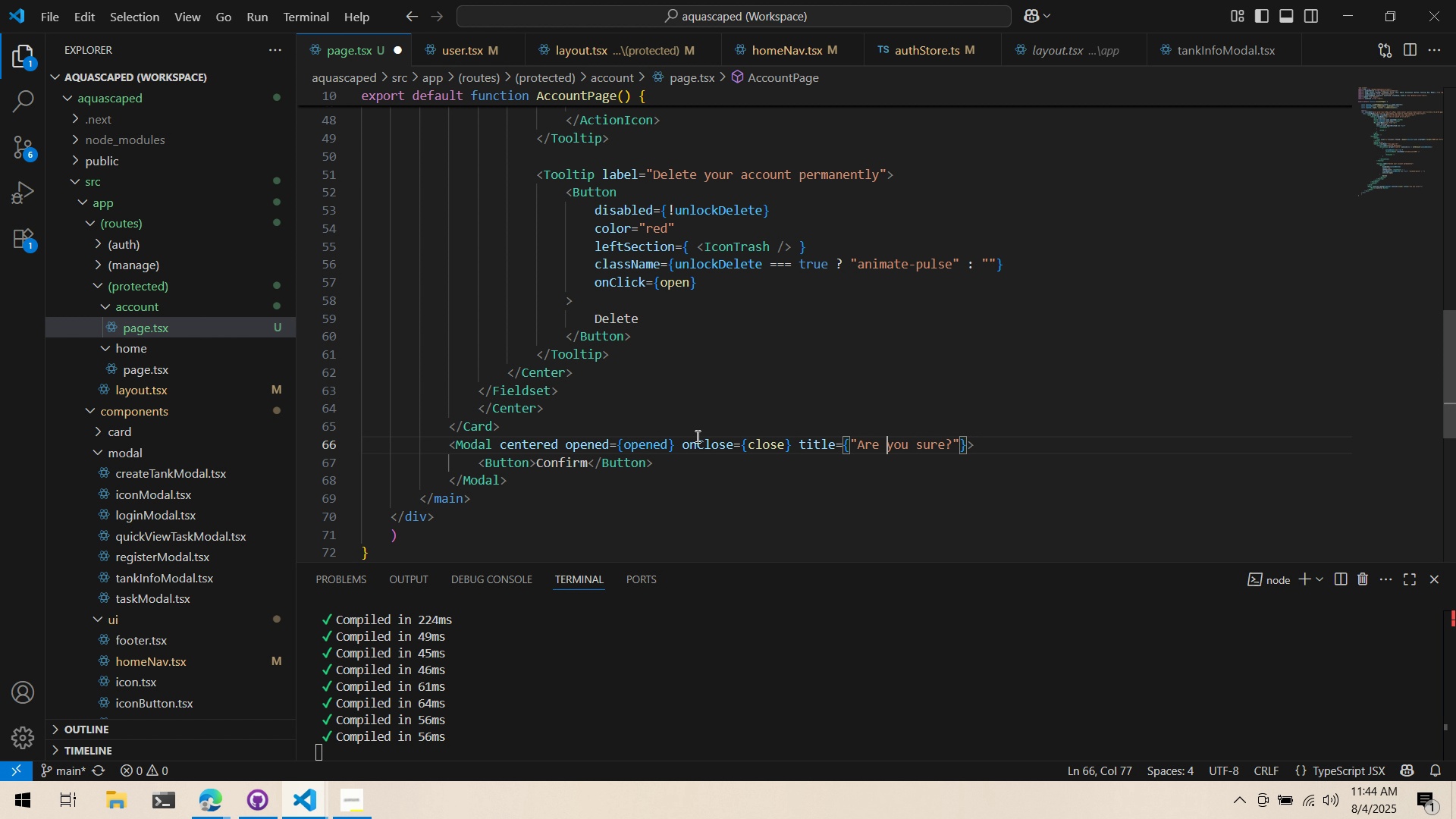 
key(Control+ArrowLeft)
 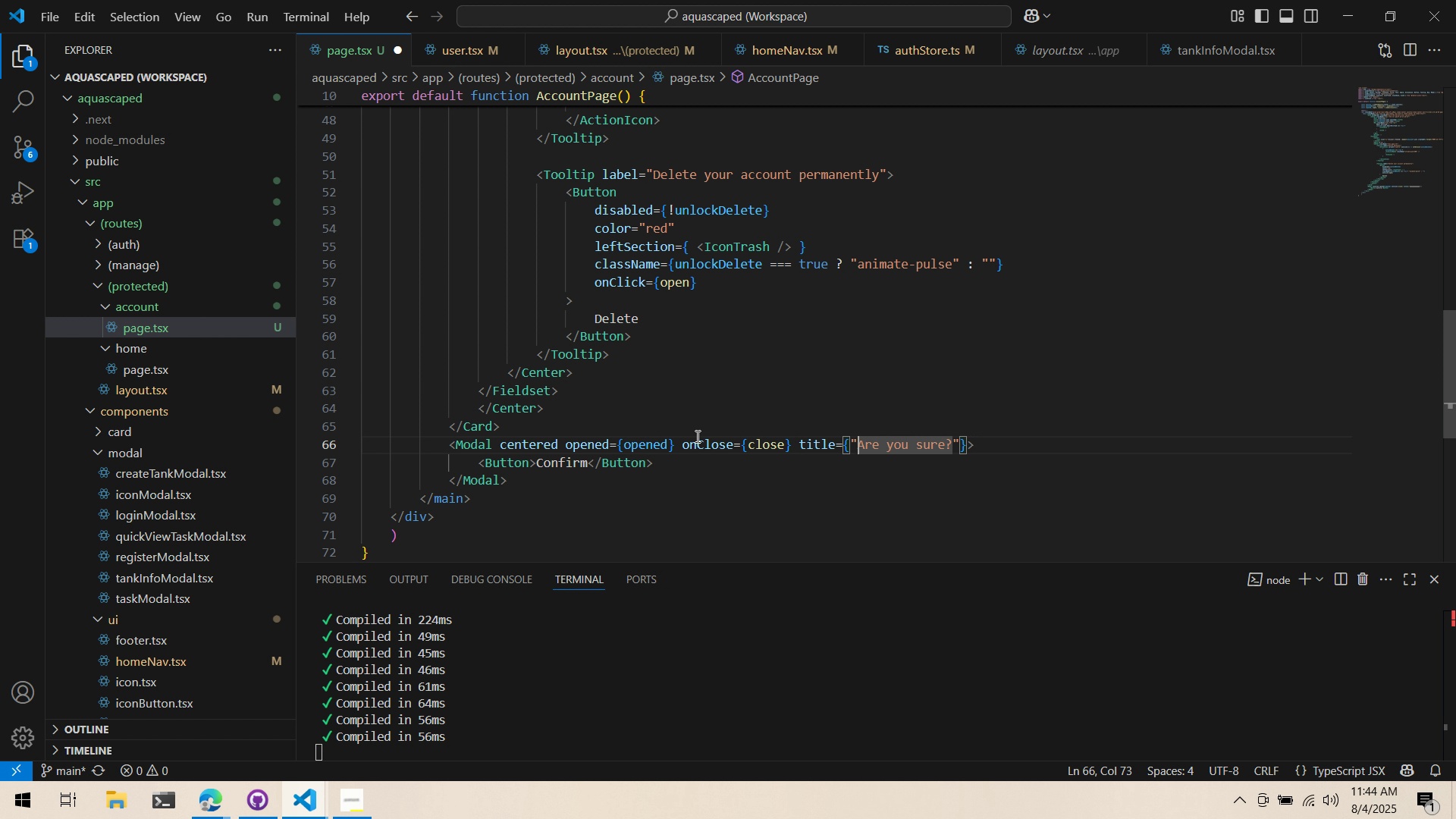 
key(Control+ArrowLeft)
 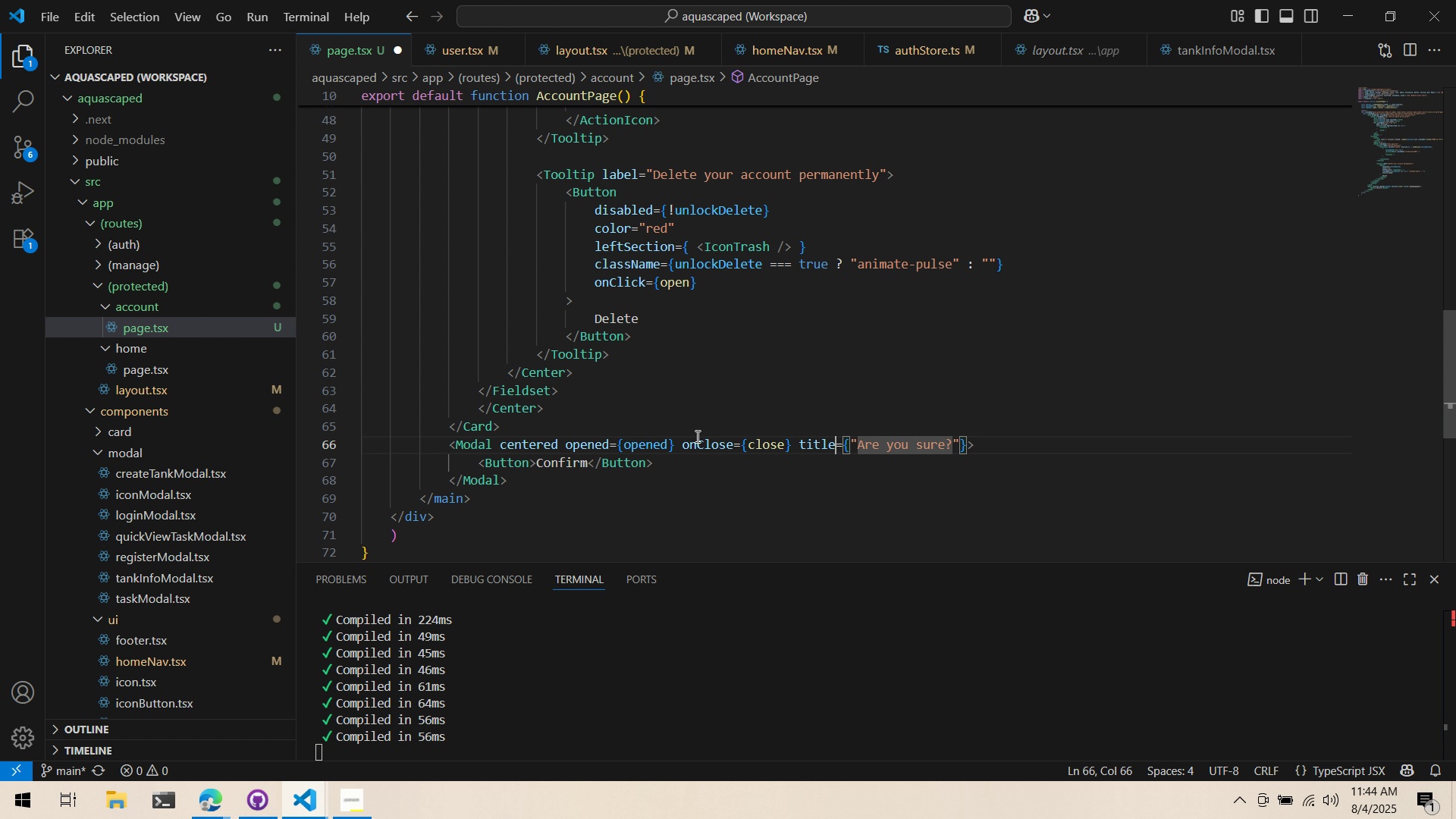 
key(Control+ArrowLeft)
 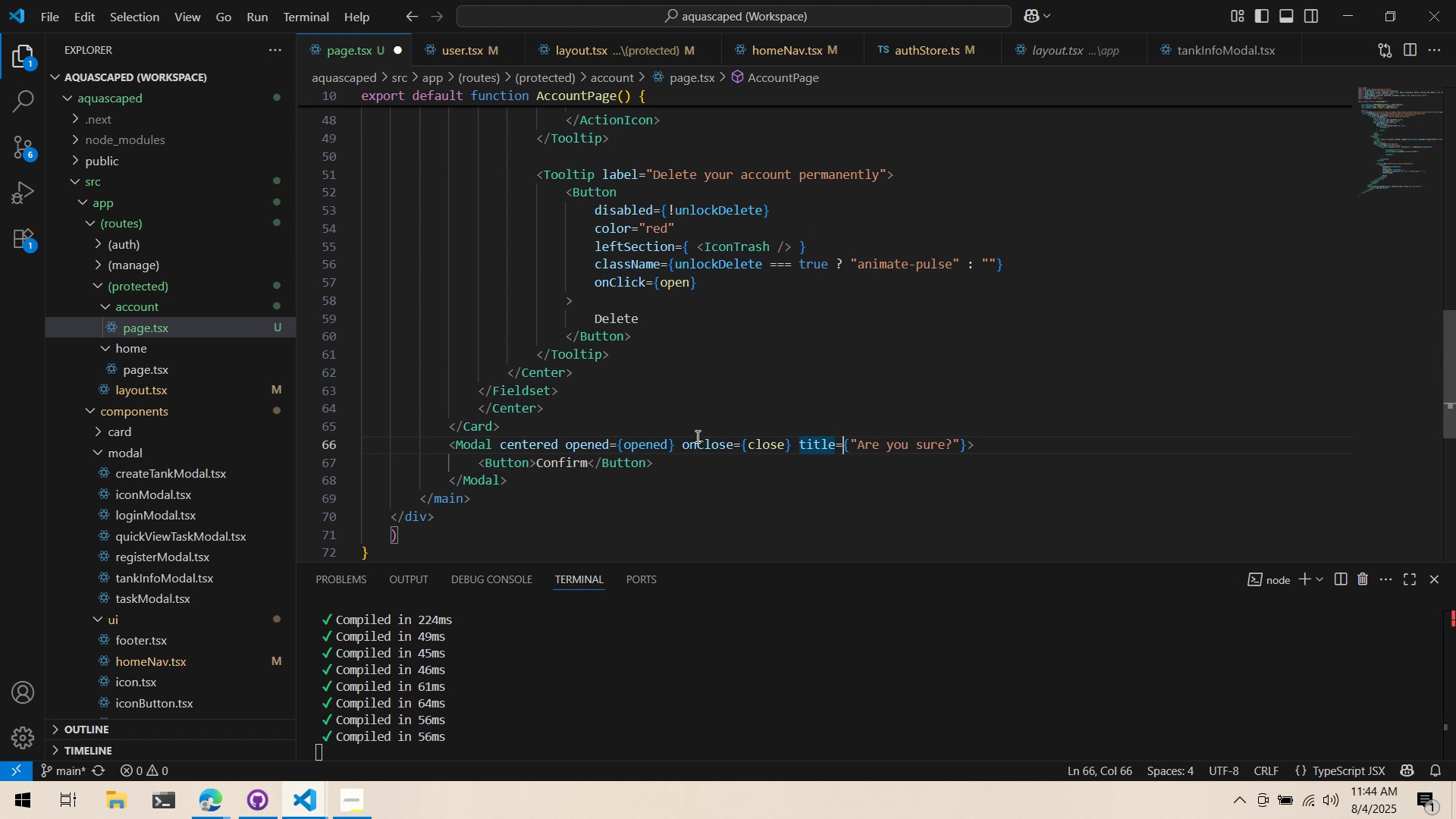 
key(ArrowRight)
 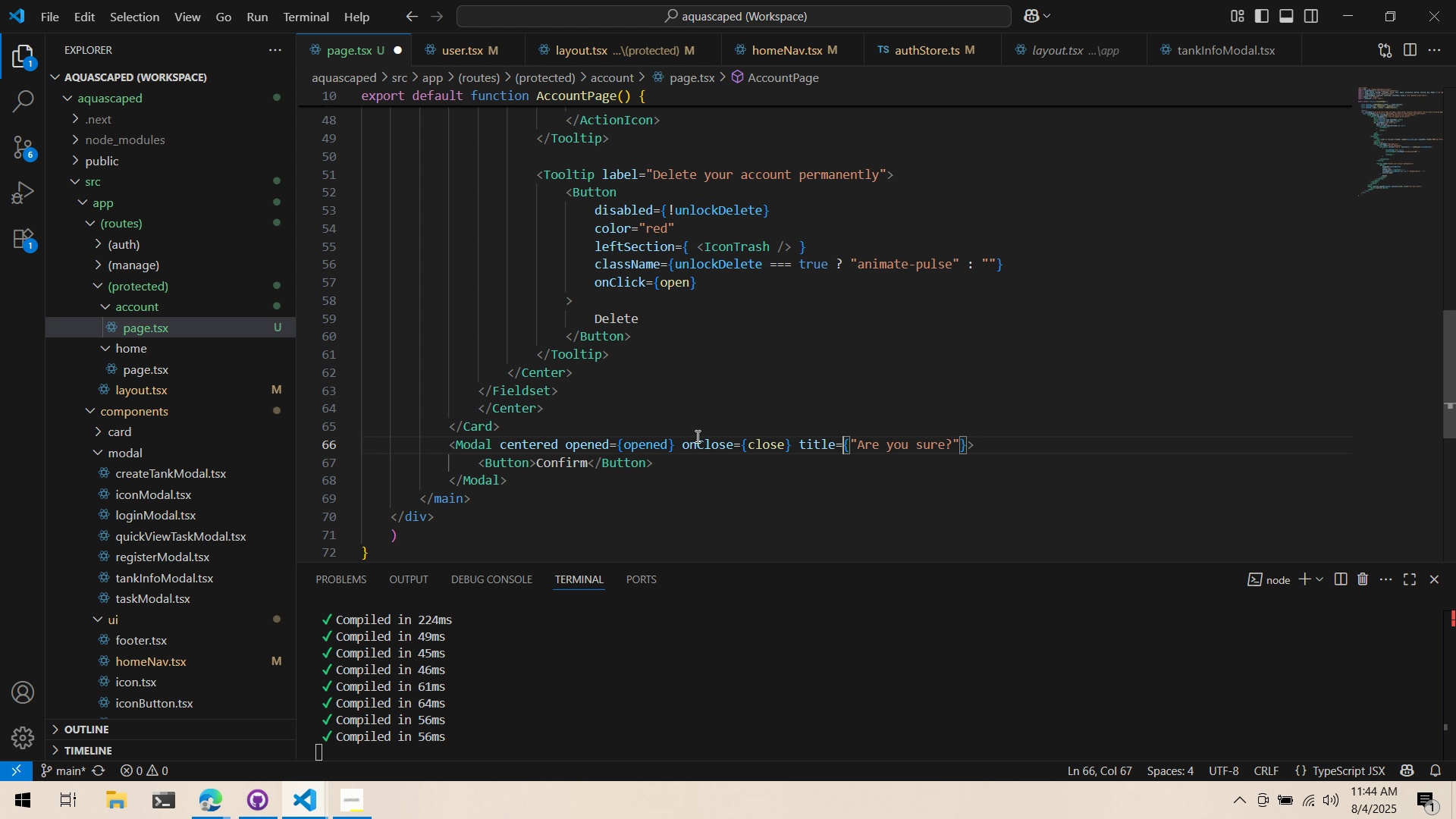 
key(ArrowRight)
 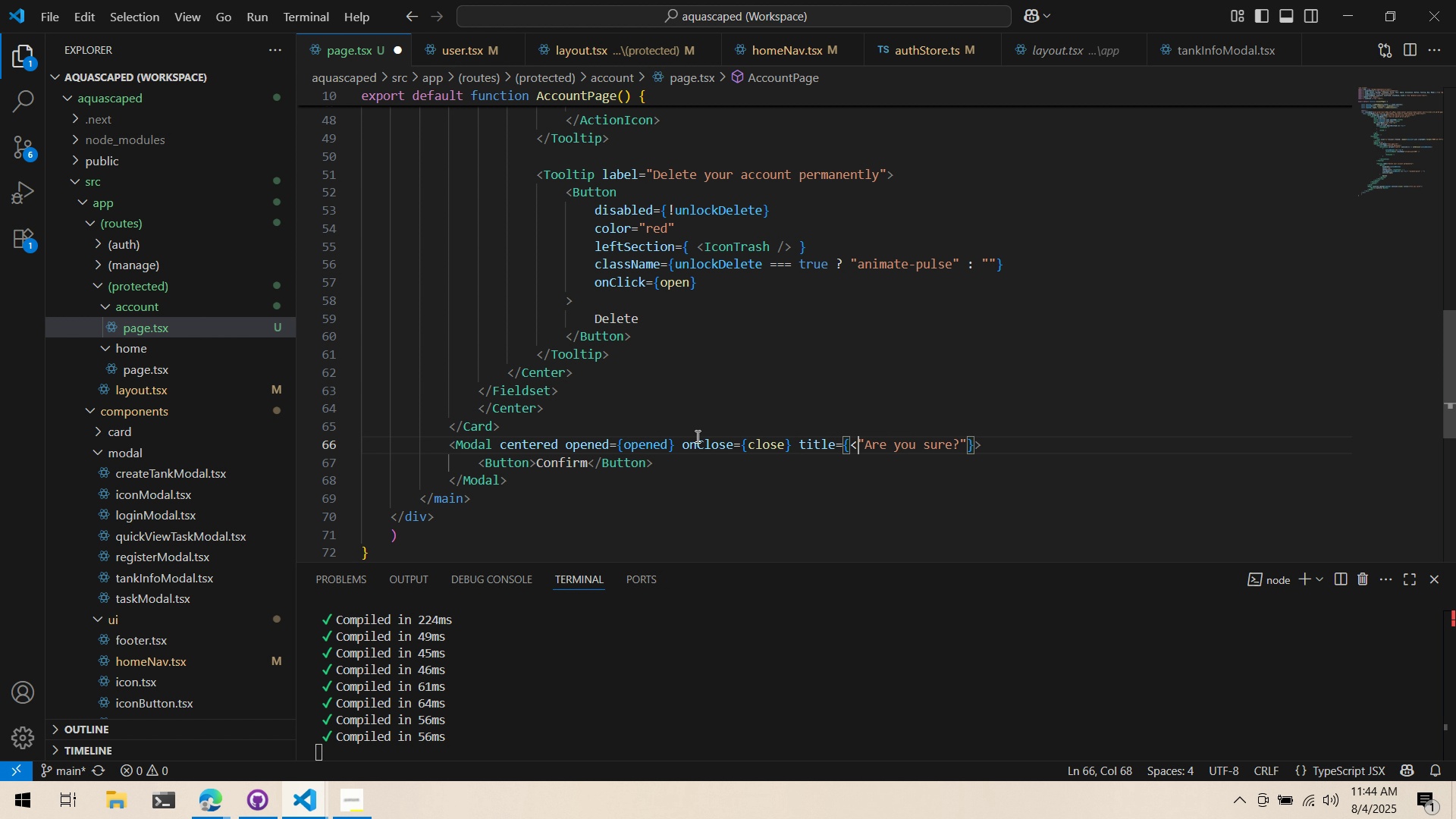 
type(<Center>)
 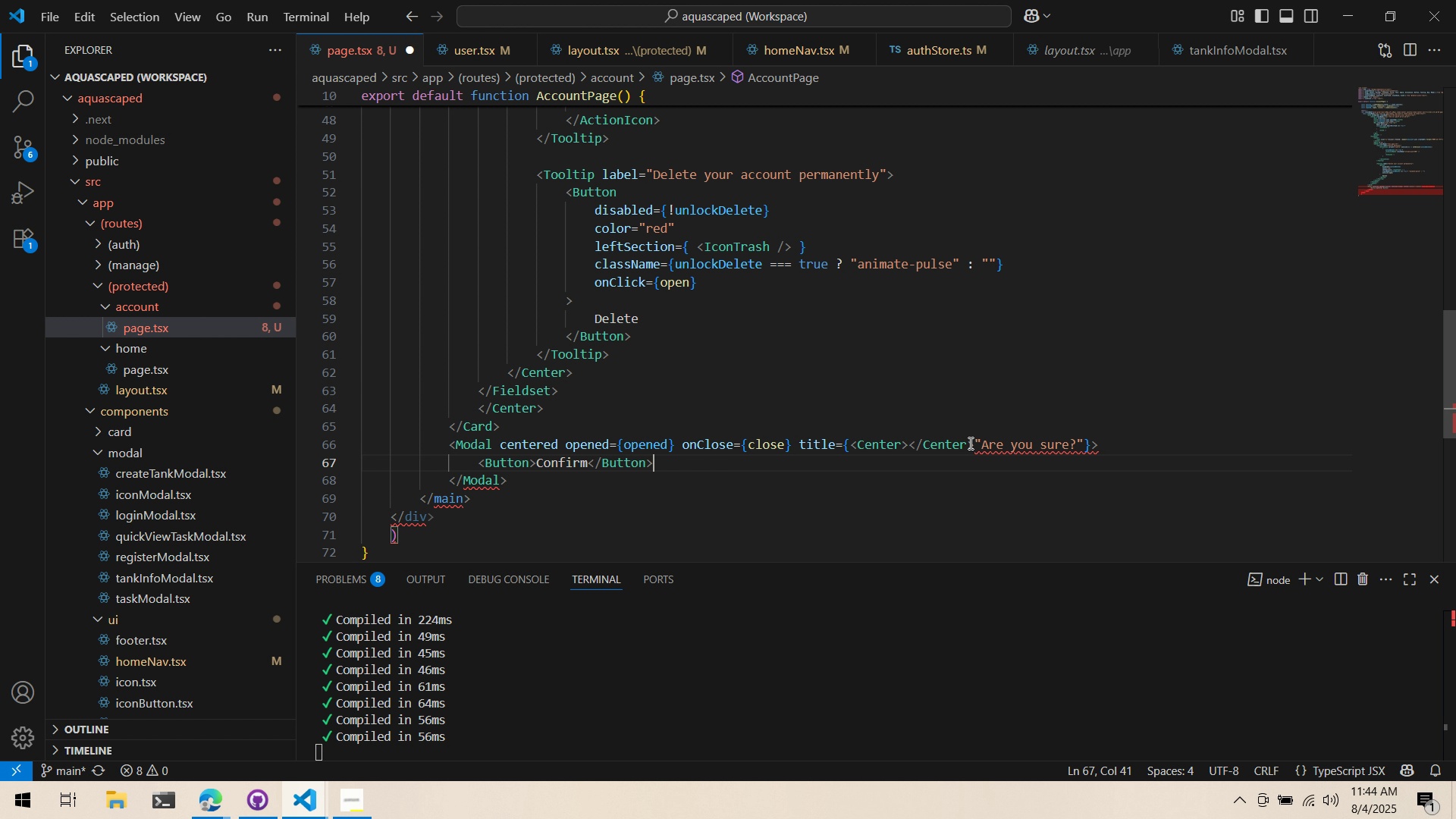 
left_click_drag(start_coordinate=[977, 442], to_coordinate=[1083, 445])
 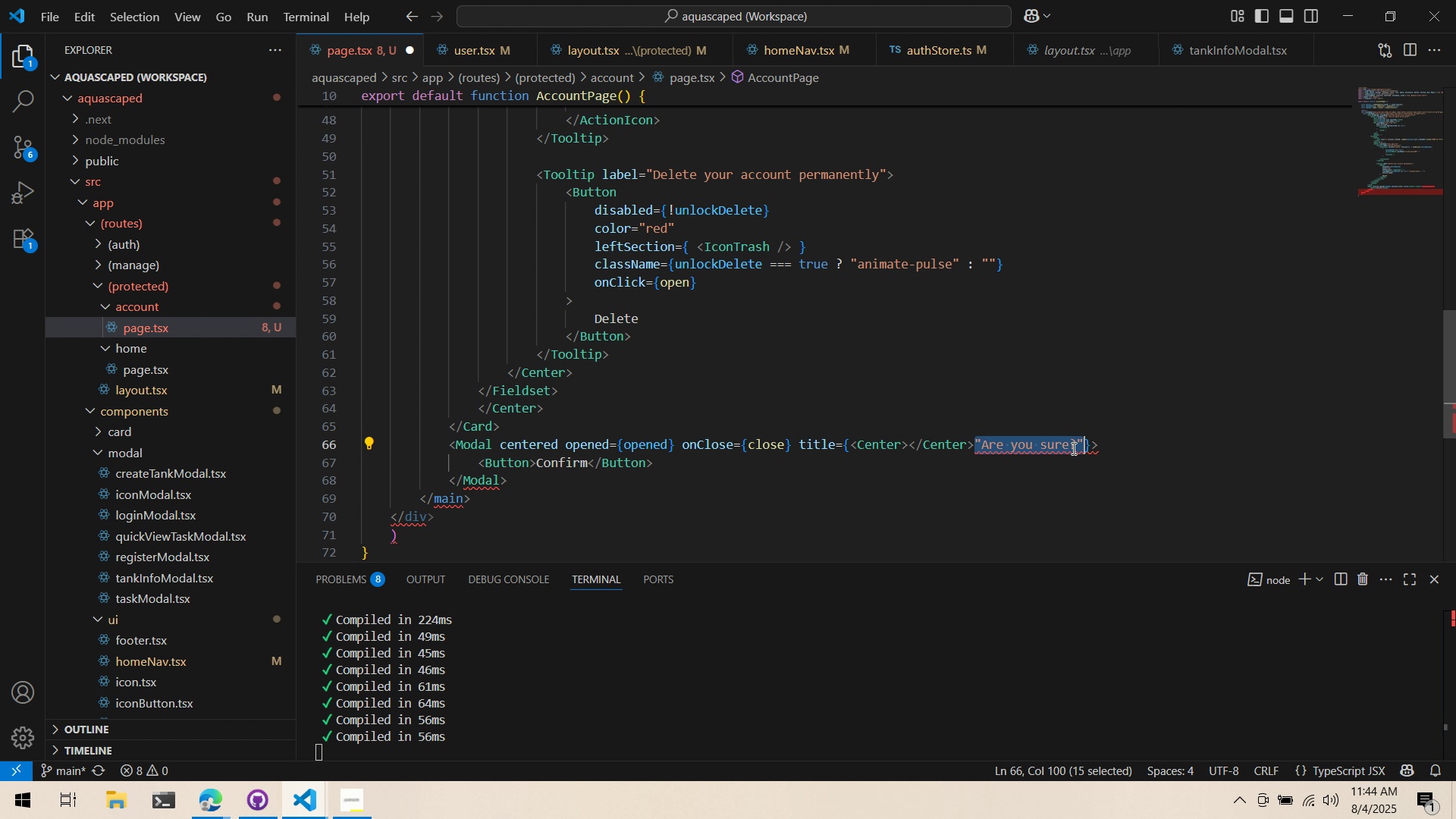 
left_click_drag(start_coordinate=[1072, 448], to_coordinate=[908, 452])
 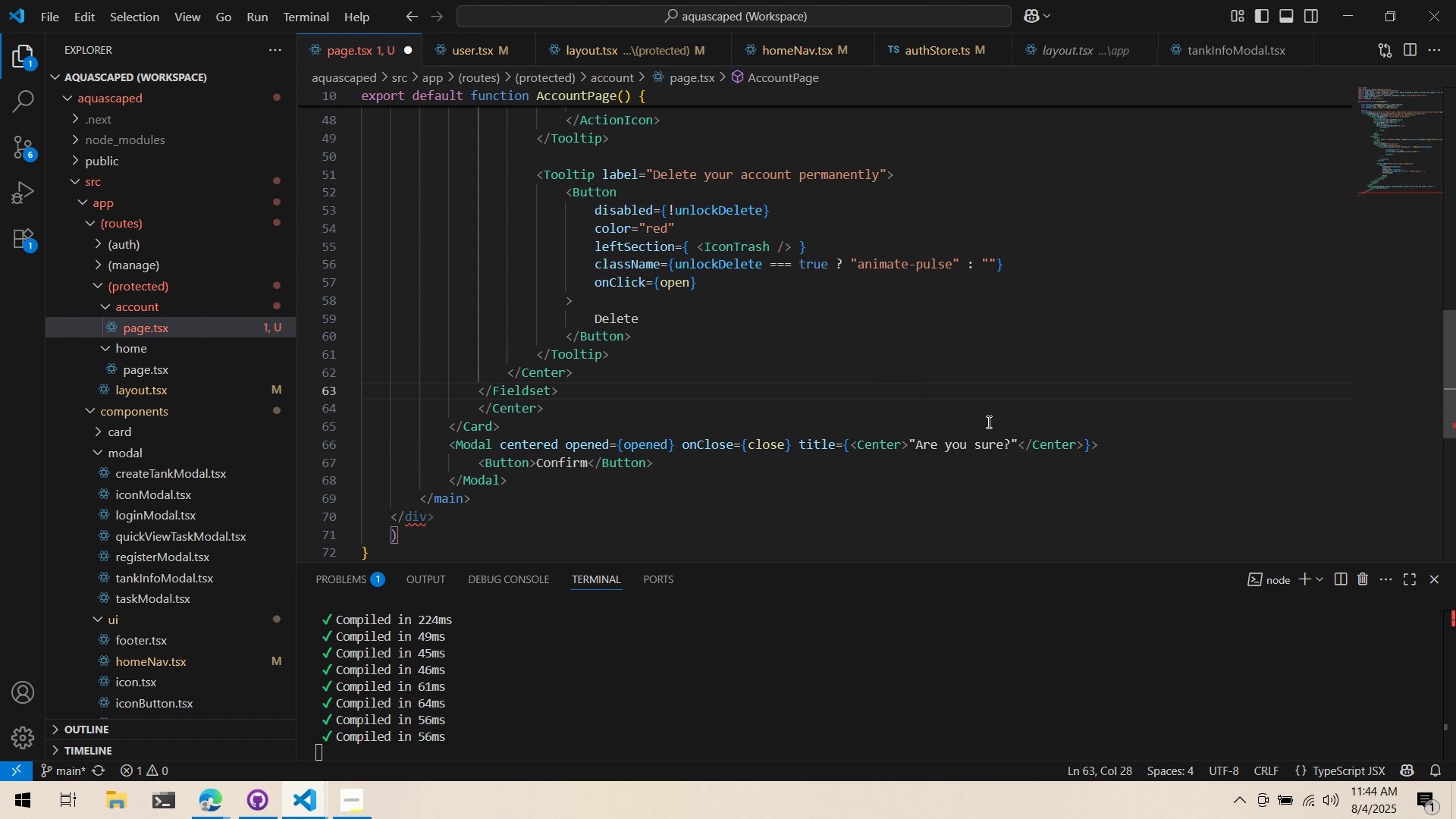 
left_click([992, 419])
 